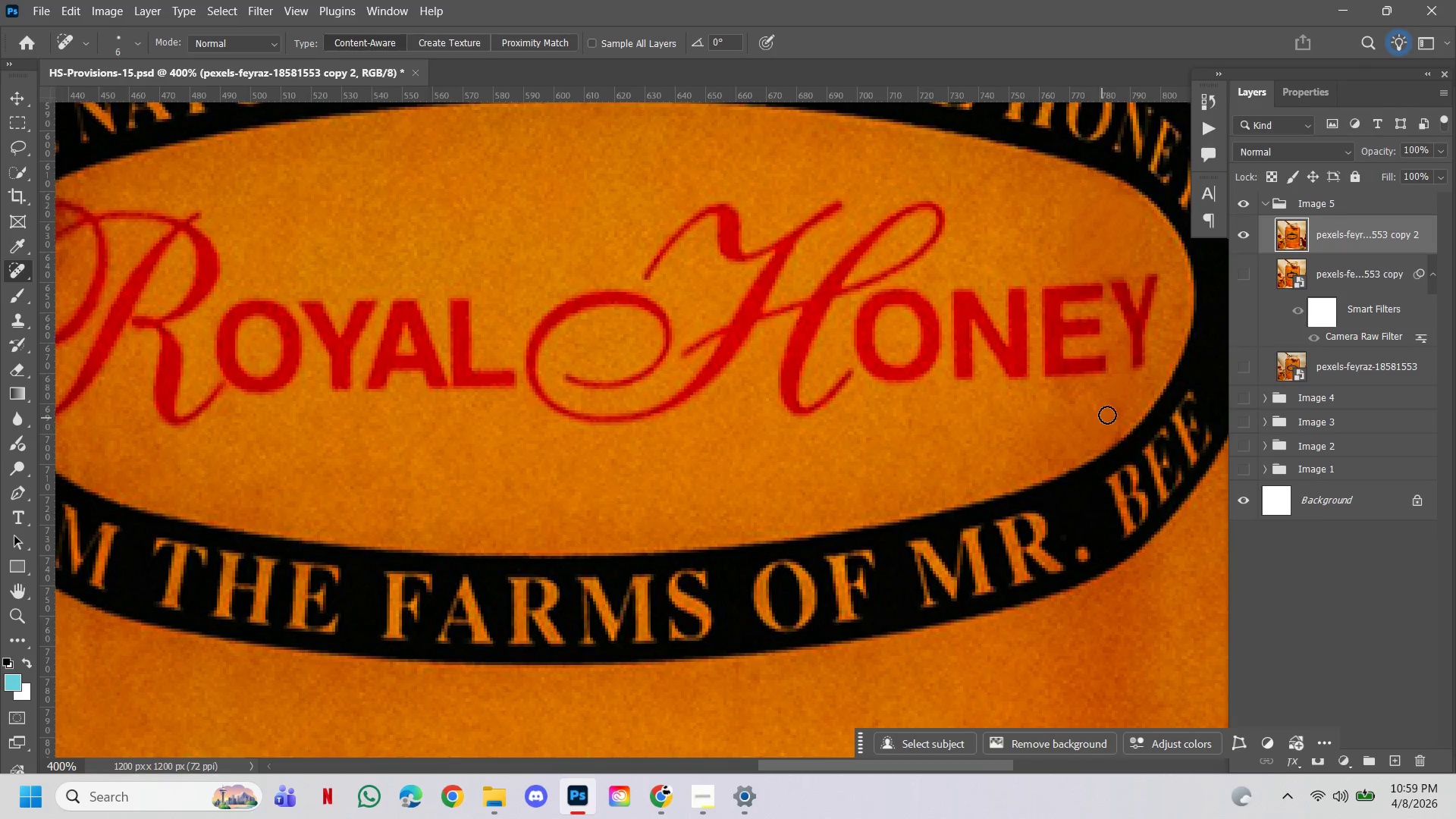 
key(BracketRight)
 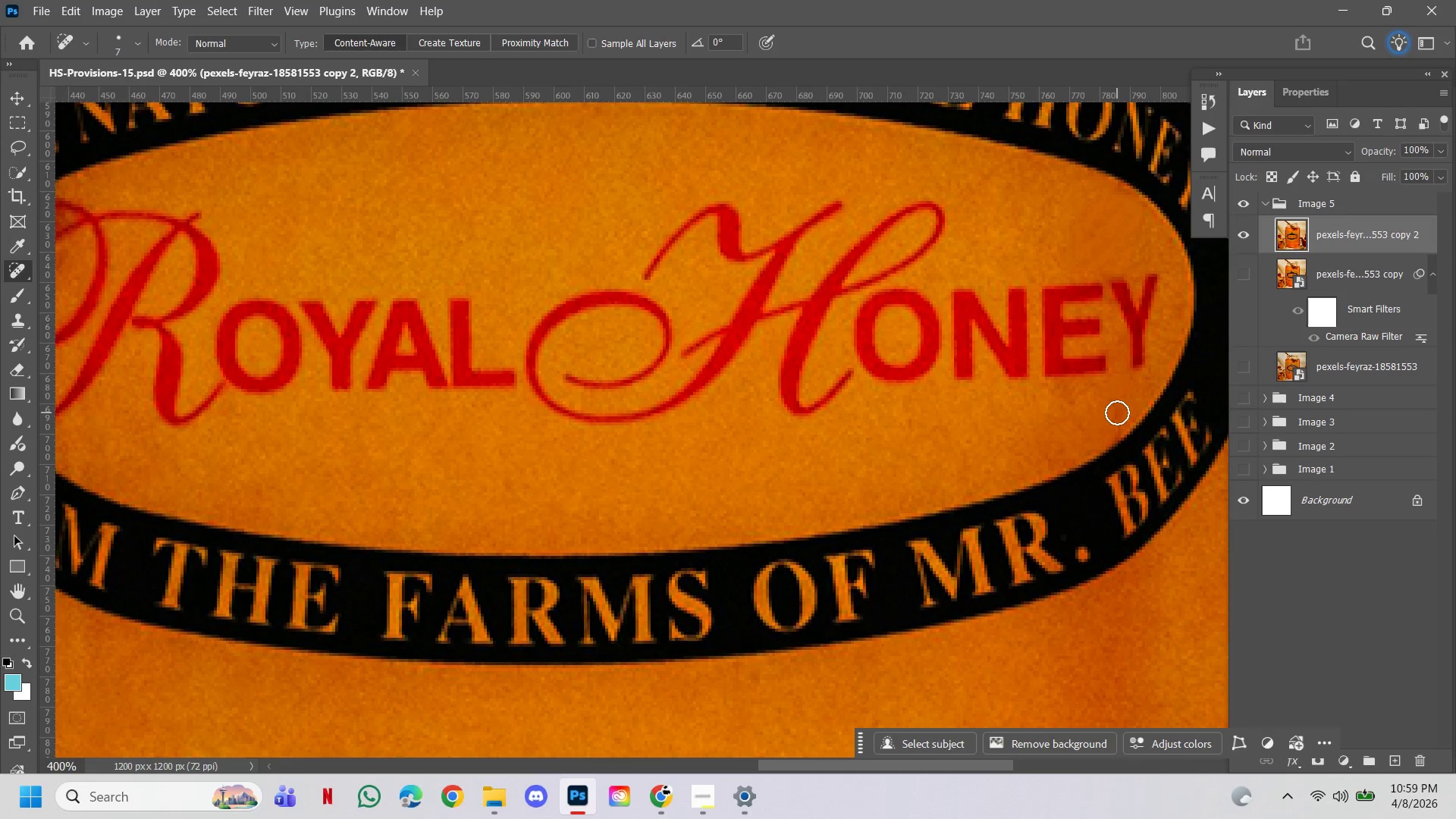 
key(BracketRight)
 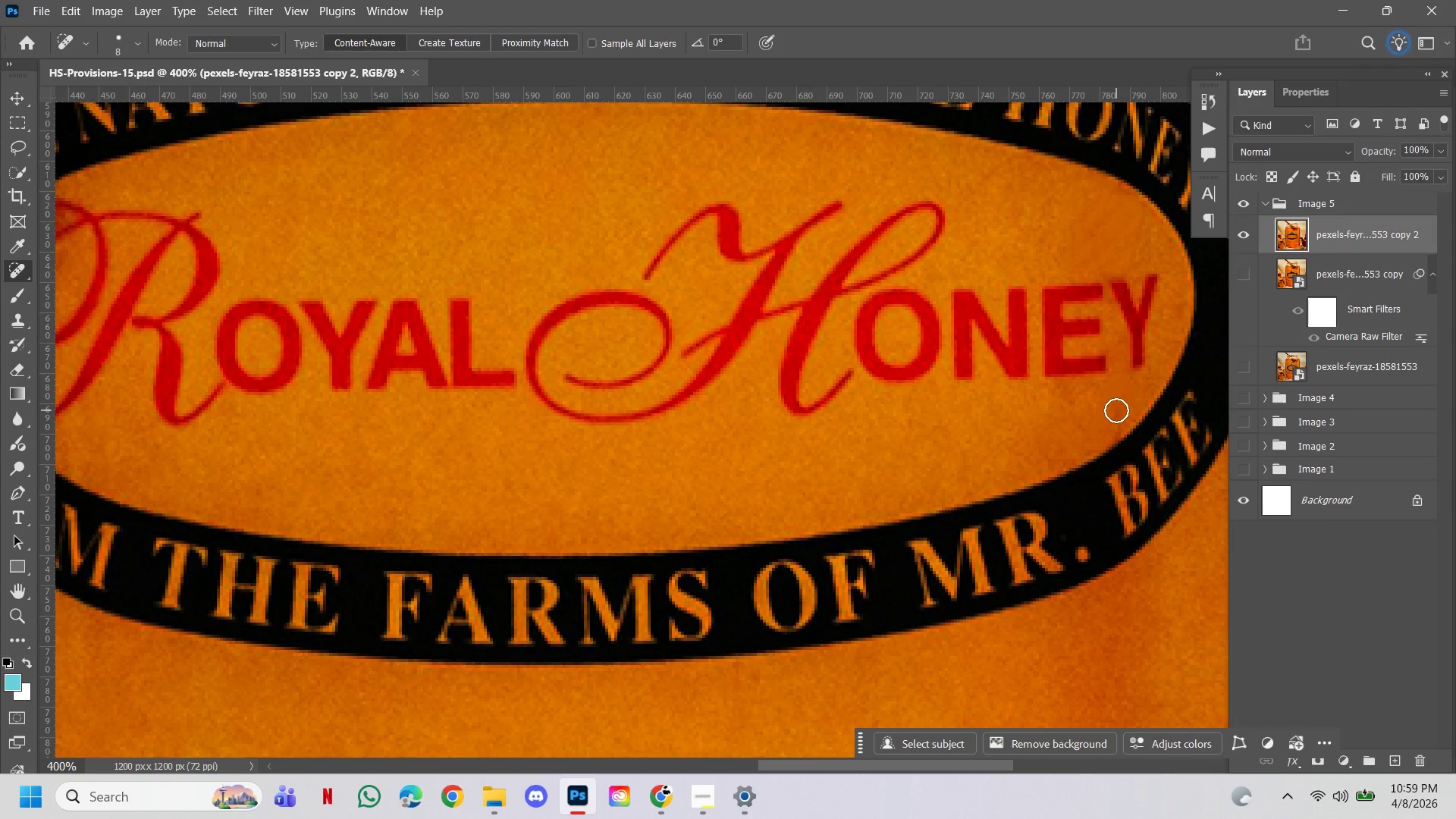 
left_click([1116, 410])
 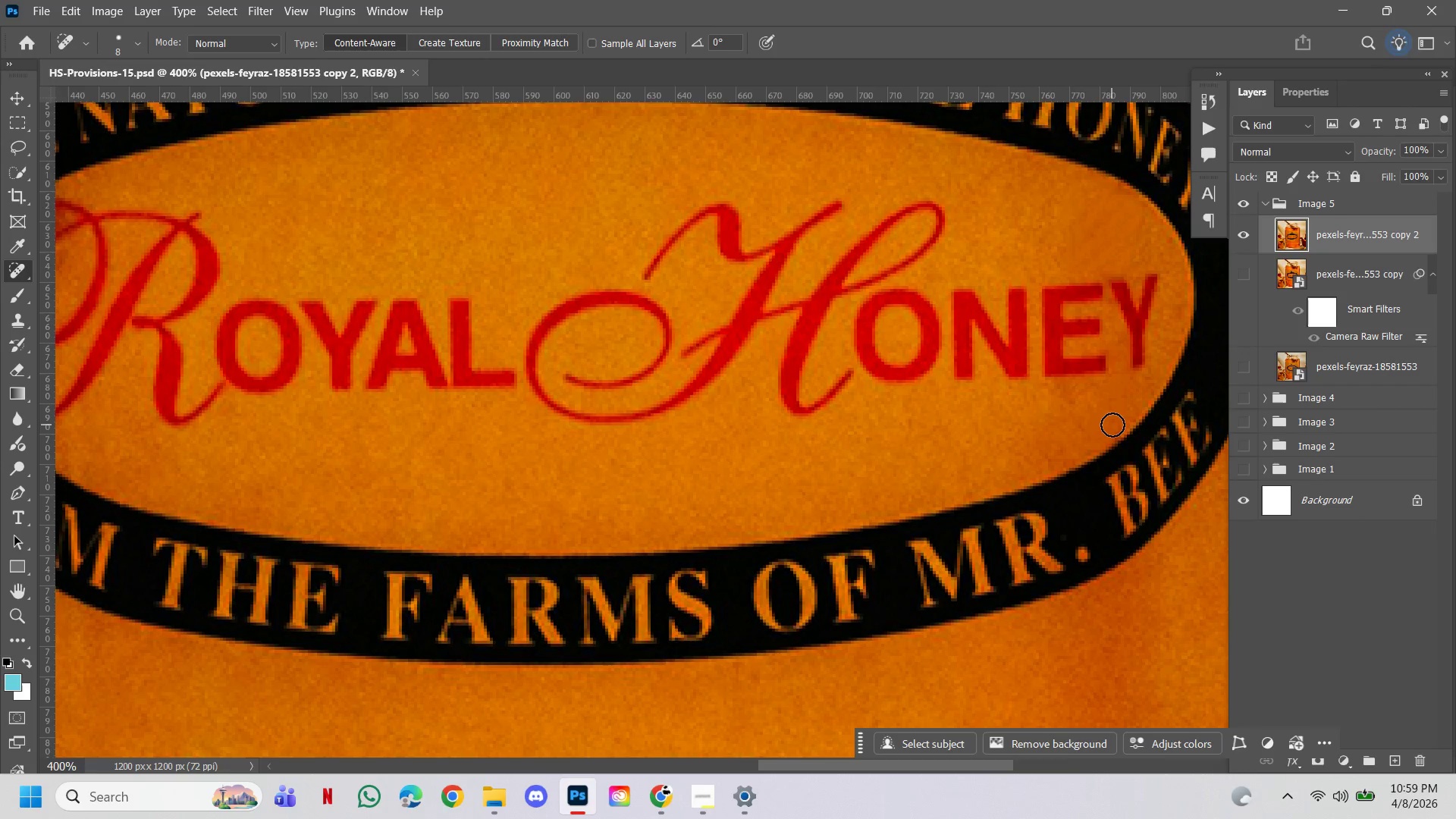 
left_click([1114, 425])
 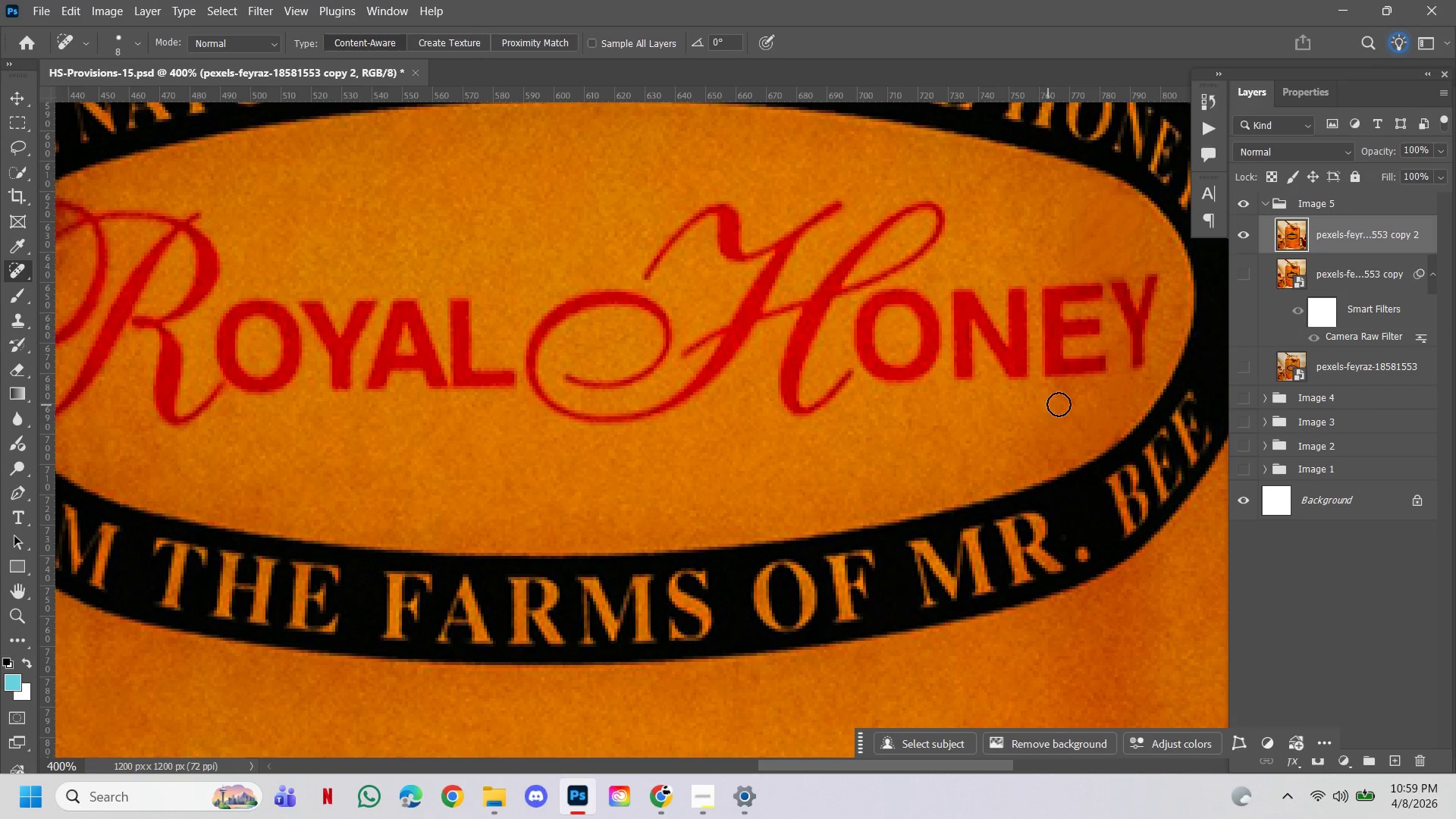 
left_click([1072, 404])
 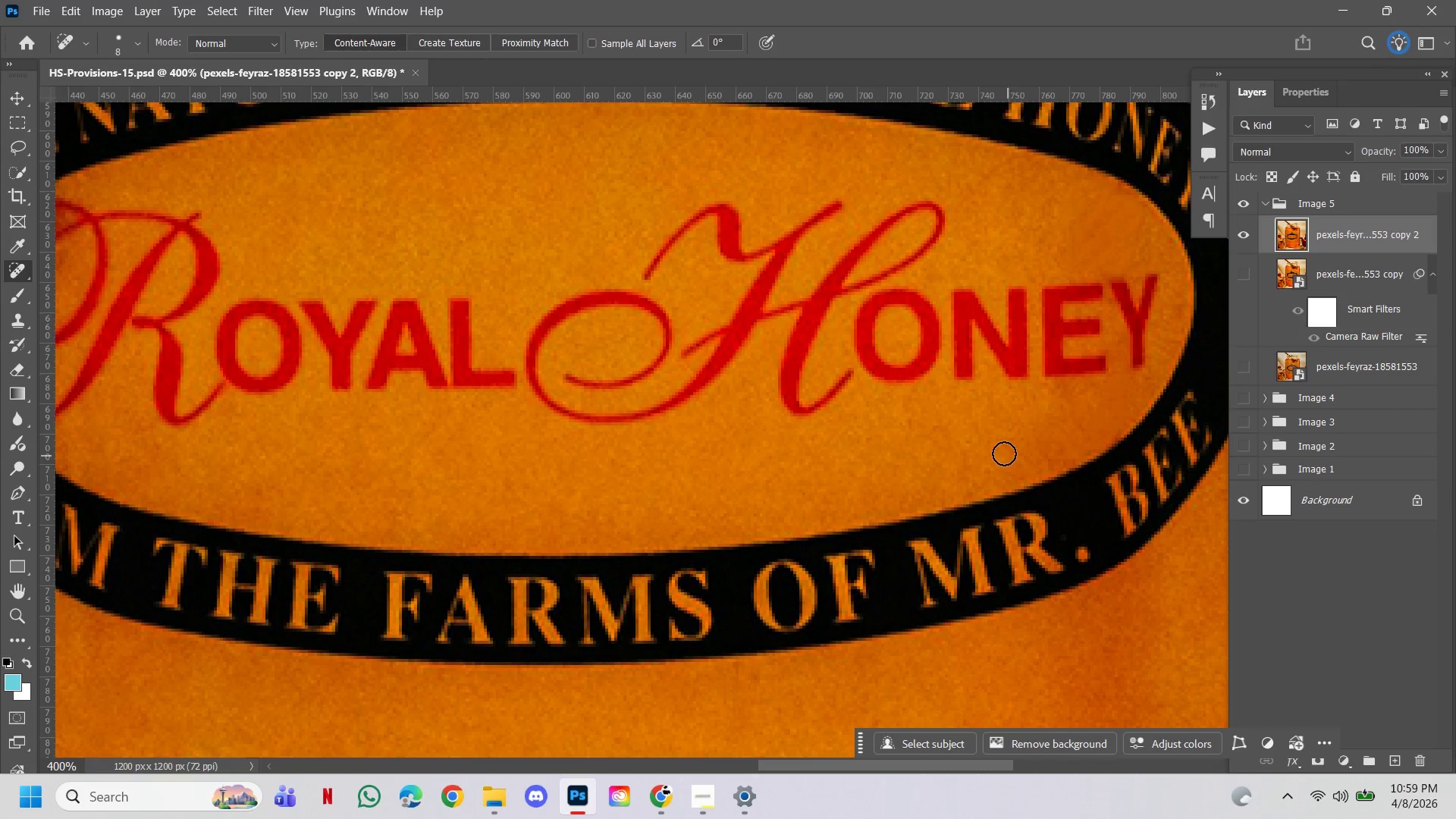 
hold_key(key=ControlLeft, duration=0.5)
 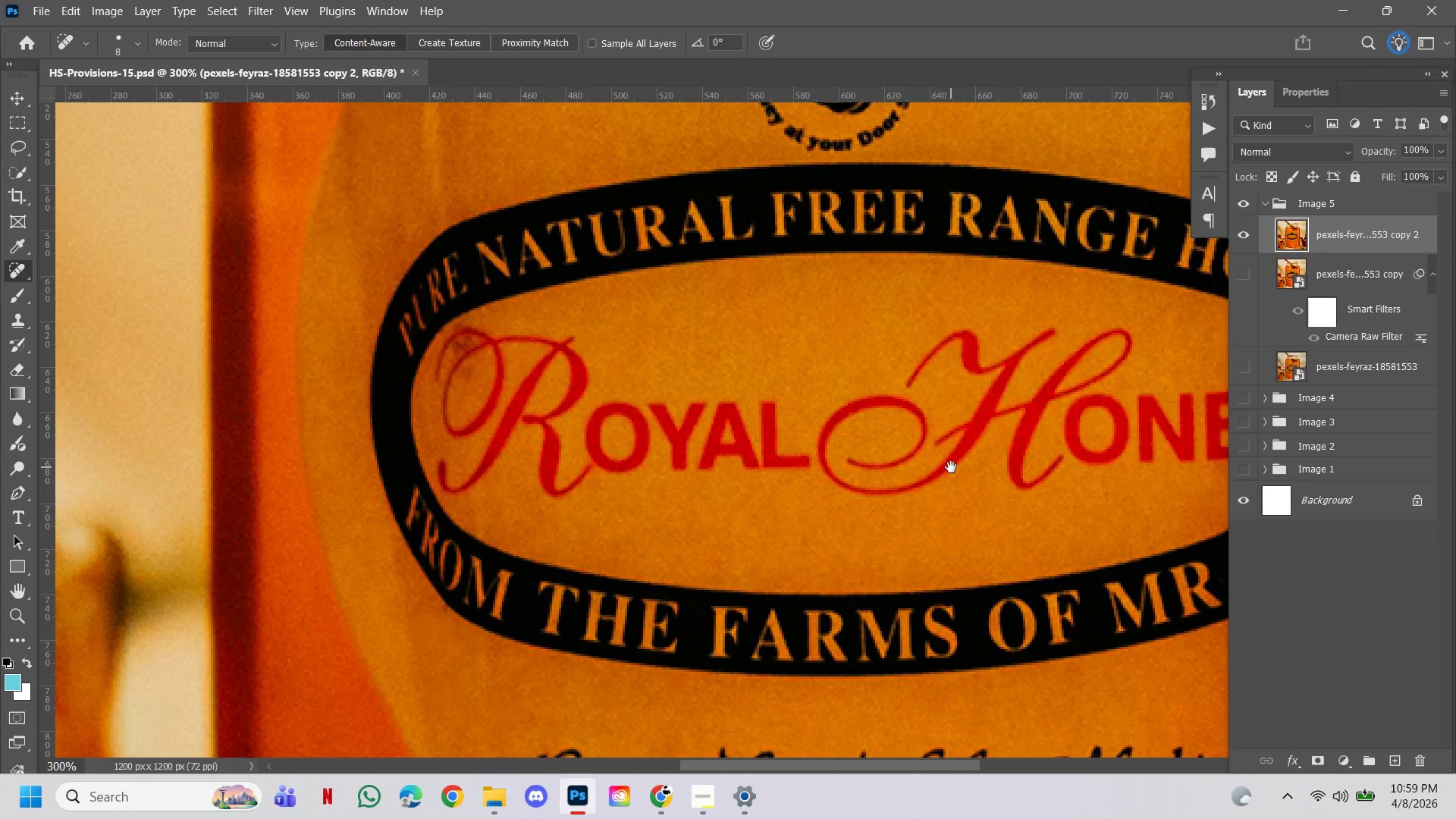 
hold_key(key=AltLeft, duration=0.42)
 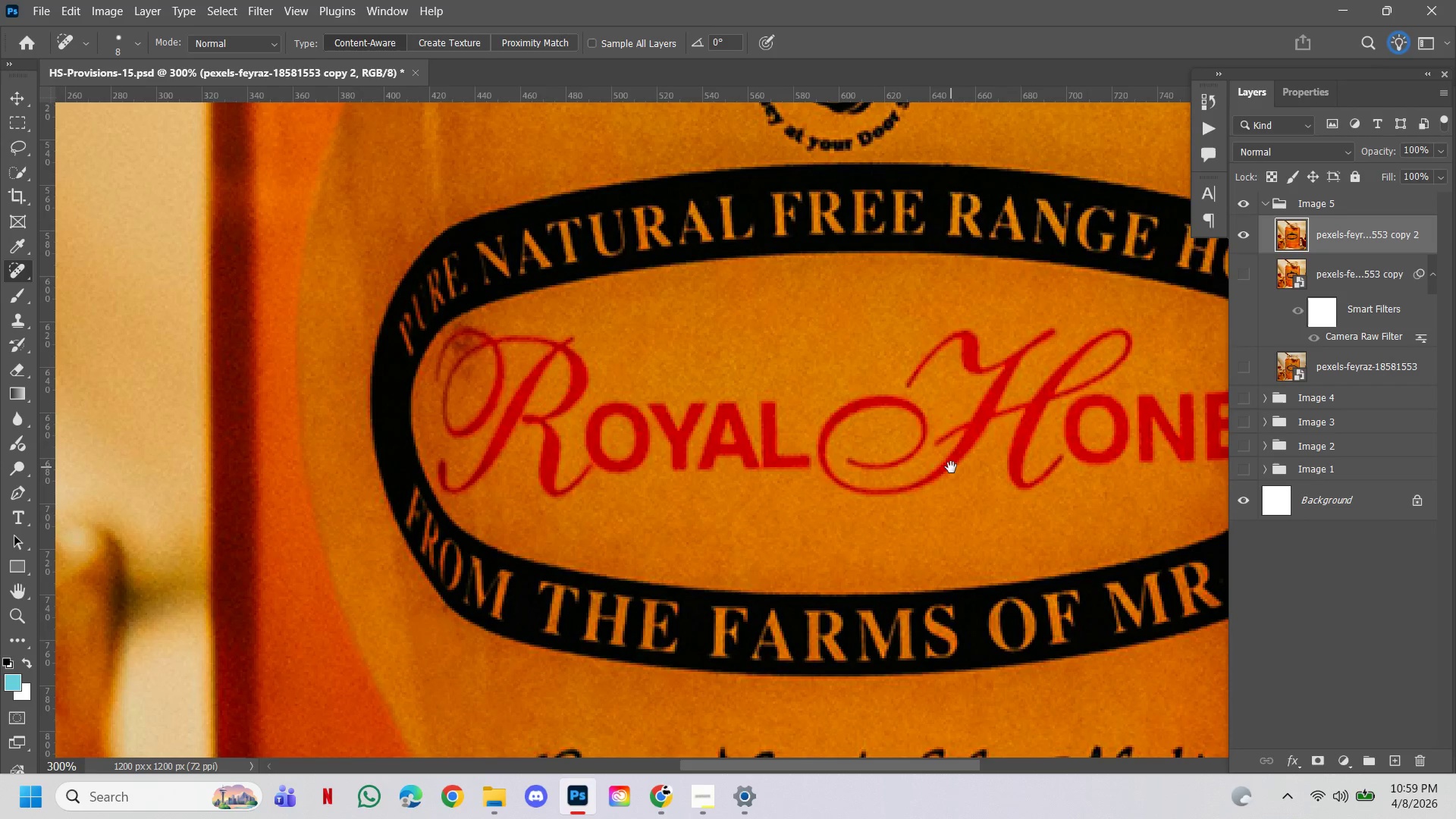 
hold_key(key=Space, duration=2.83)
 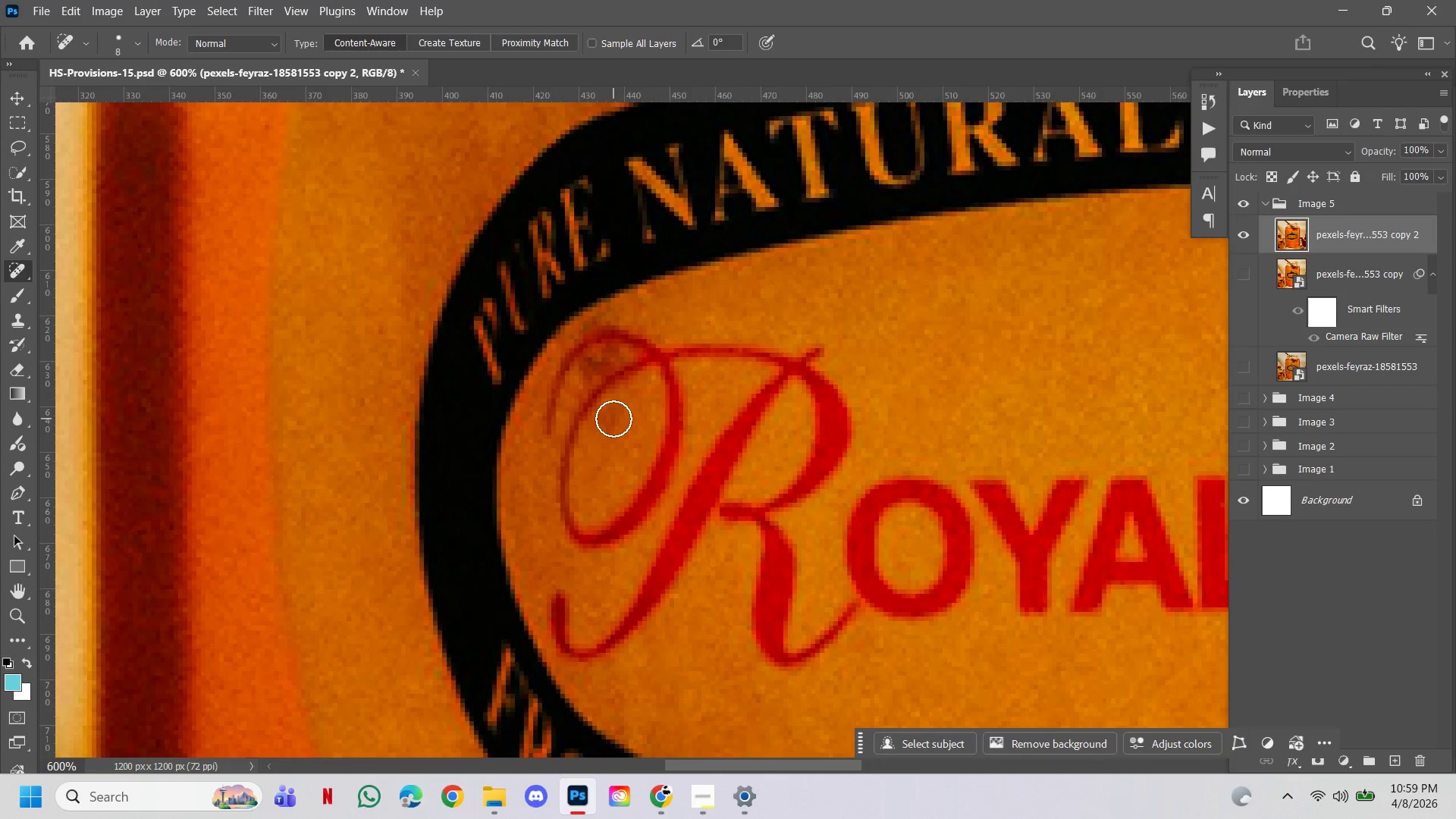 
left_click([885, 394])
 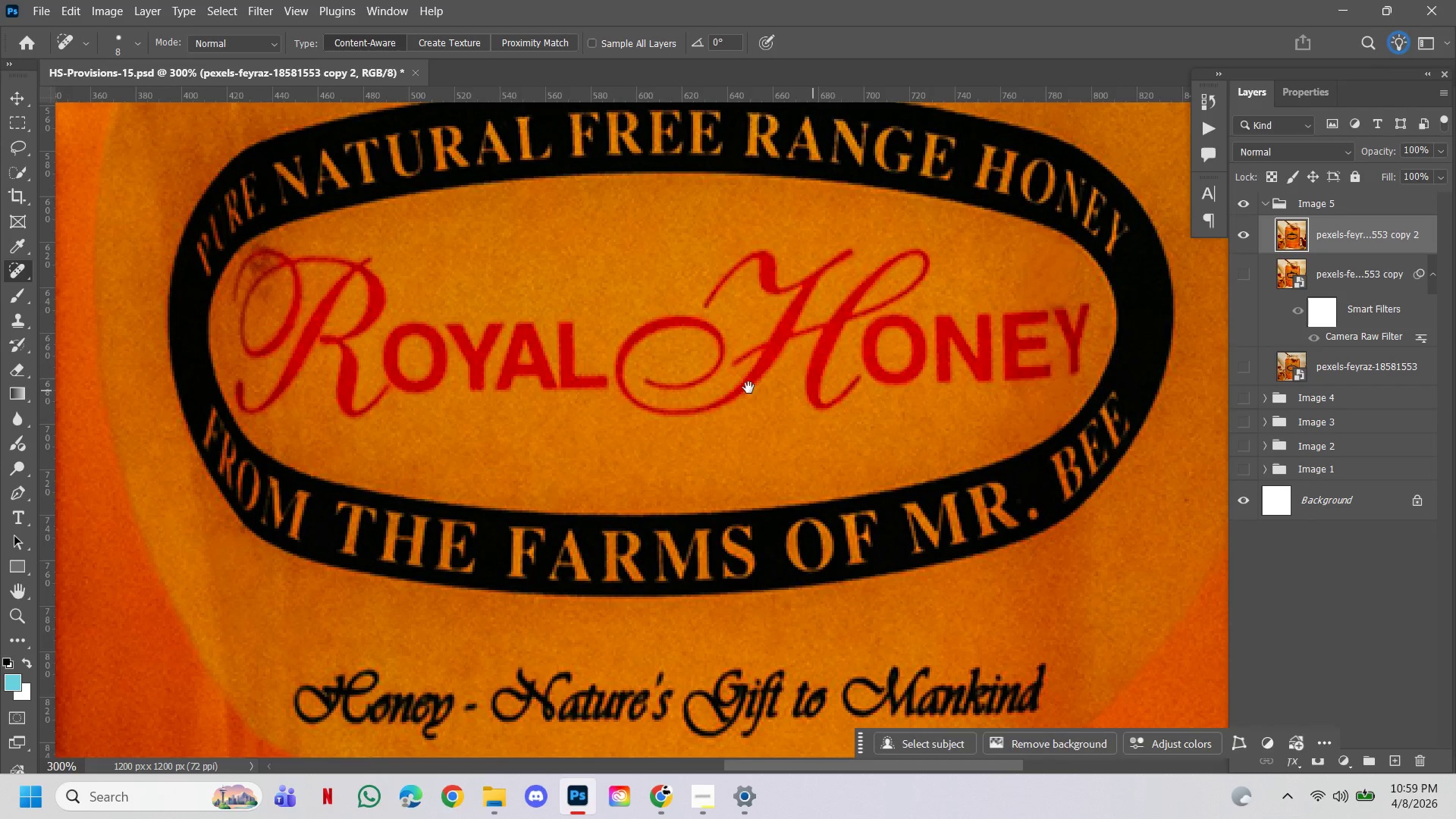 
left_click_drag(start_coordinate=[748, 388], to_coordinate=[951, 467])
 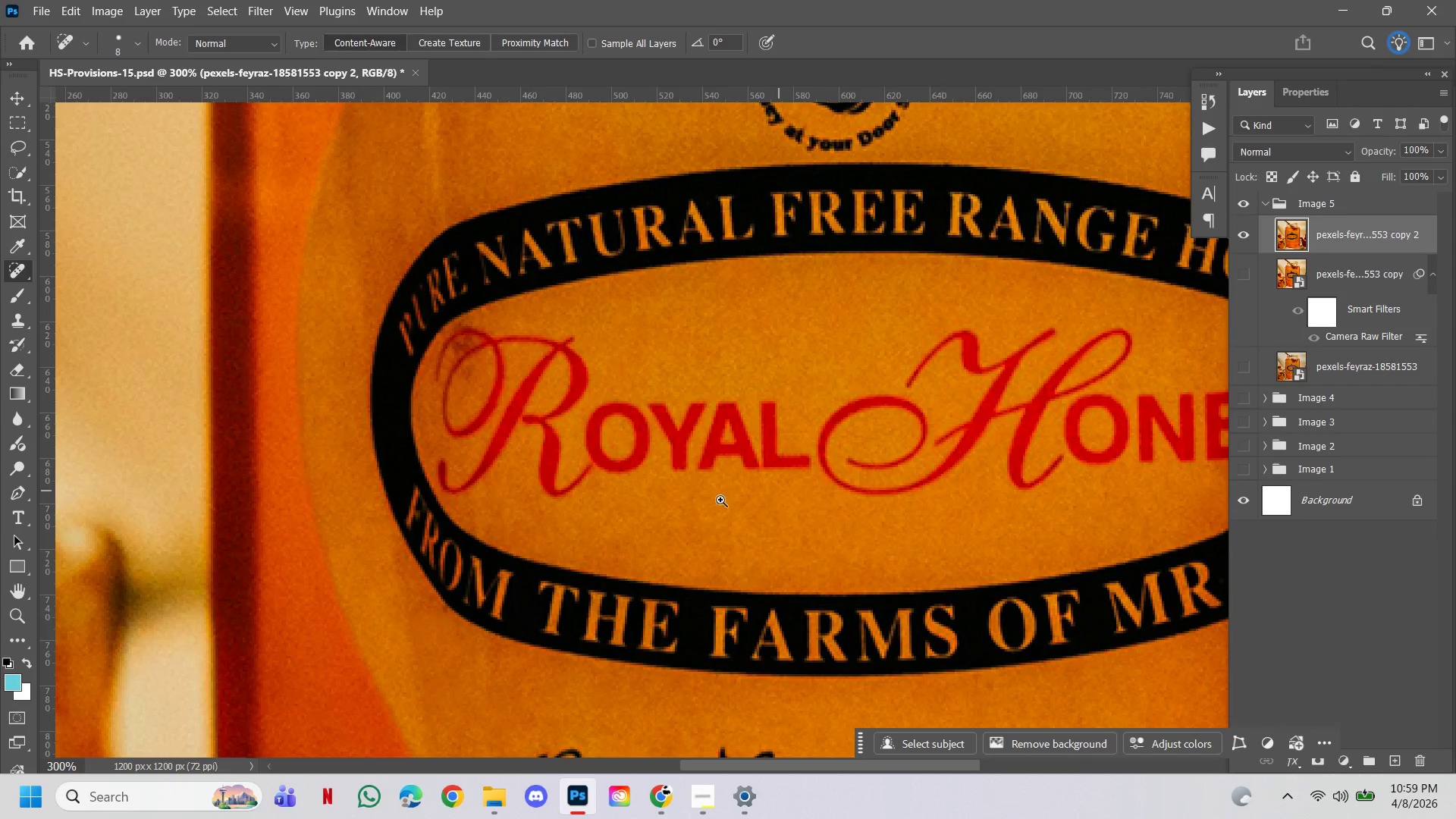 
hold_key(key=ControlLeft, duration=0.64)
 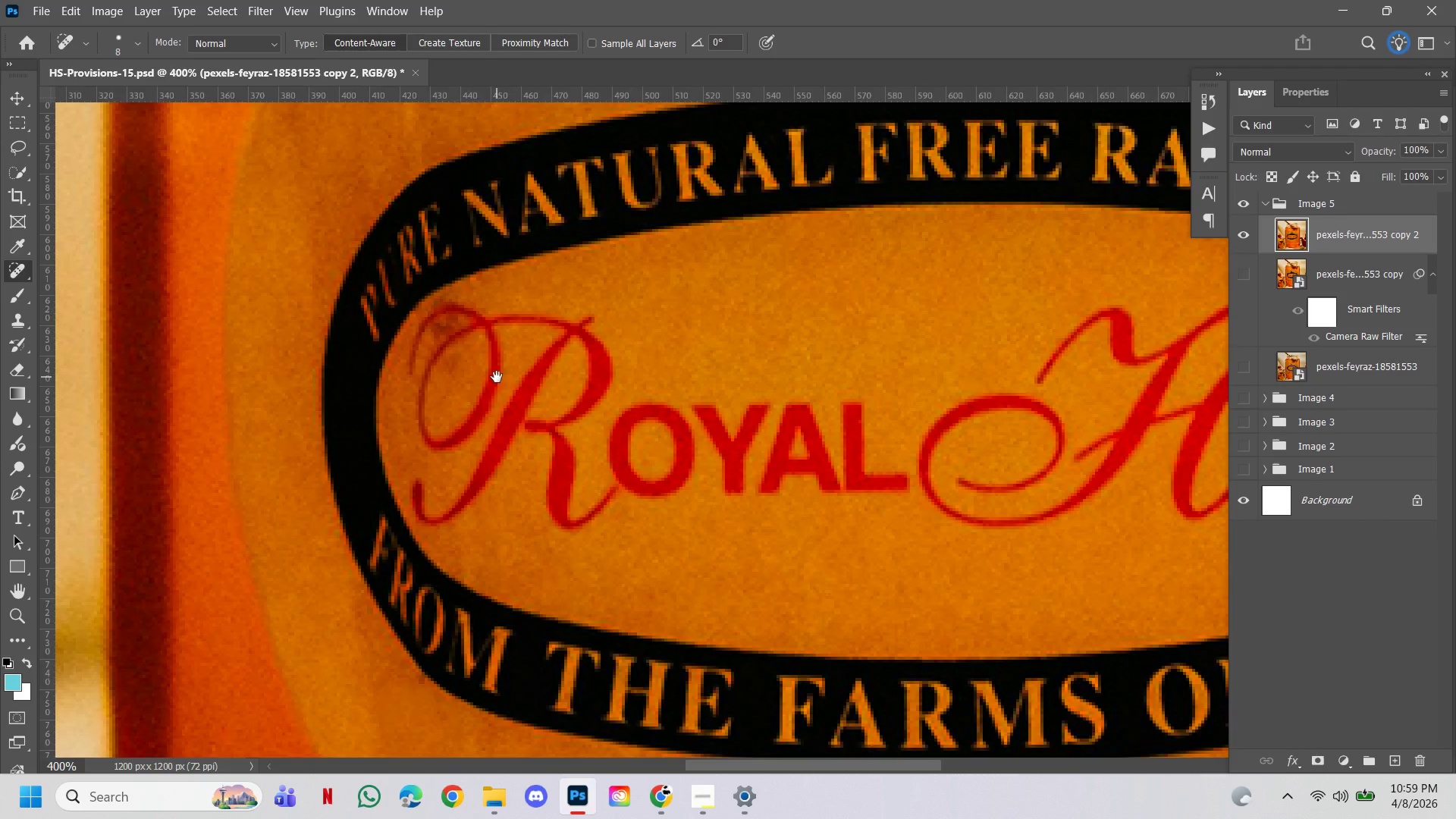 
left_click_drag(start_coordinate=[497, 377], to_coordinate=[624, 419])
 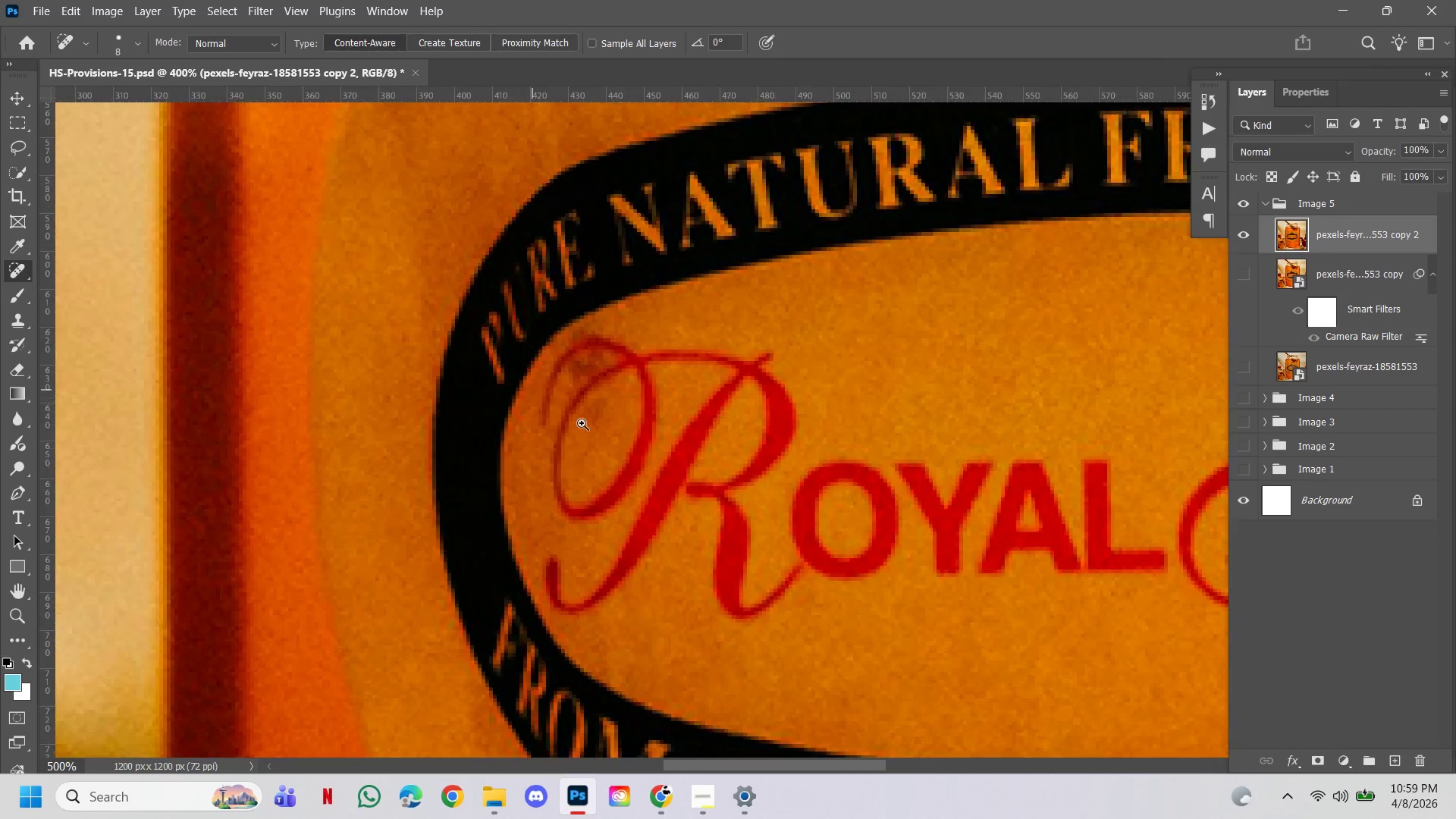 
hold_key(key=ControlLeft, duration=0.44)
double_click([516, 381])
 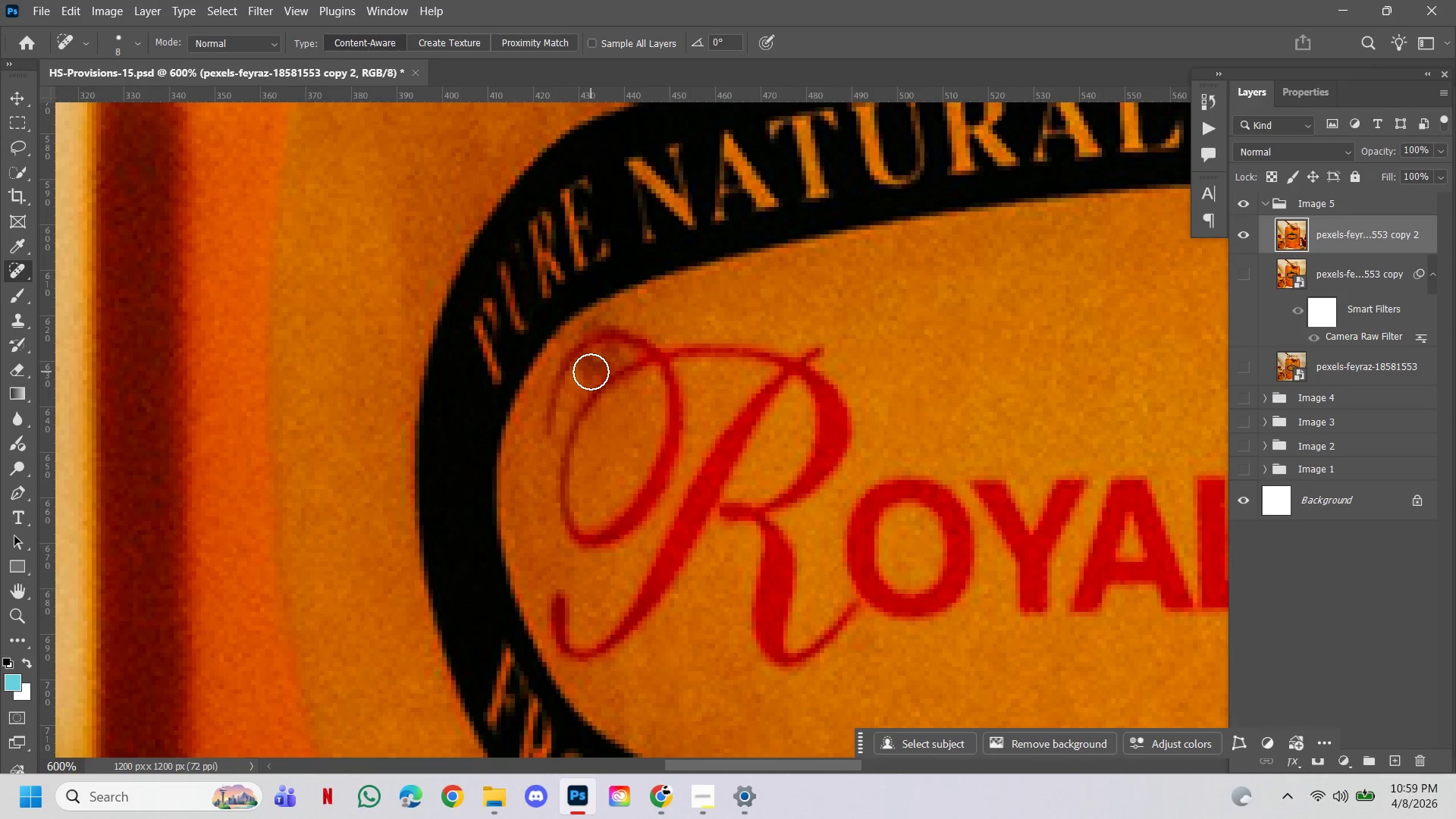 
key(BracketLeft)
 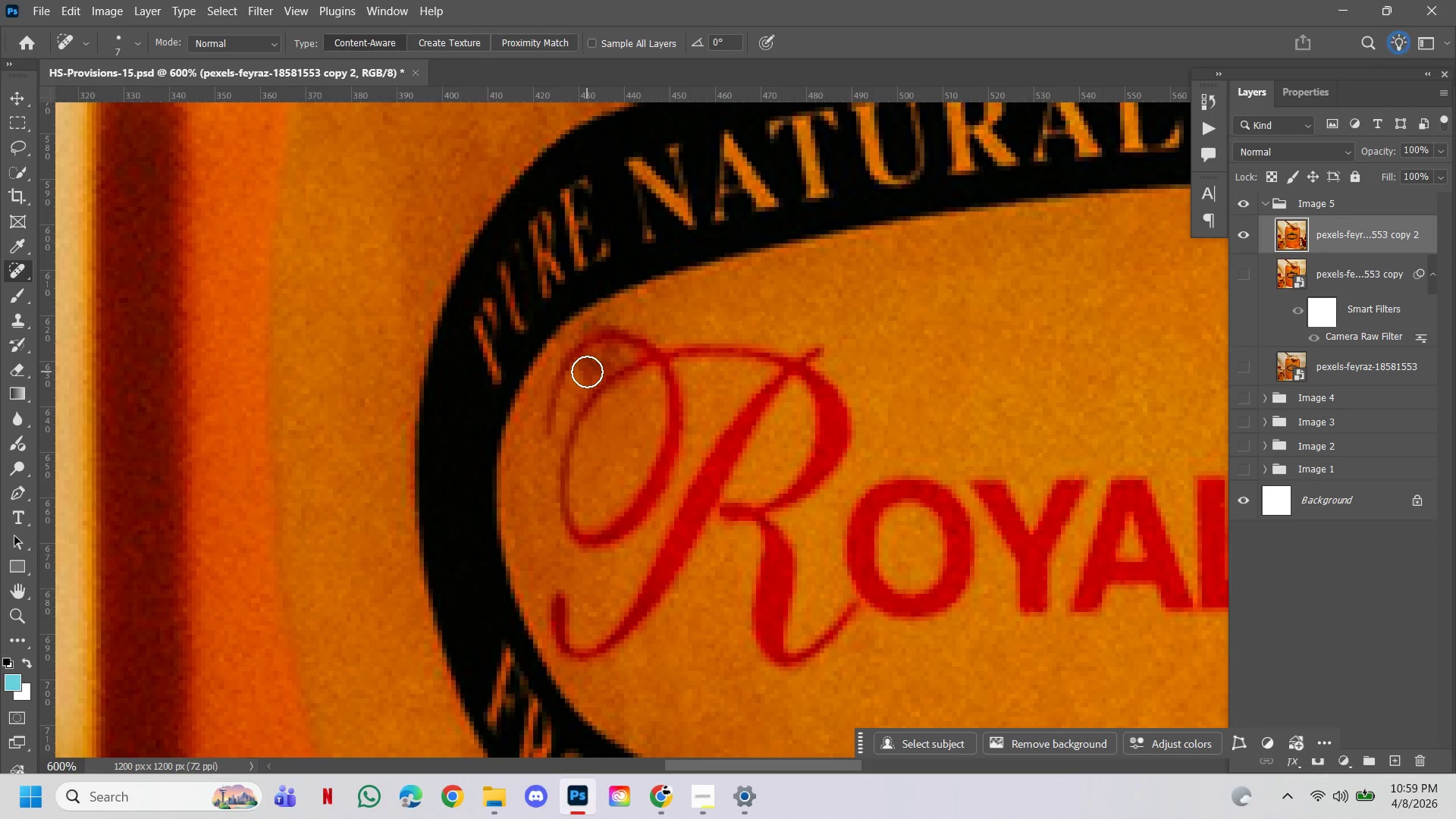 
key(BracketLeft)
 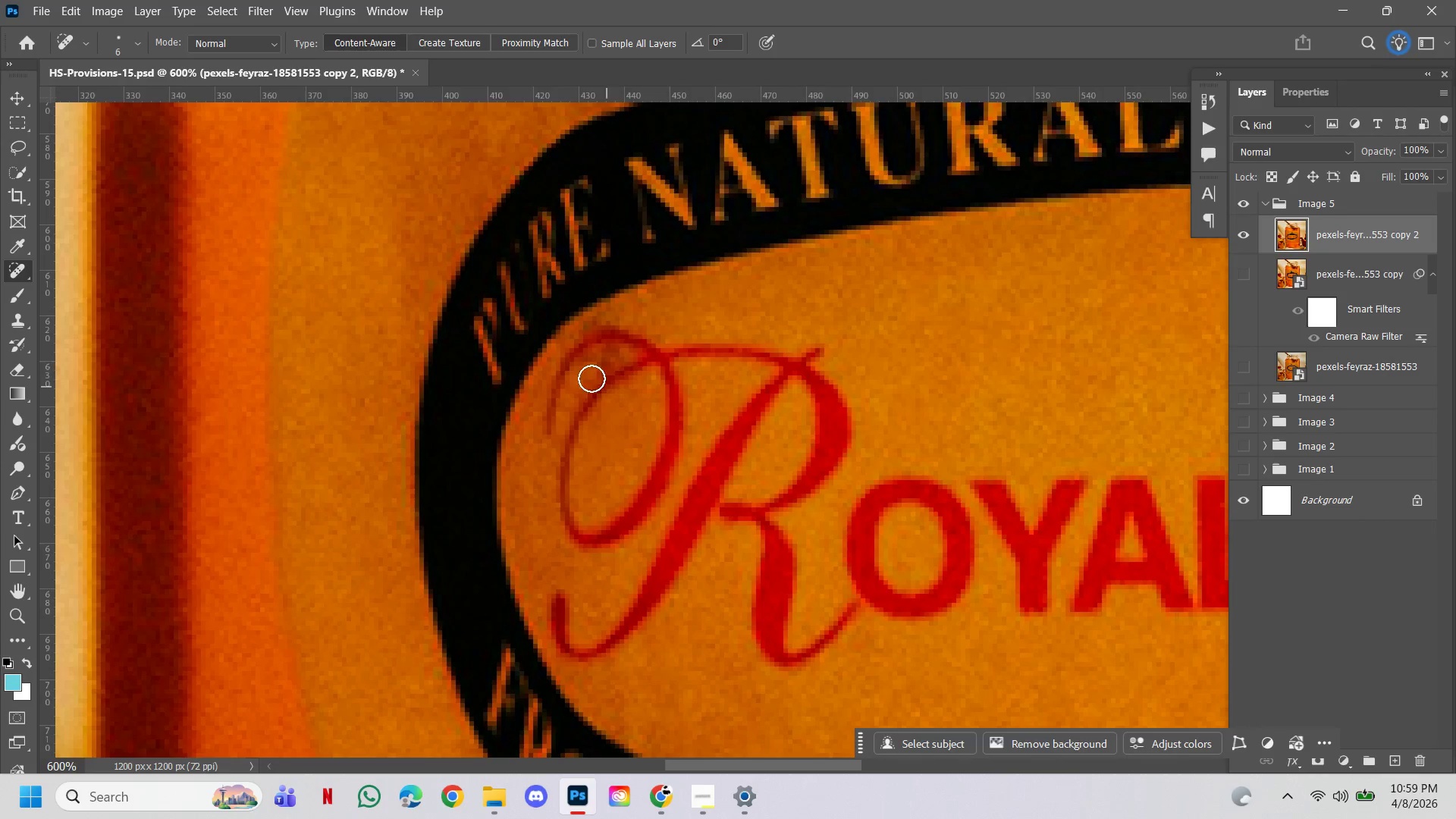 
key(BracketLeft)
 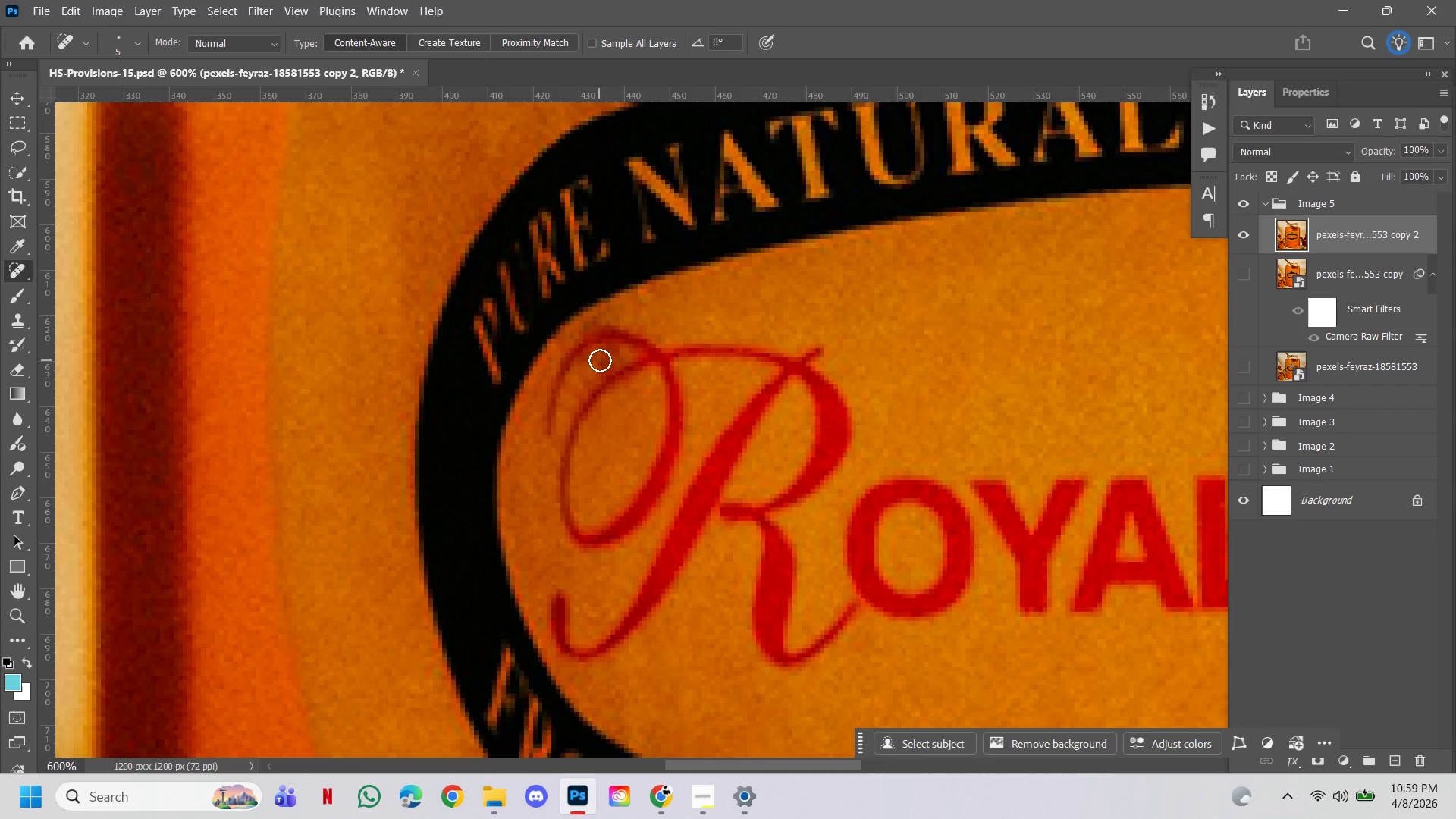 
left_click([600, 360])
 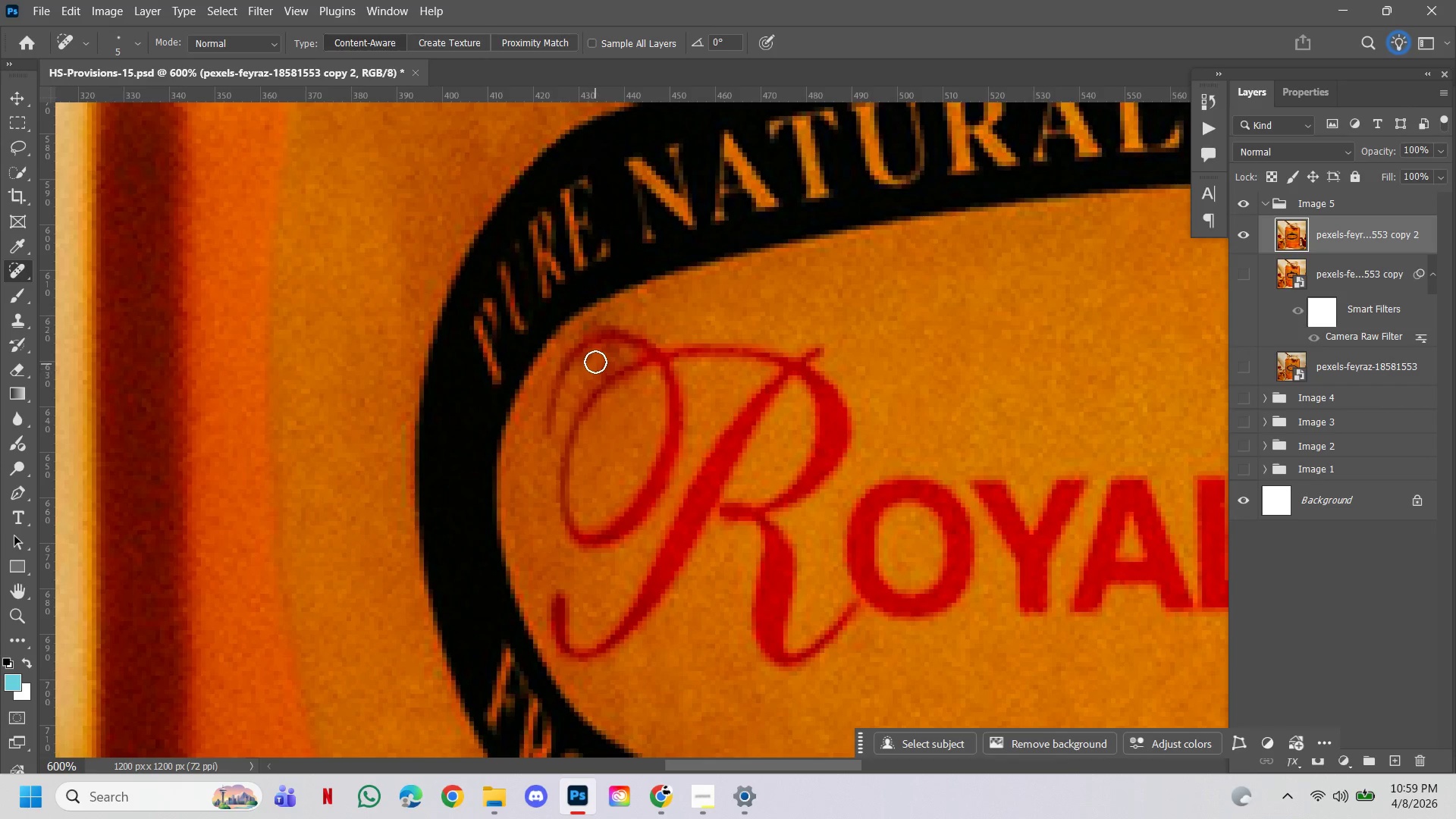 
left_click_drag(start_coordinate=[595, 361], to_coordinate=[584, 378])
 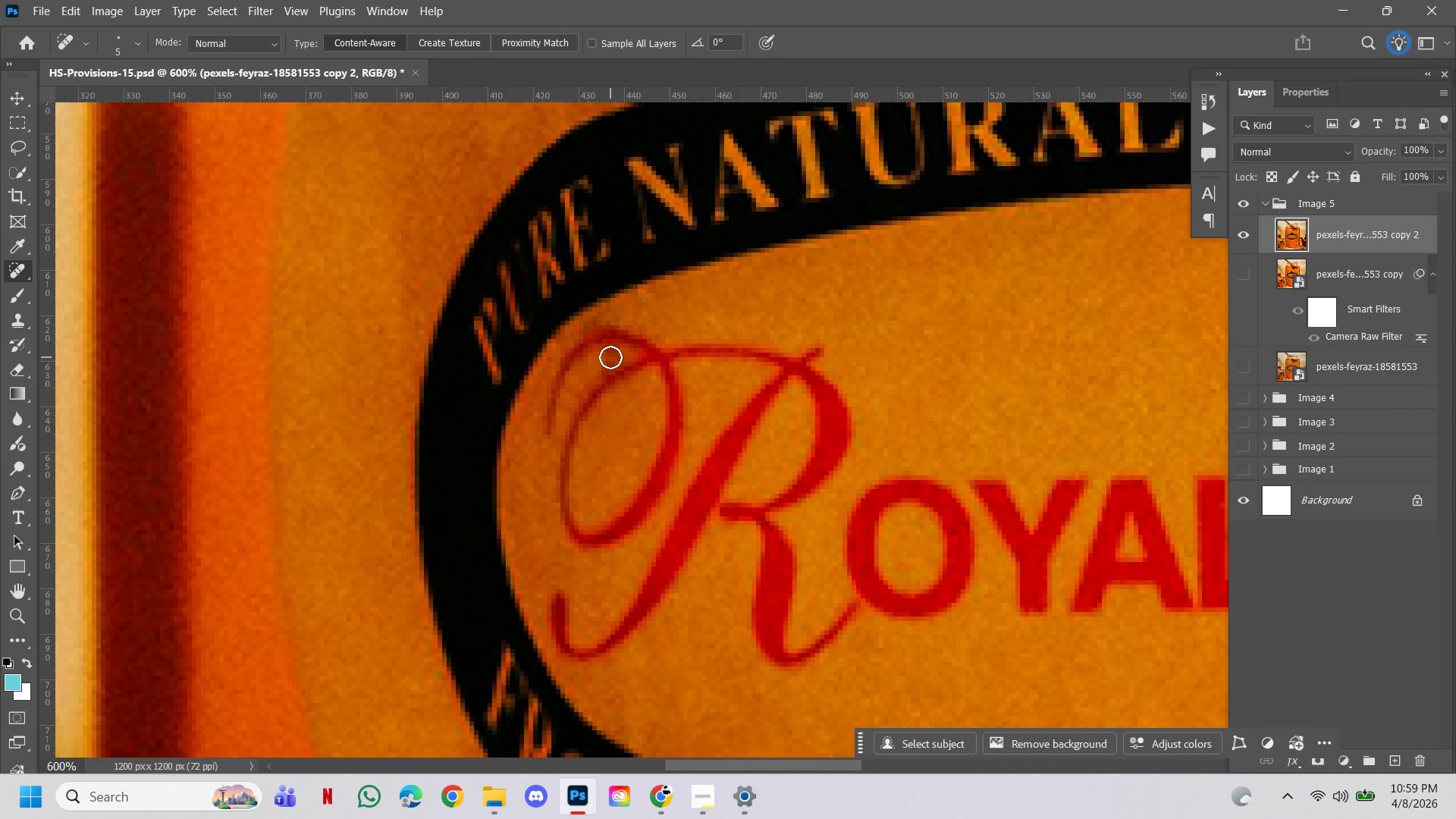 
left_click([609, 356])
 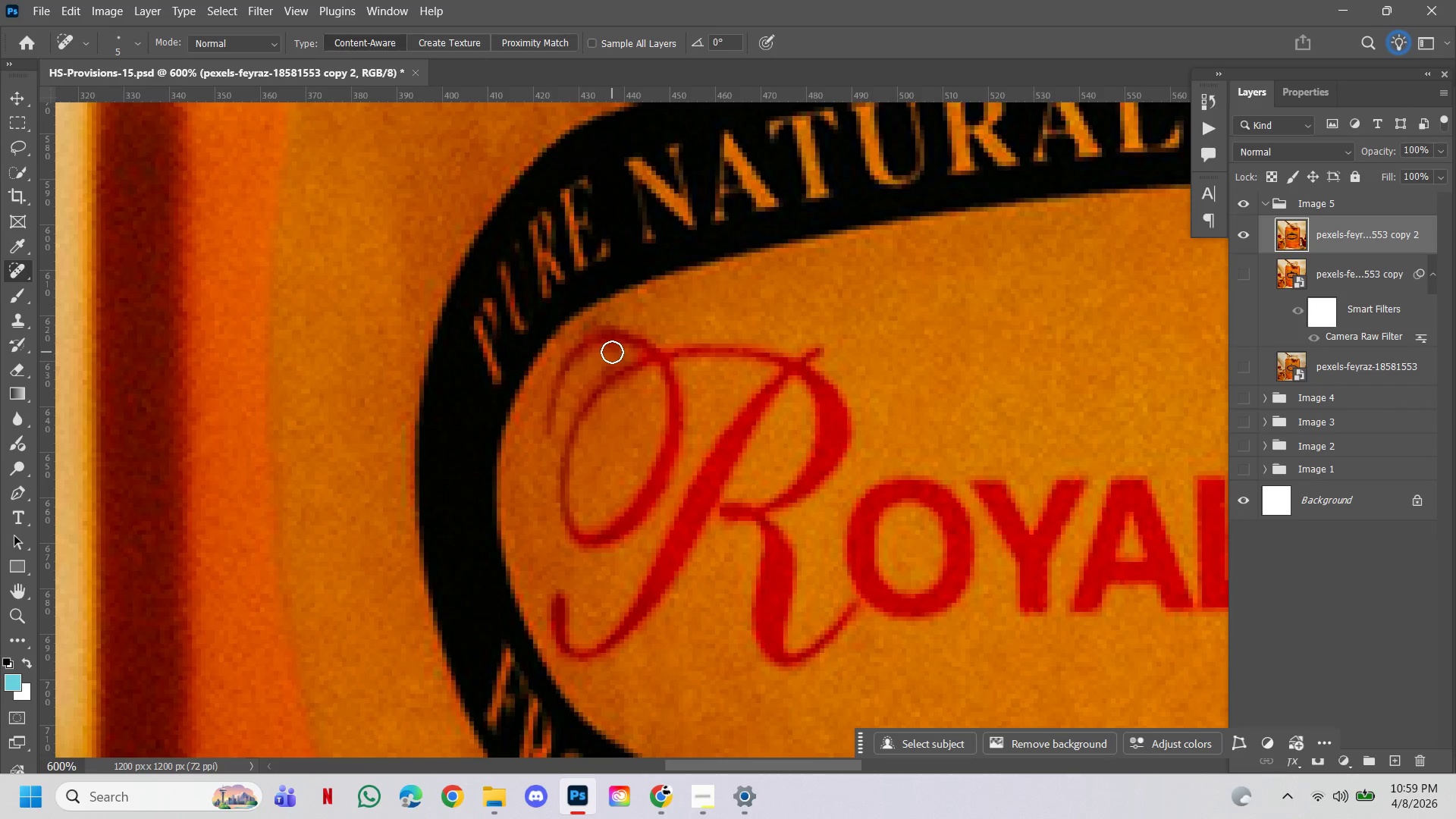 
left_click([613, 352])
 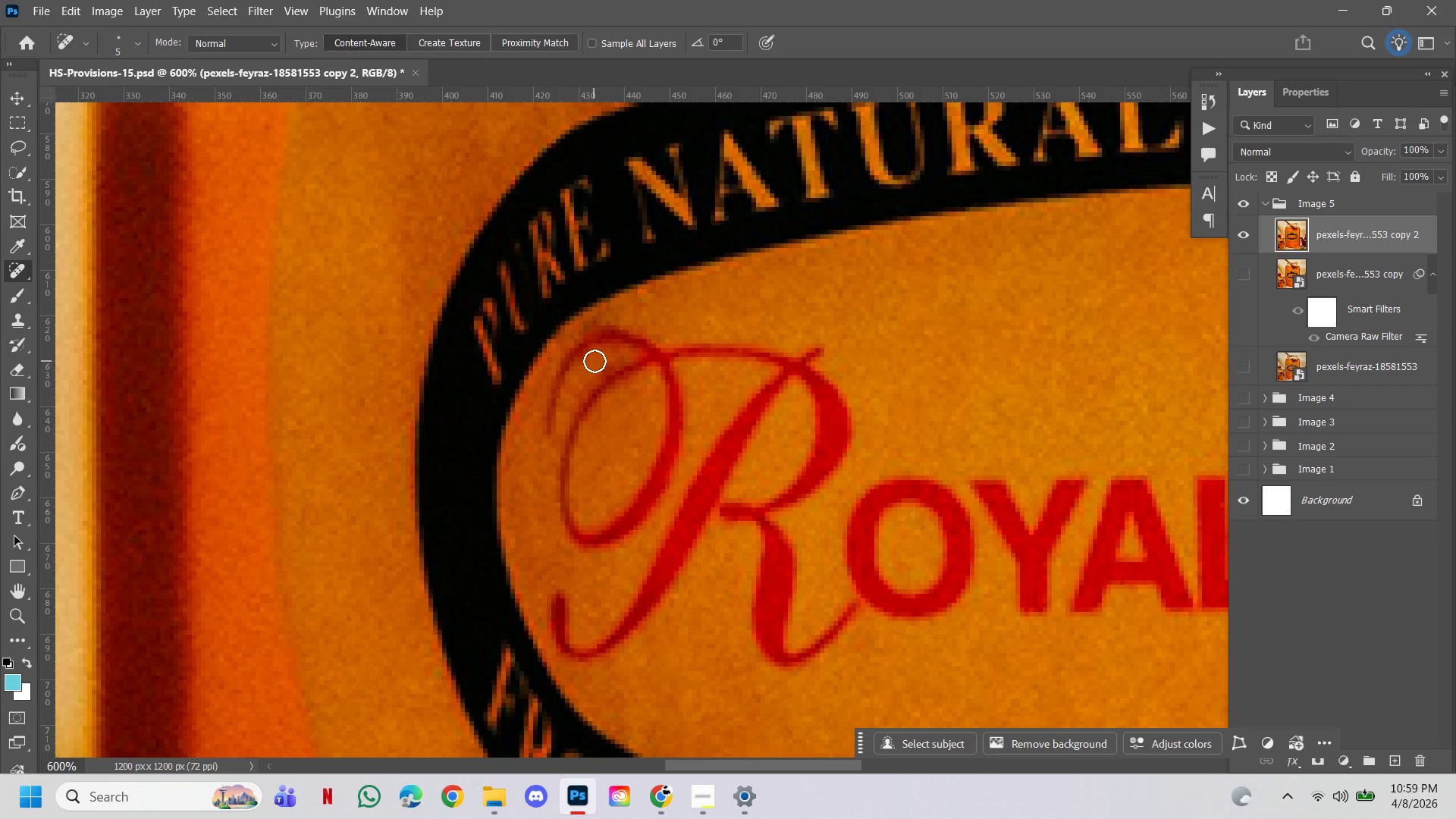 
left_click([605, 360])
 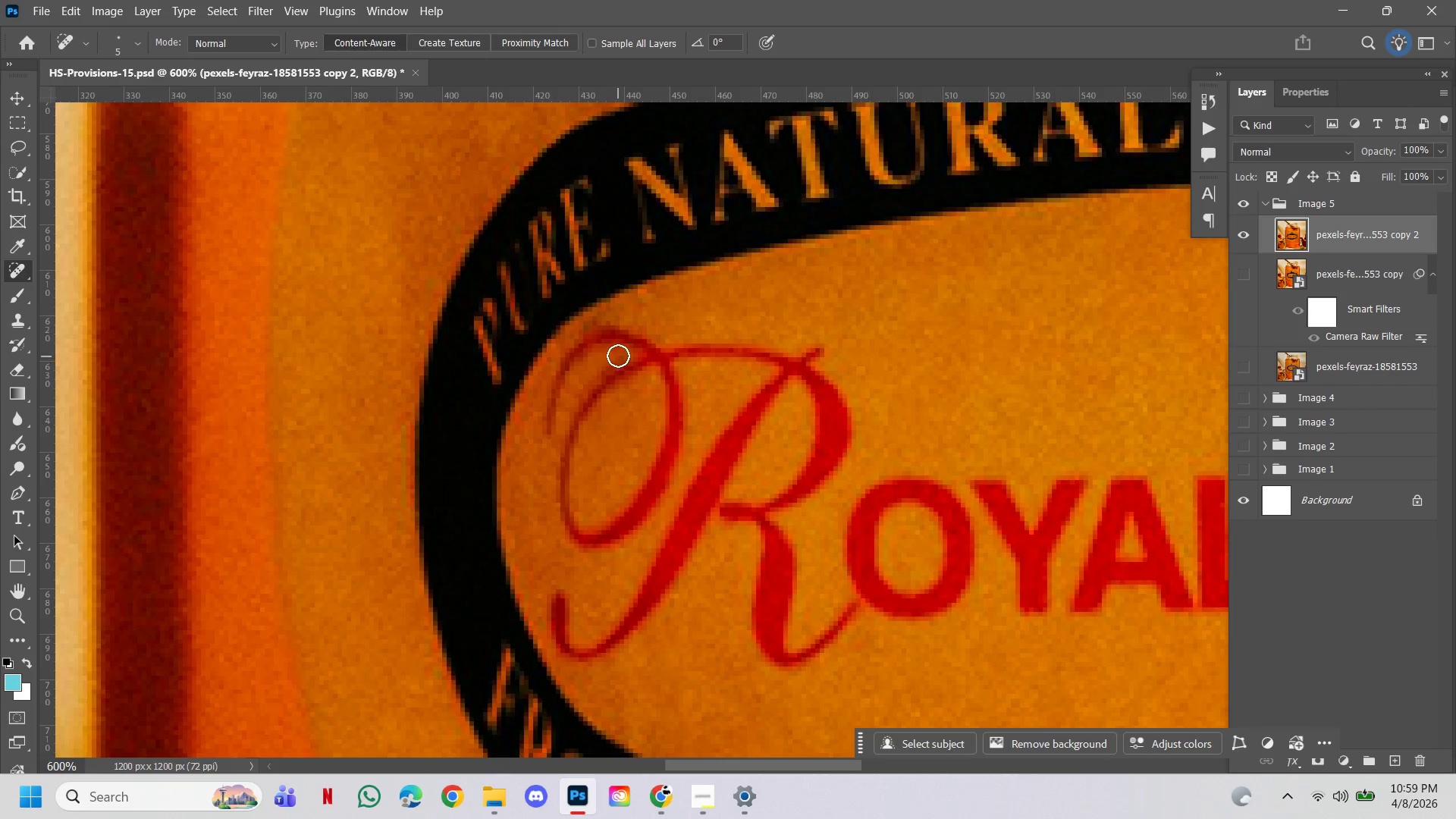 
left_click([615, 356])
 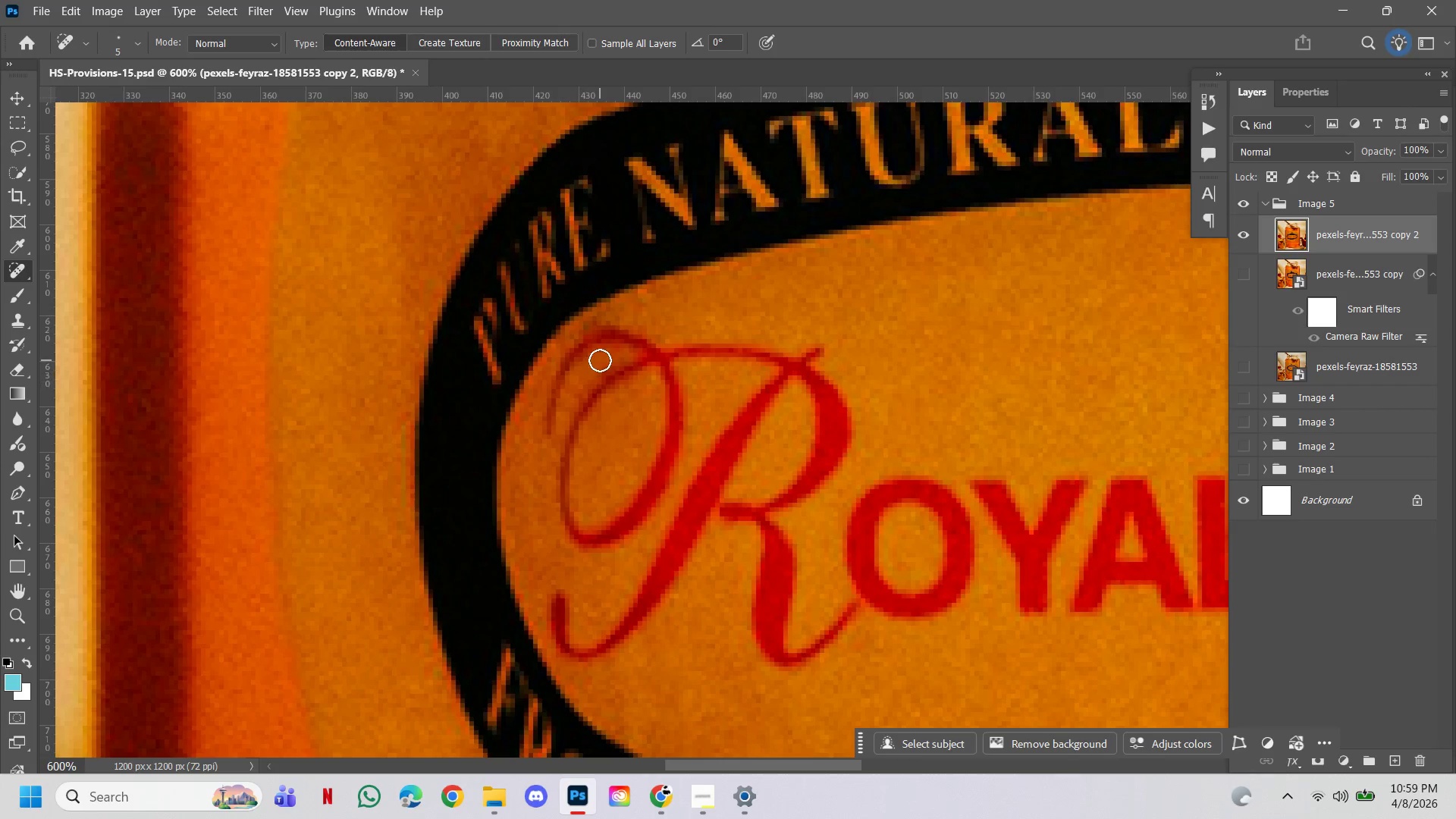 
left_click([601, 360])
 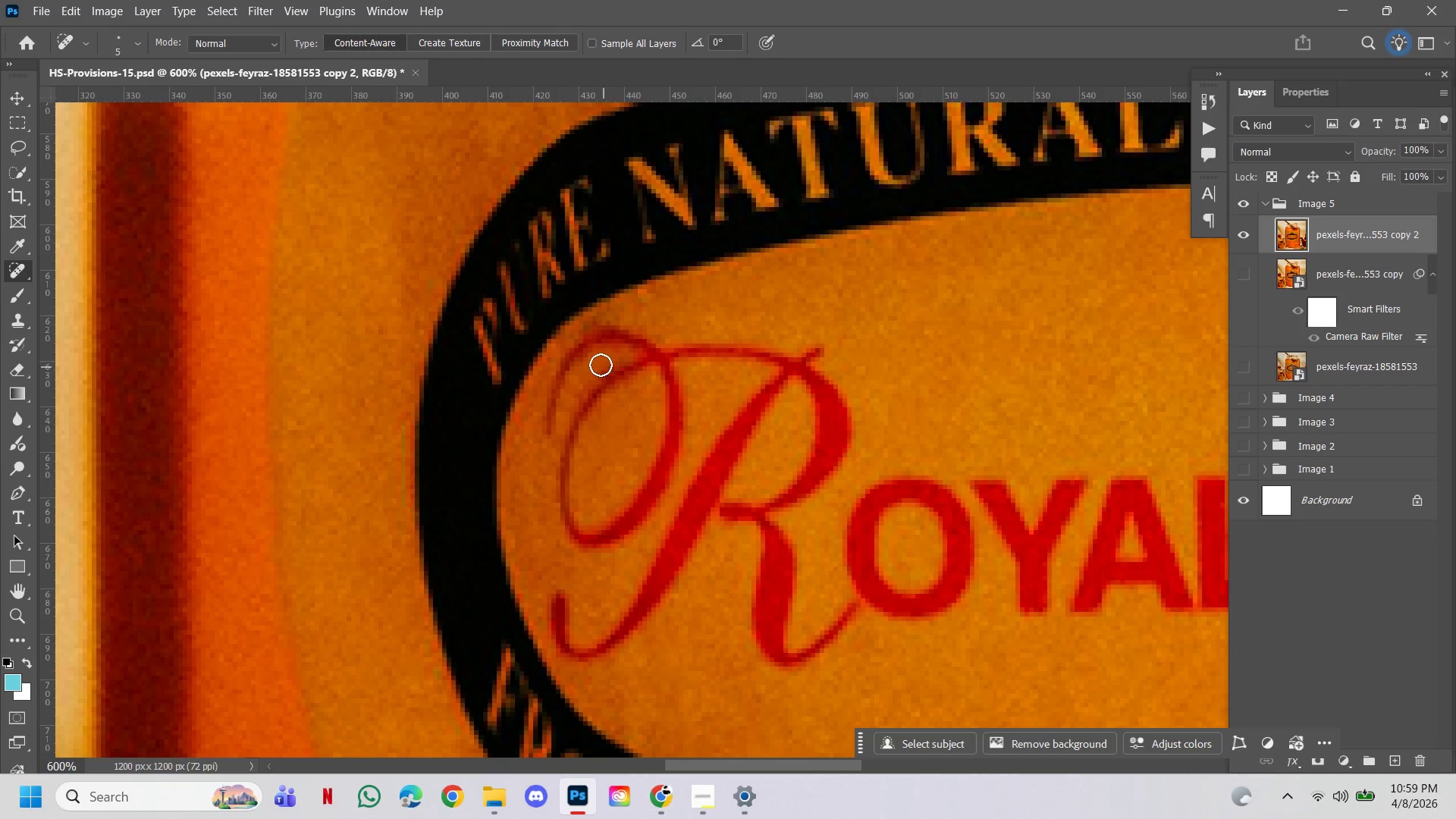 
left_click([601, 365])
 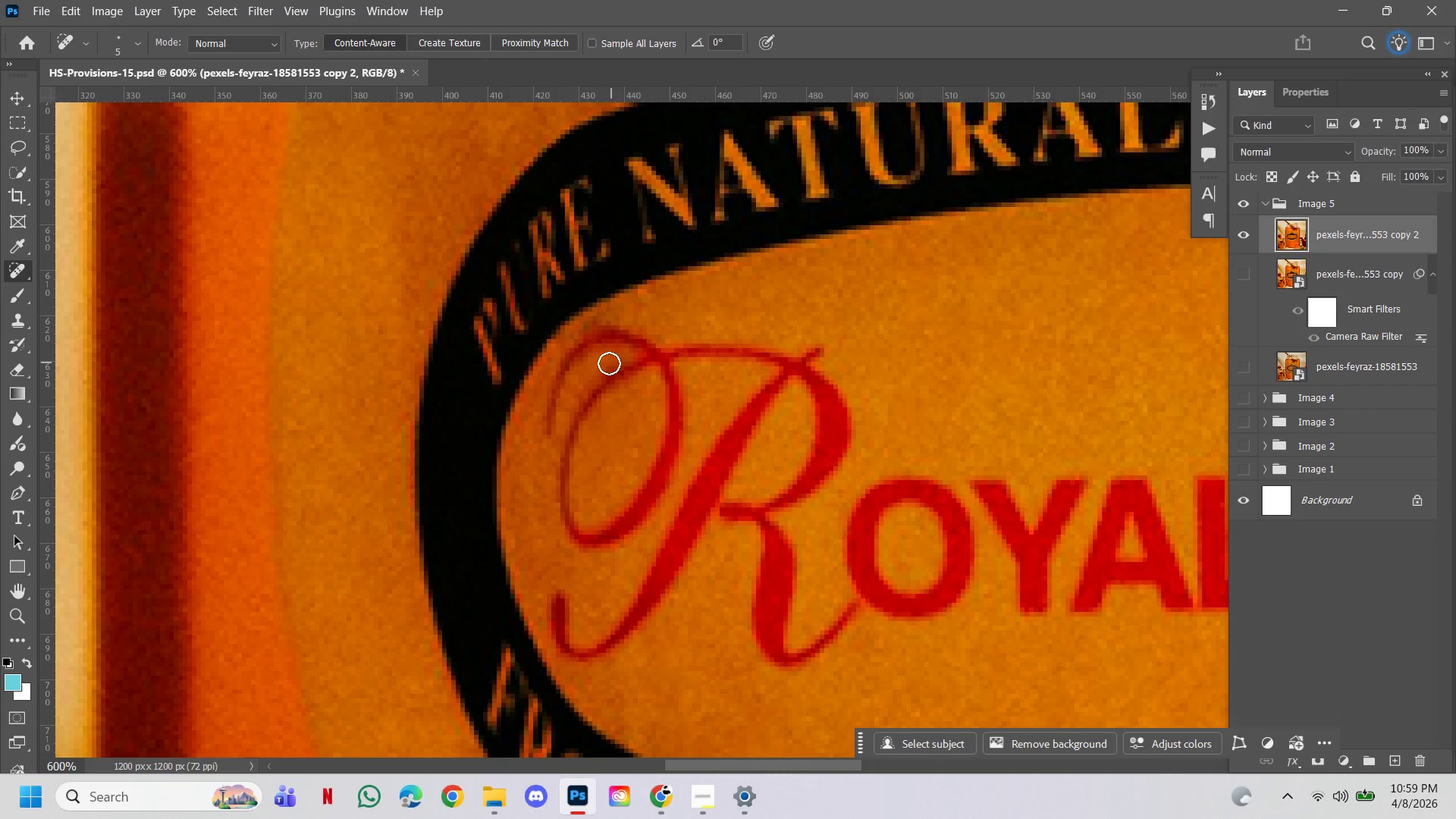 
left_click([604, 364])
 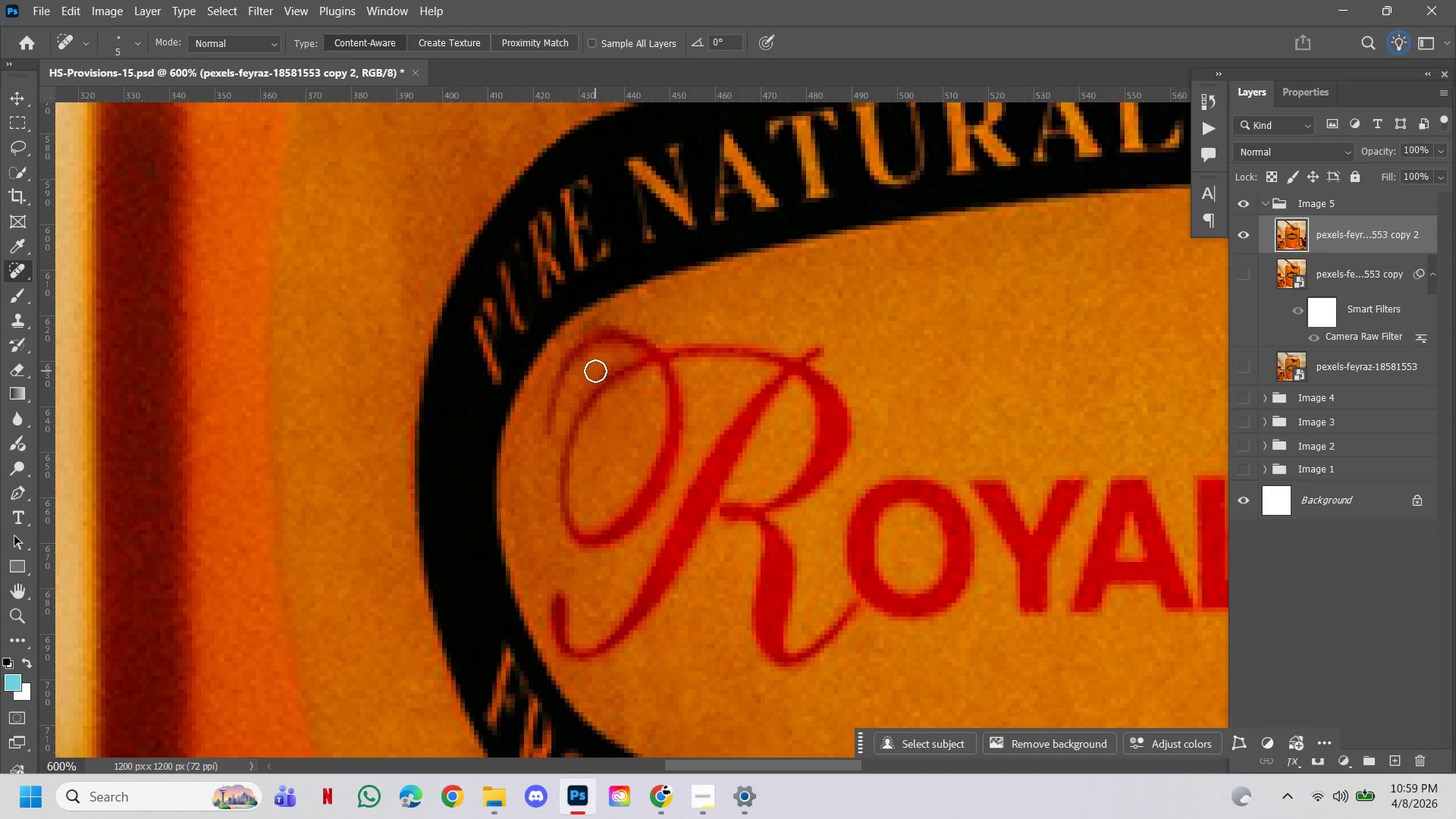 
left_click([599, 369])
 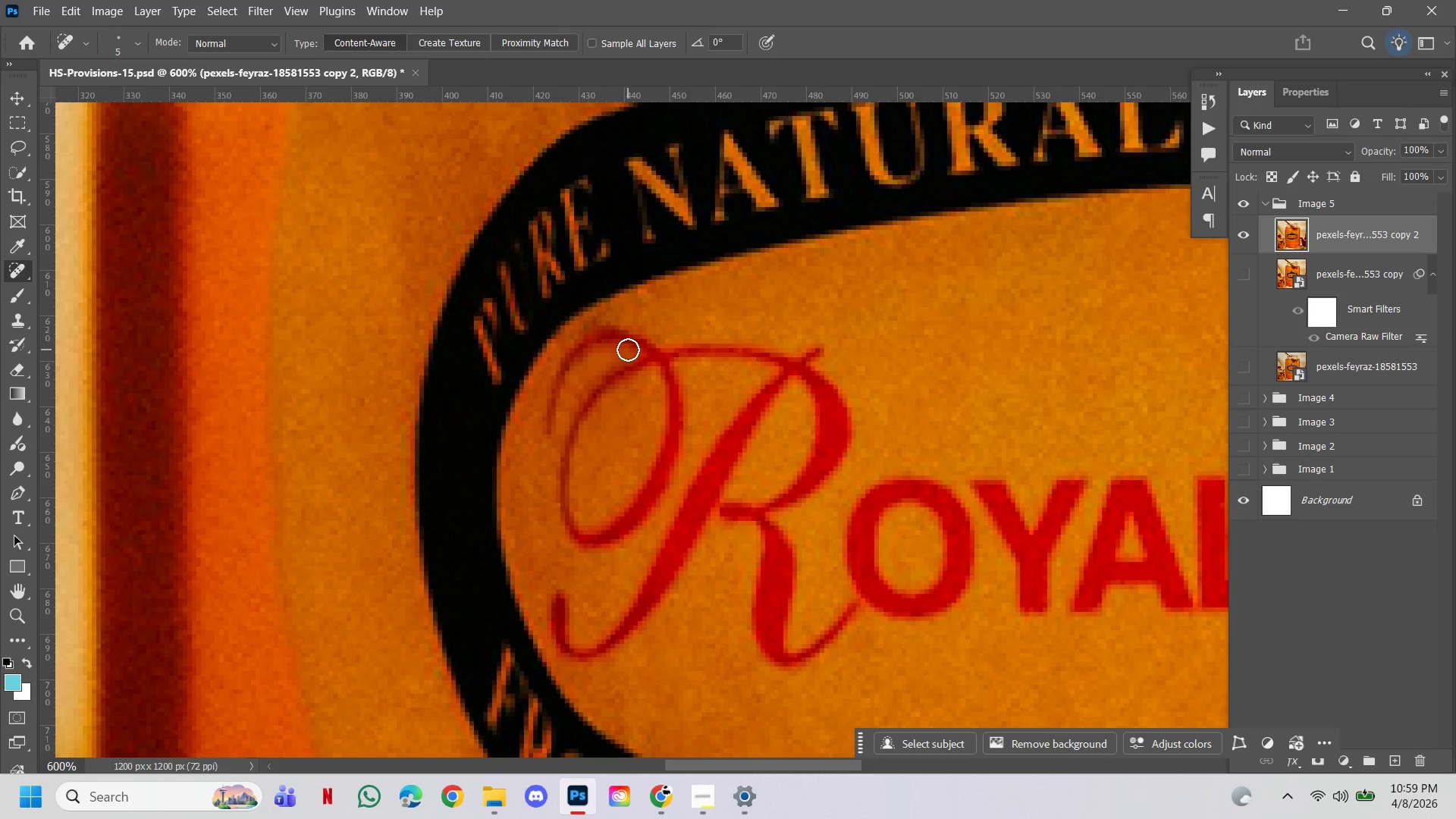 
left_click([629, 354])
 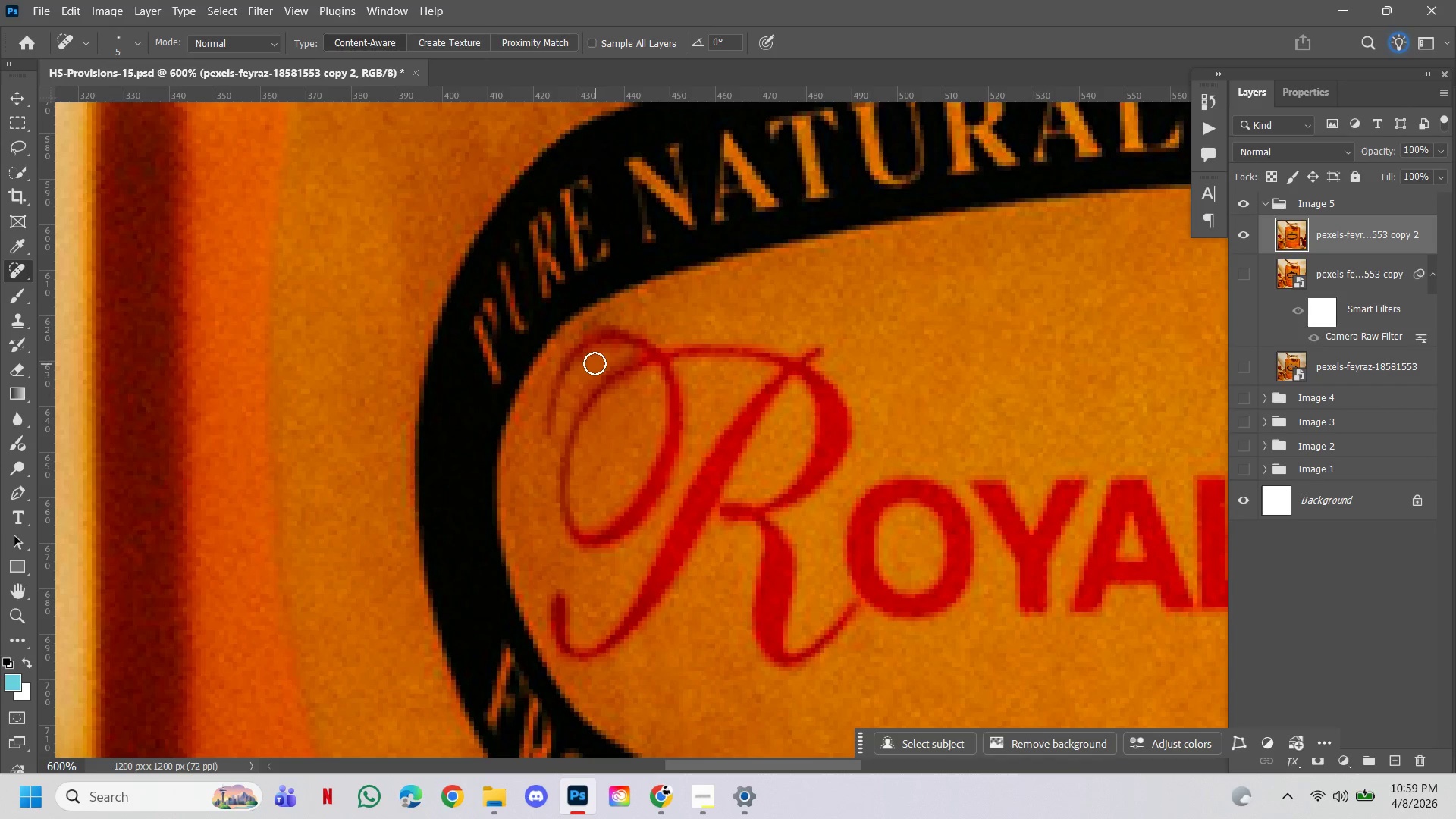 
left_click([588, 362])
 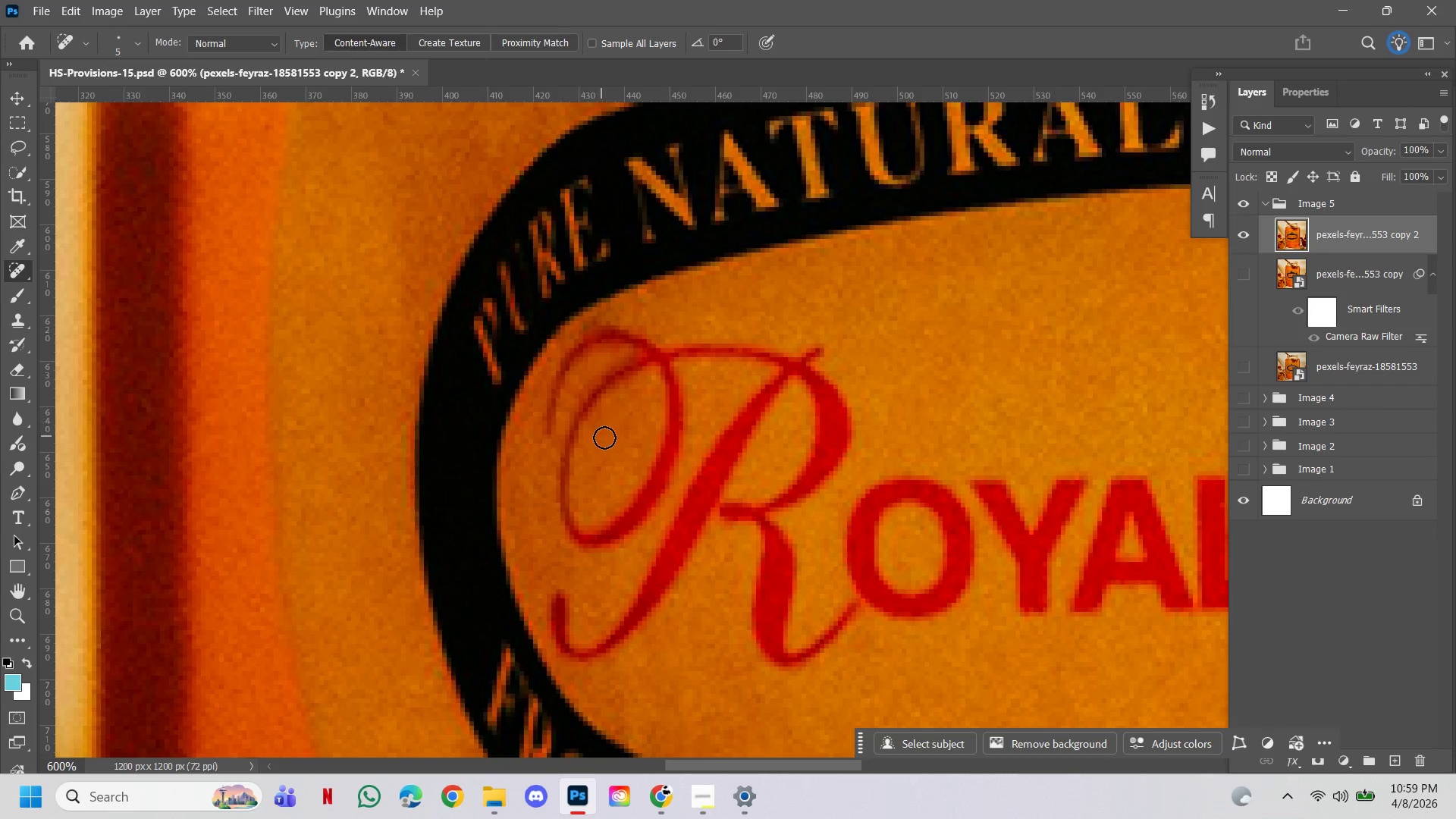 
hold_key(key=ControlLeft, duration=2.06)
 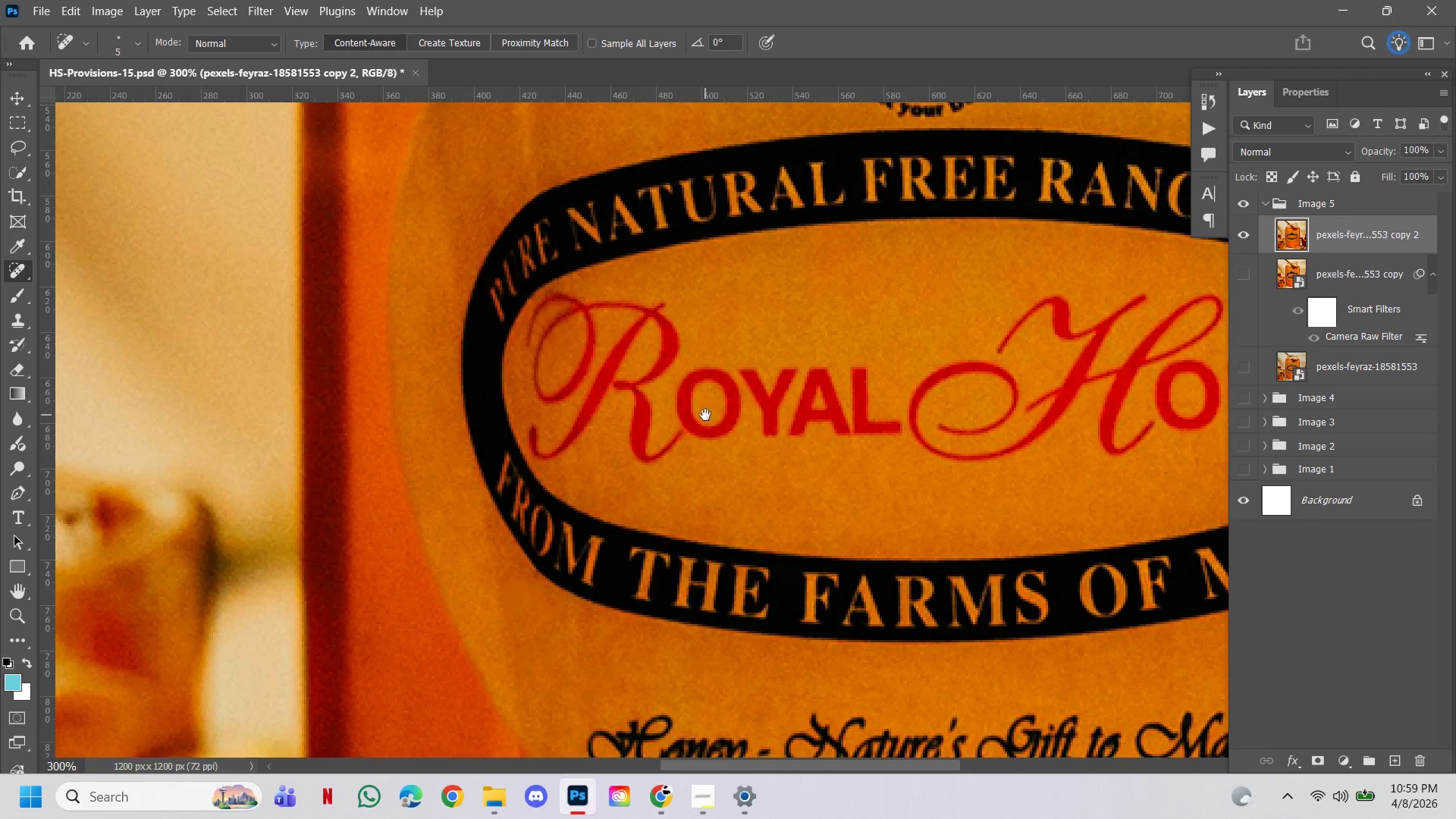 
hold_key(key=AltLeft, duration=2.08)
 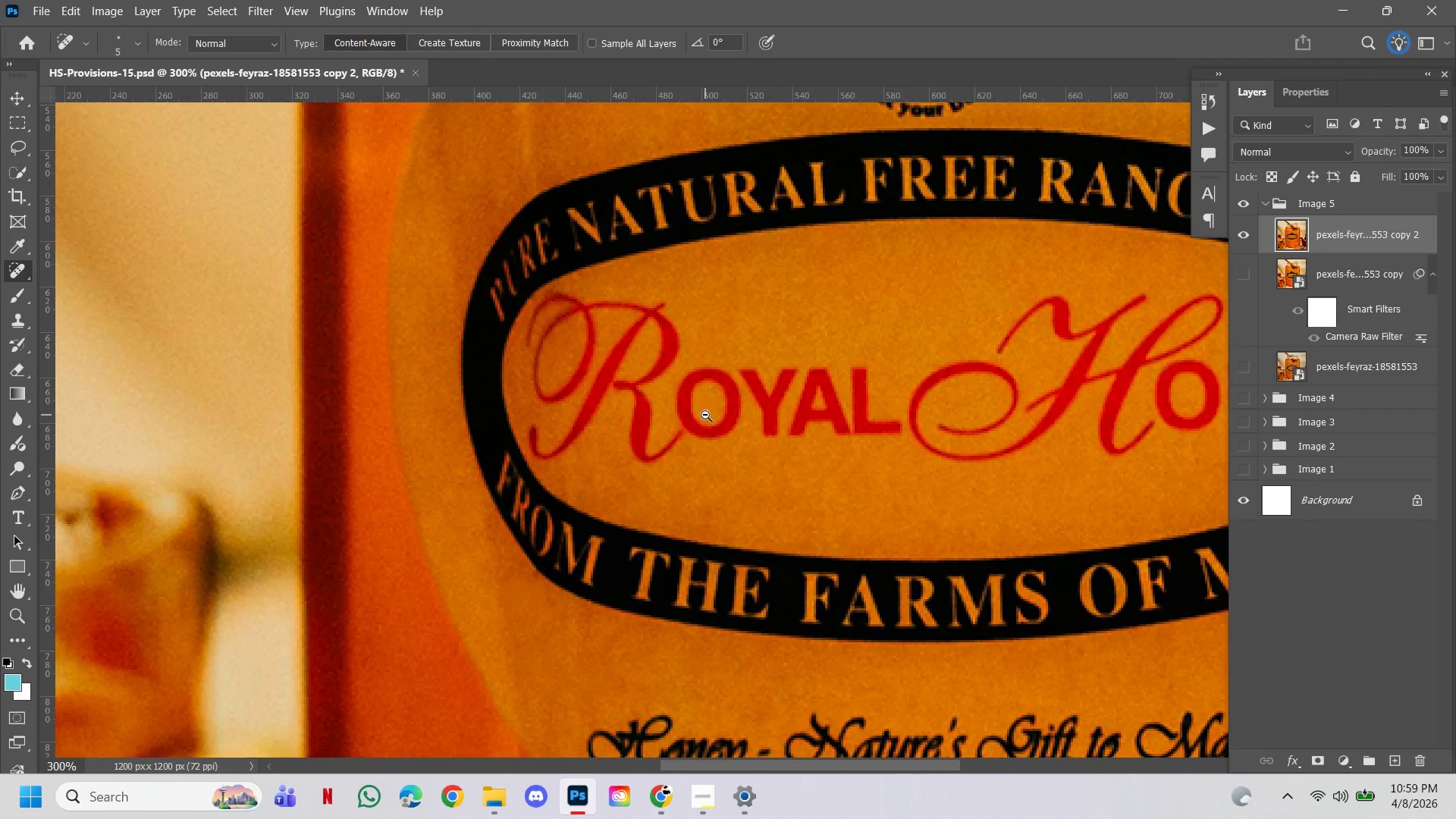 
hold_key(key=Space, duration=1.52)
 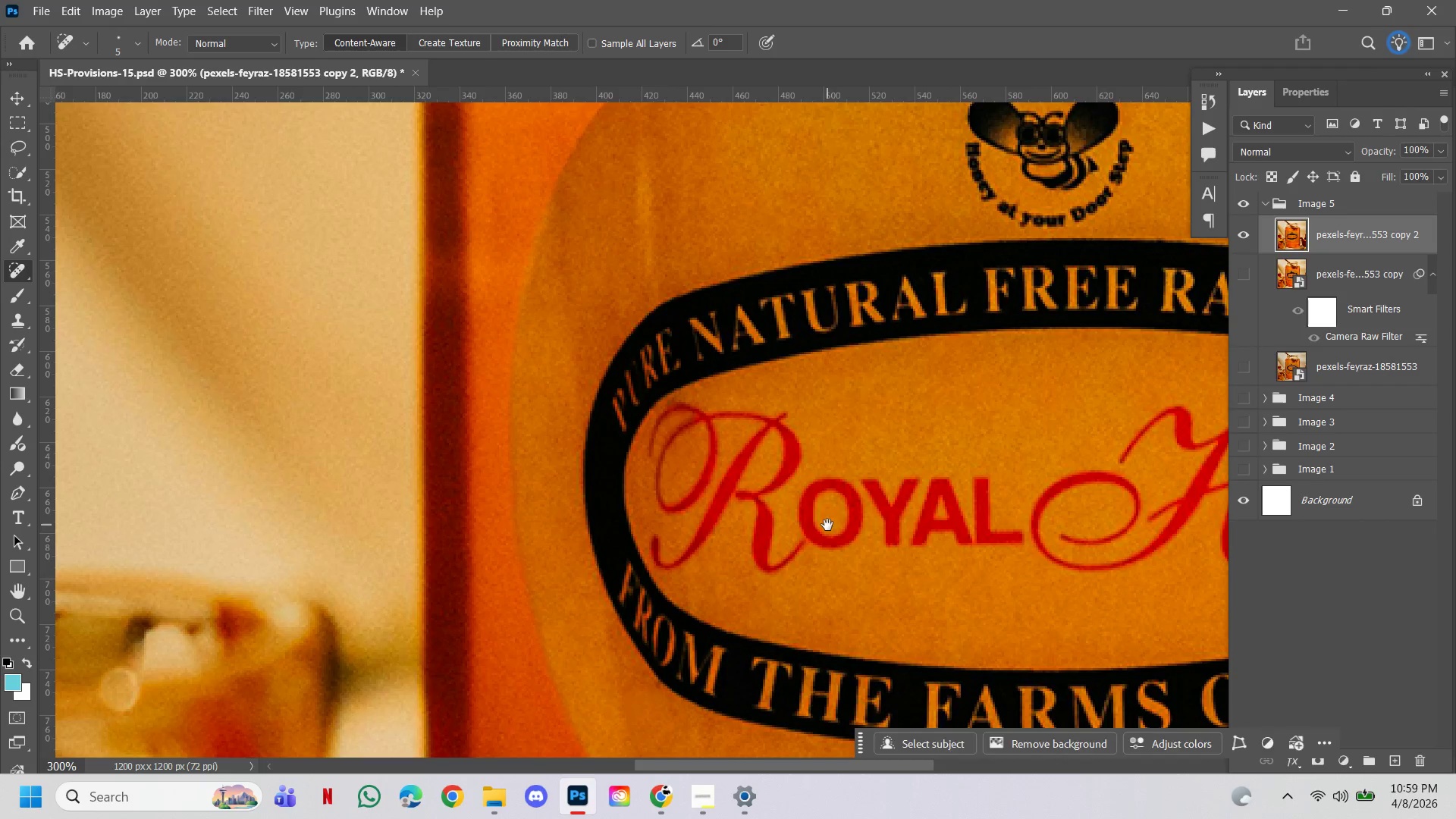 
left_click([665, 444])
 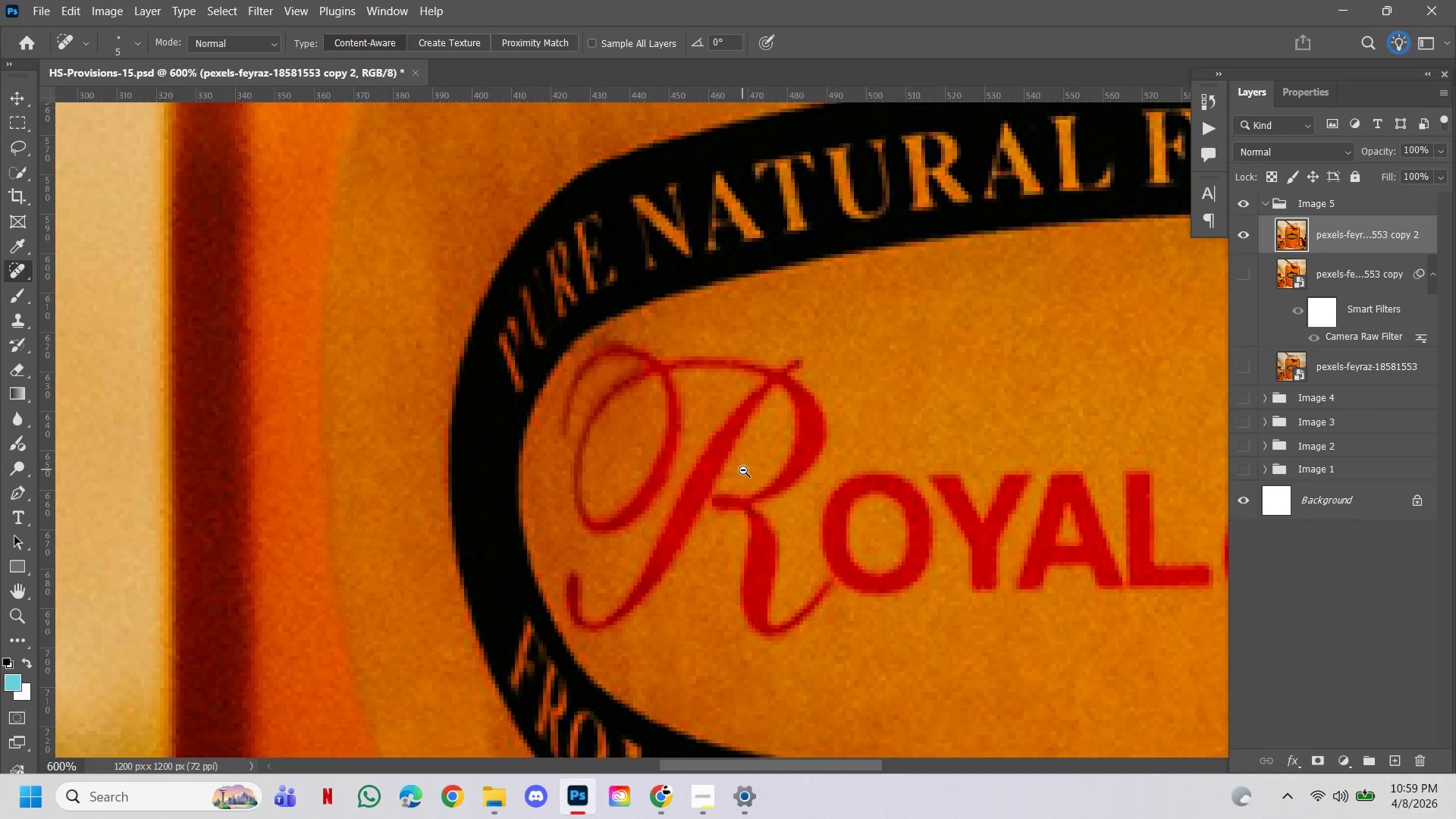 
double_click([743, 470])
 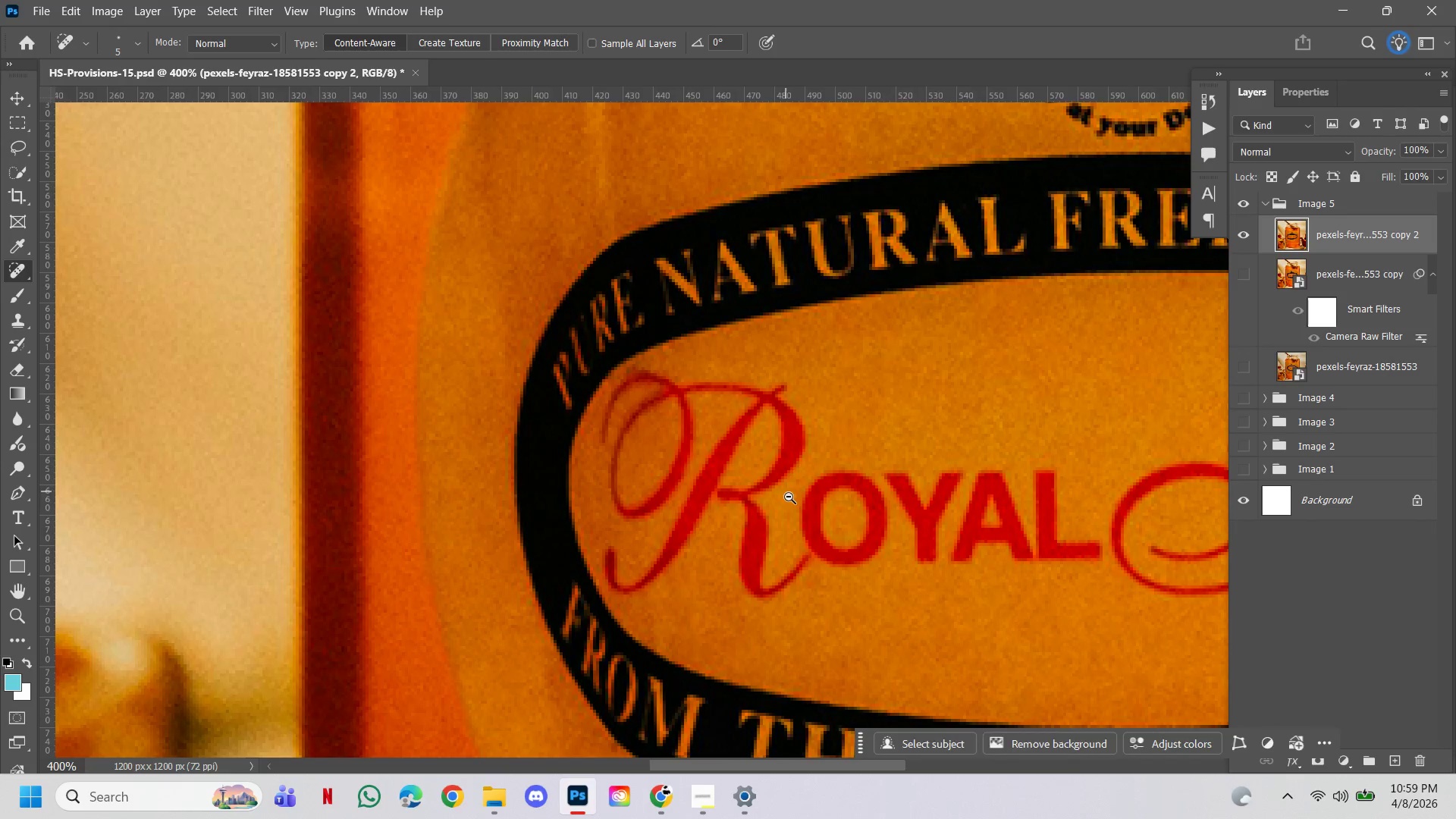 
left_click([789, 497])
 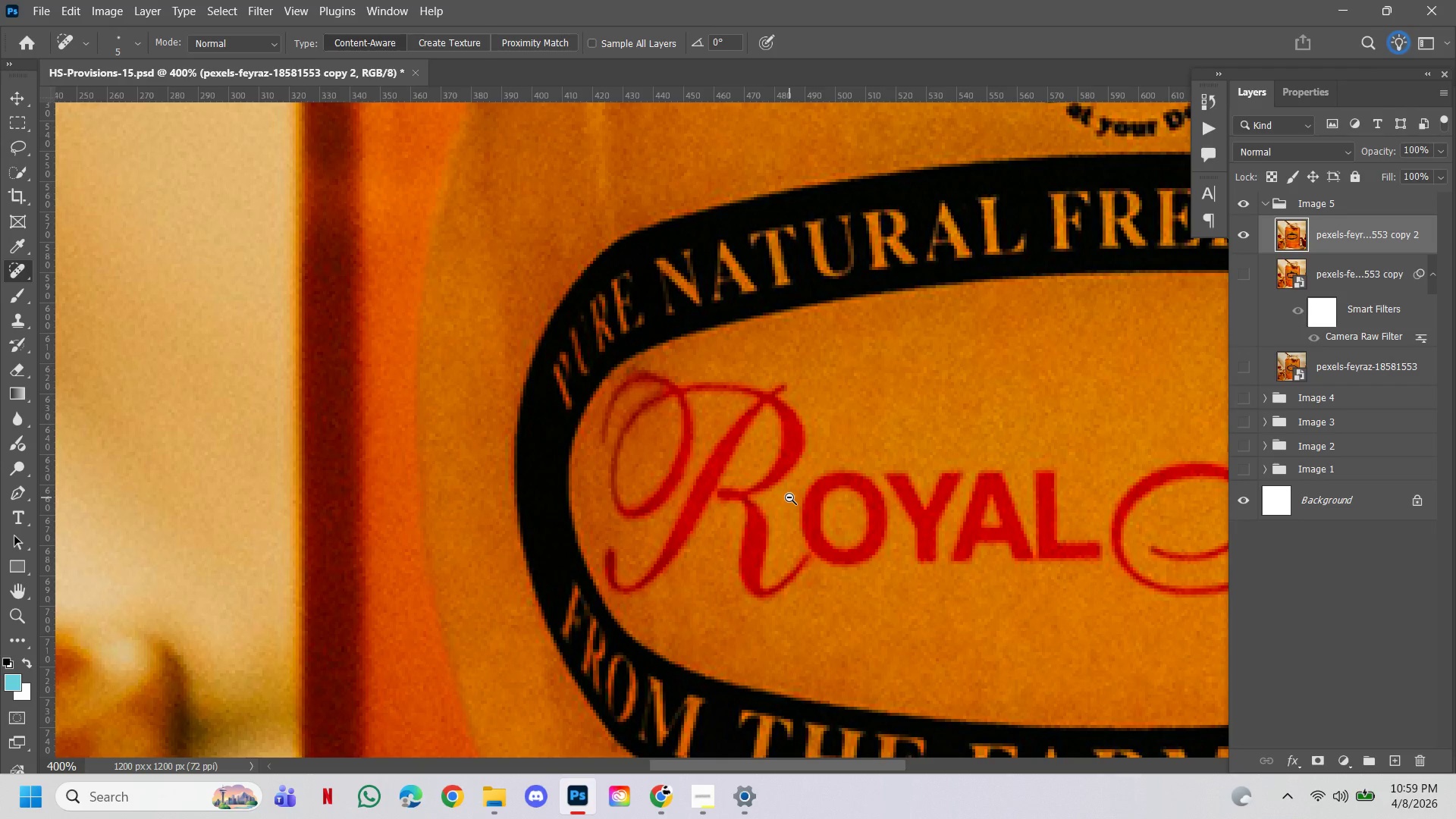 
hold_key(key=Space, duration=4.11)
 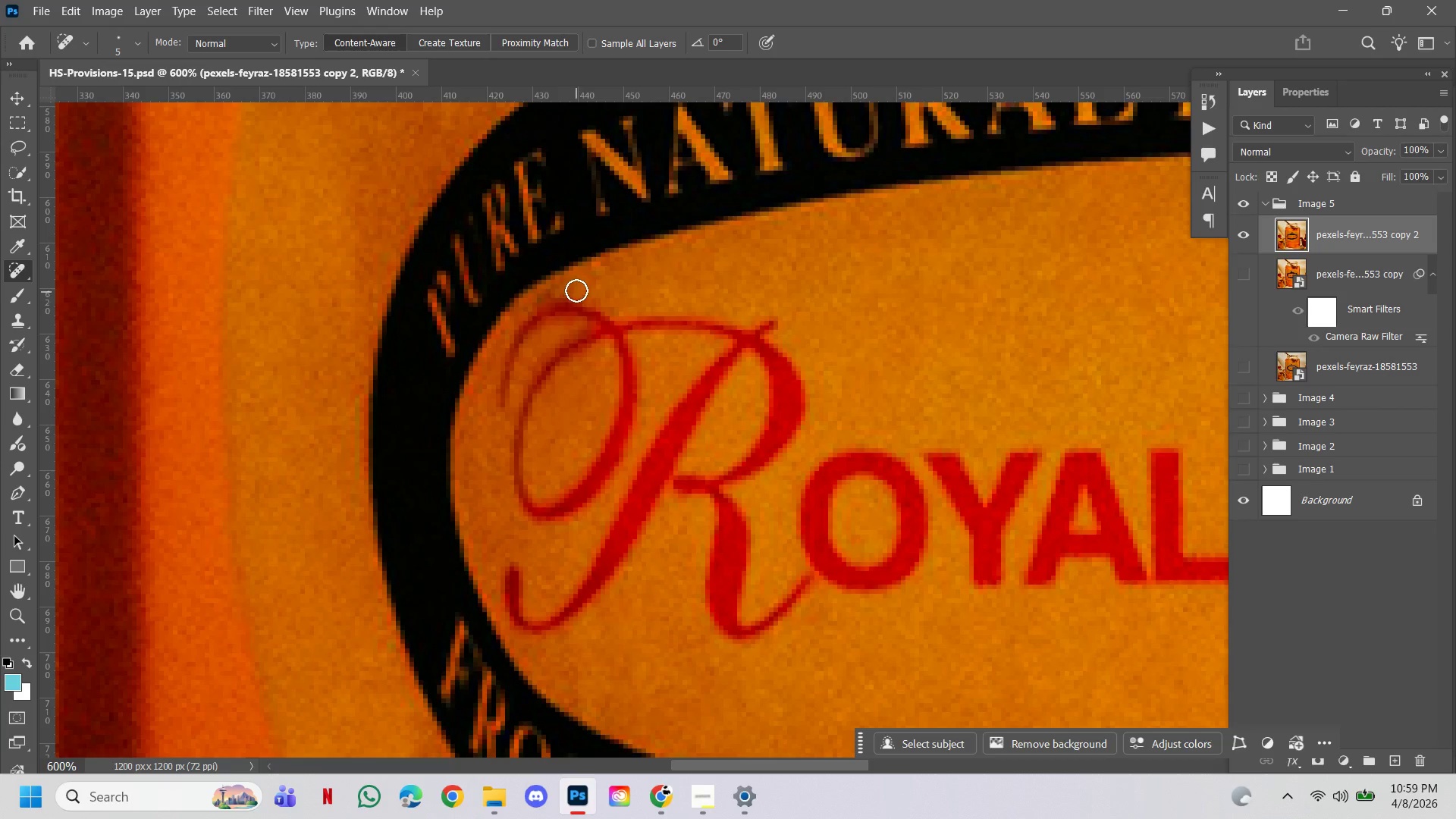 
left_click_drag(start_coordinate=[827, 525], to_coordinate=[705, 415])
 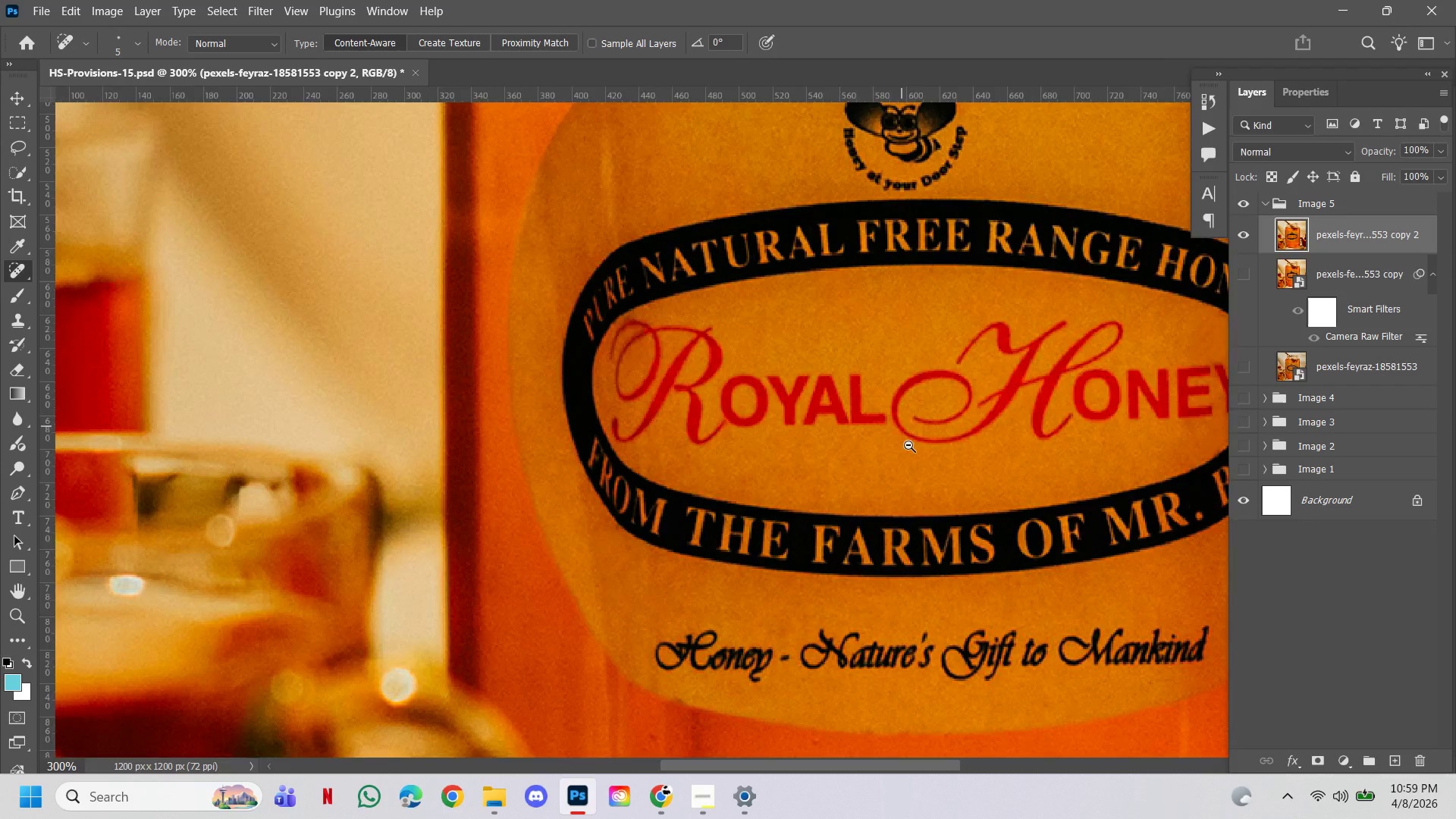 
hold_key(key=AltLeft, duration=0.61)
hold_key(key=ControlLeft, duration=0.59)
left_click([844, 394])
 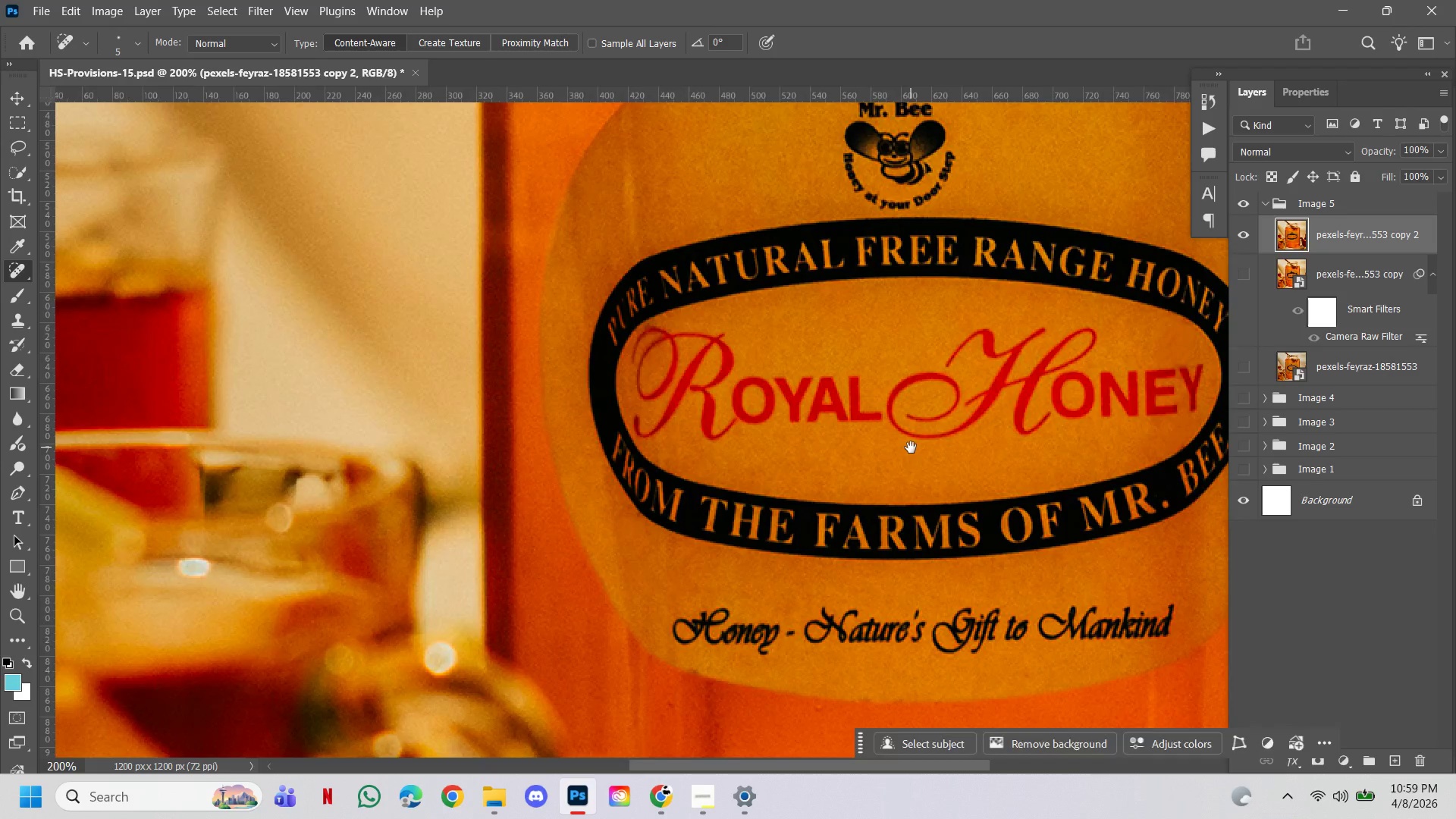 
left_click_drag(start_coordinate=[911, 447], to_coordinate=[823, 429])
 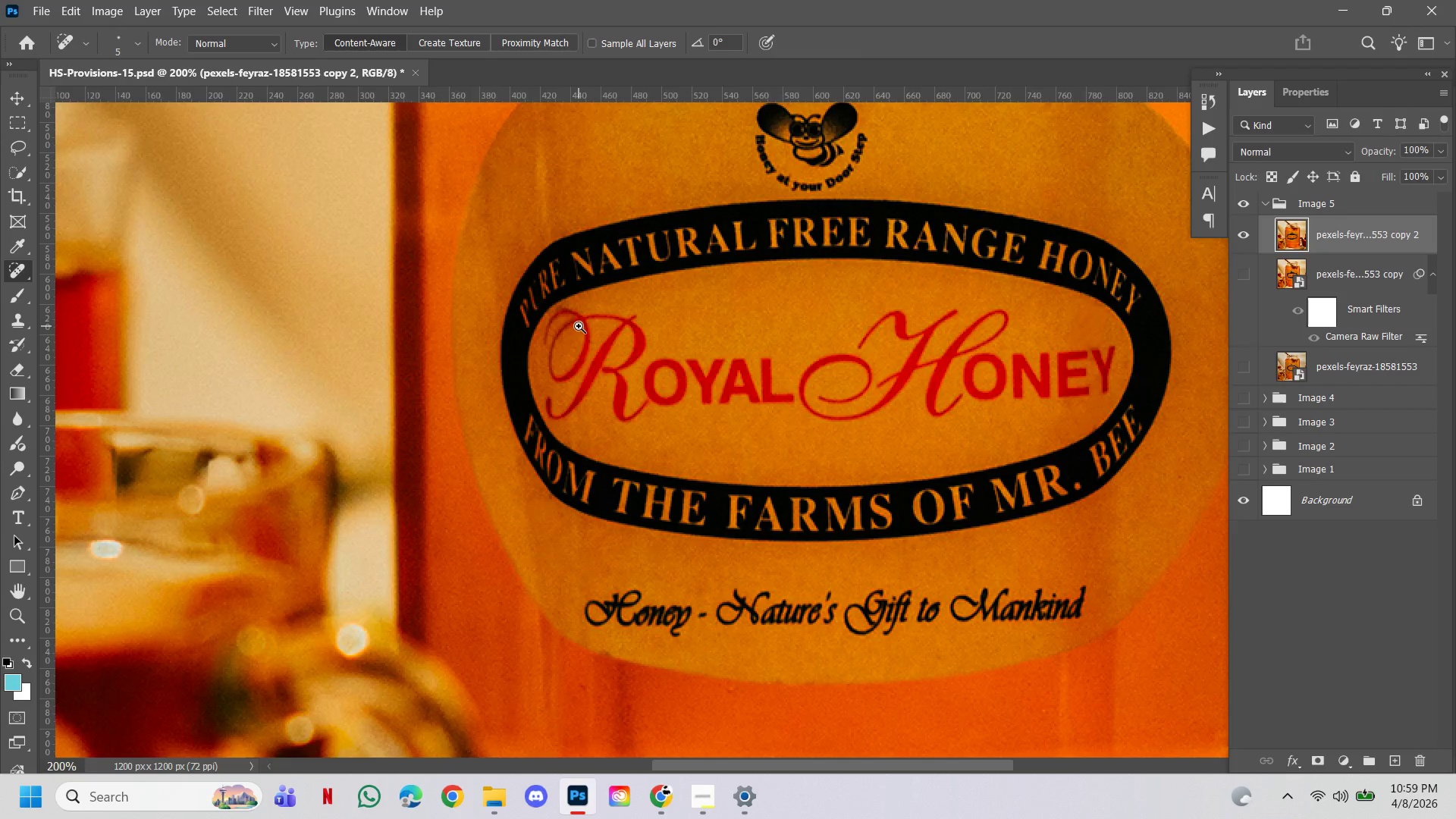 
hold_key(key=ControlLeft, duration=1.92)
double_click([549, 309])
 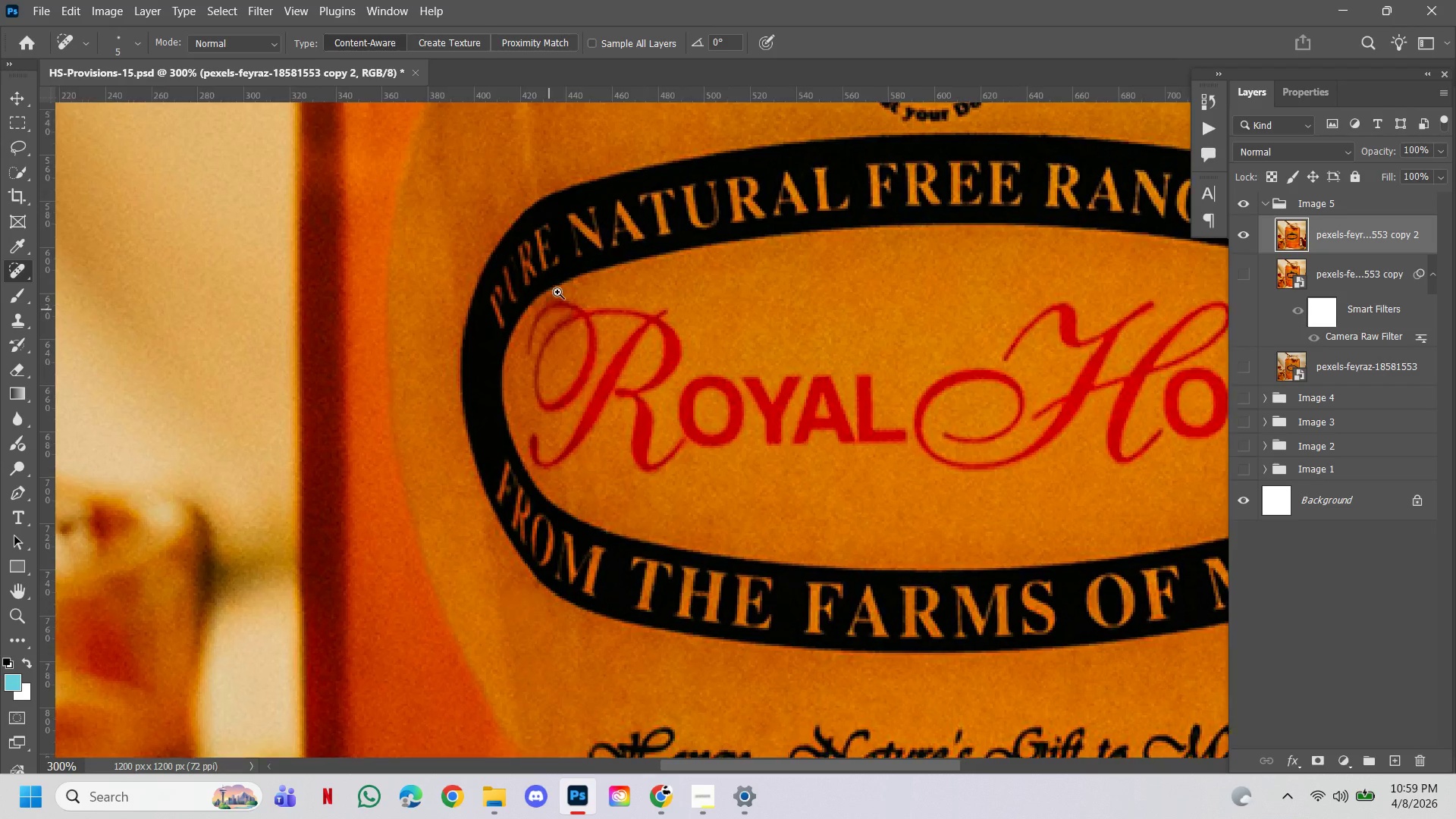 
triple_click([559, 288])
 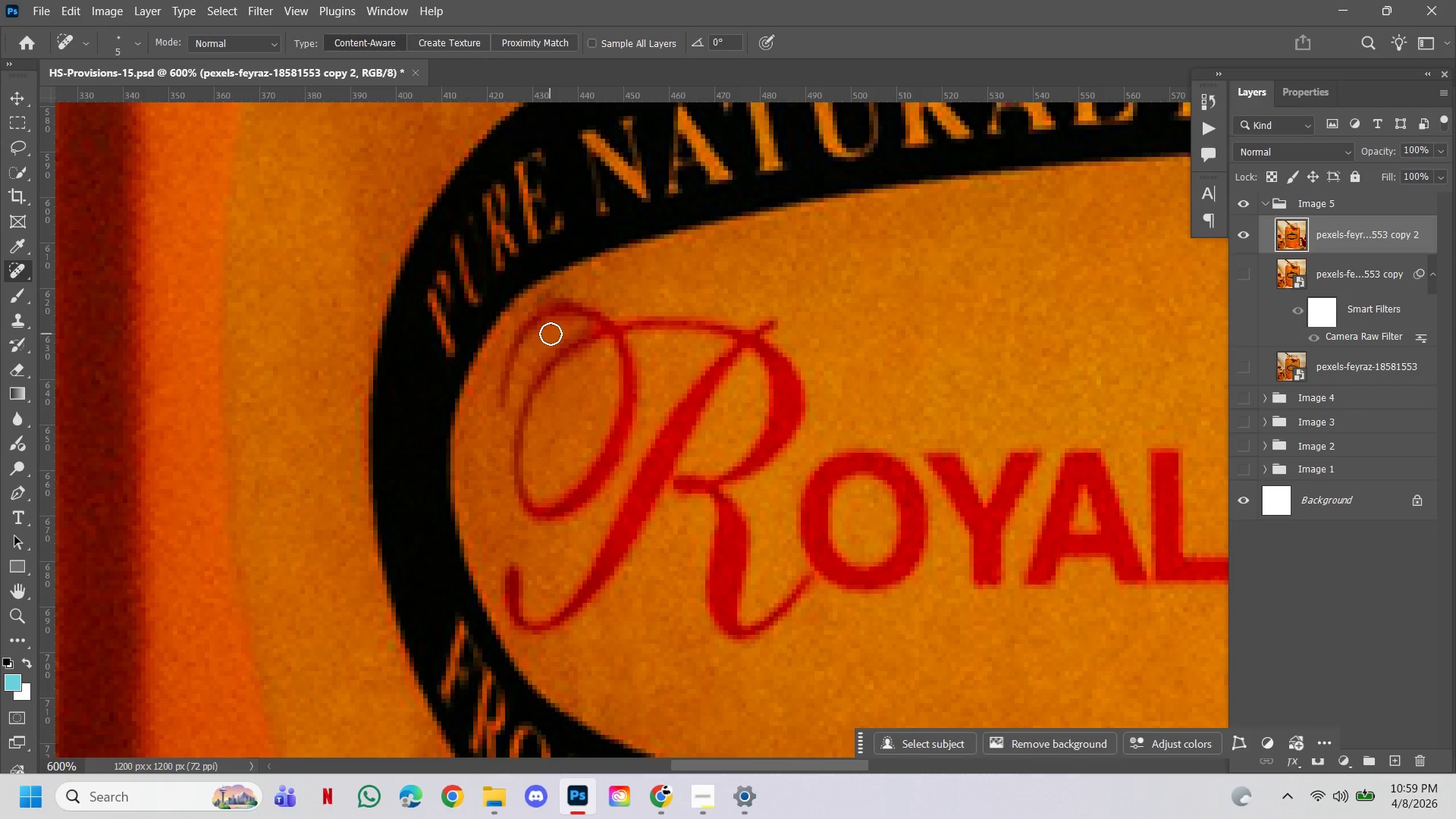 
key(BracketLeft)
 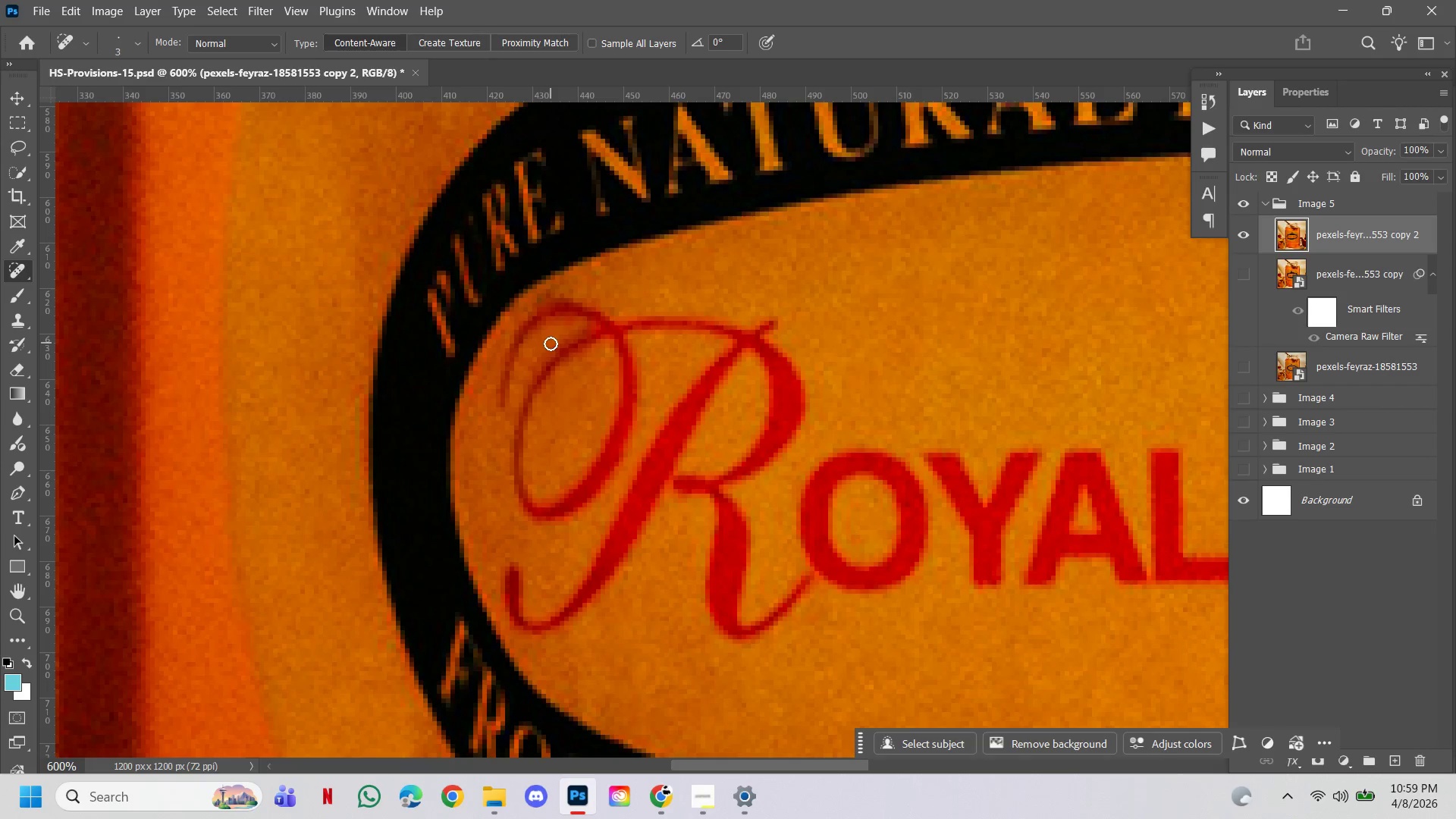 
key(BracketLeft)
 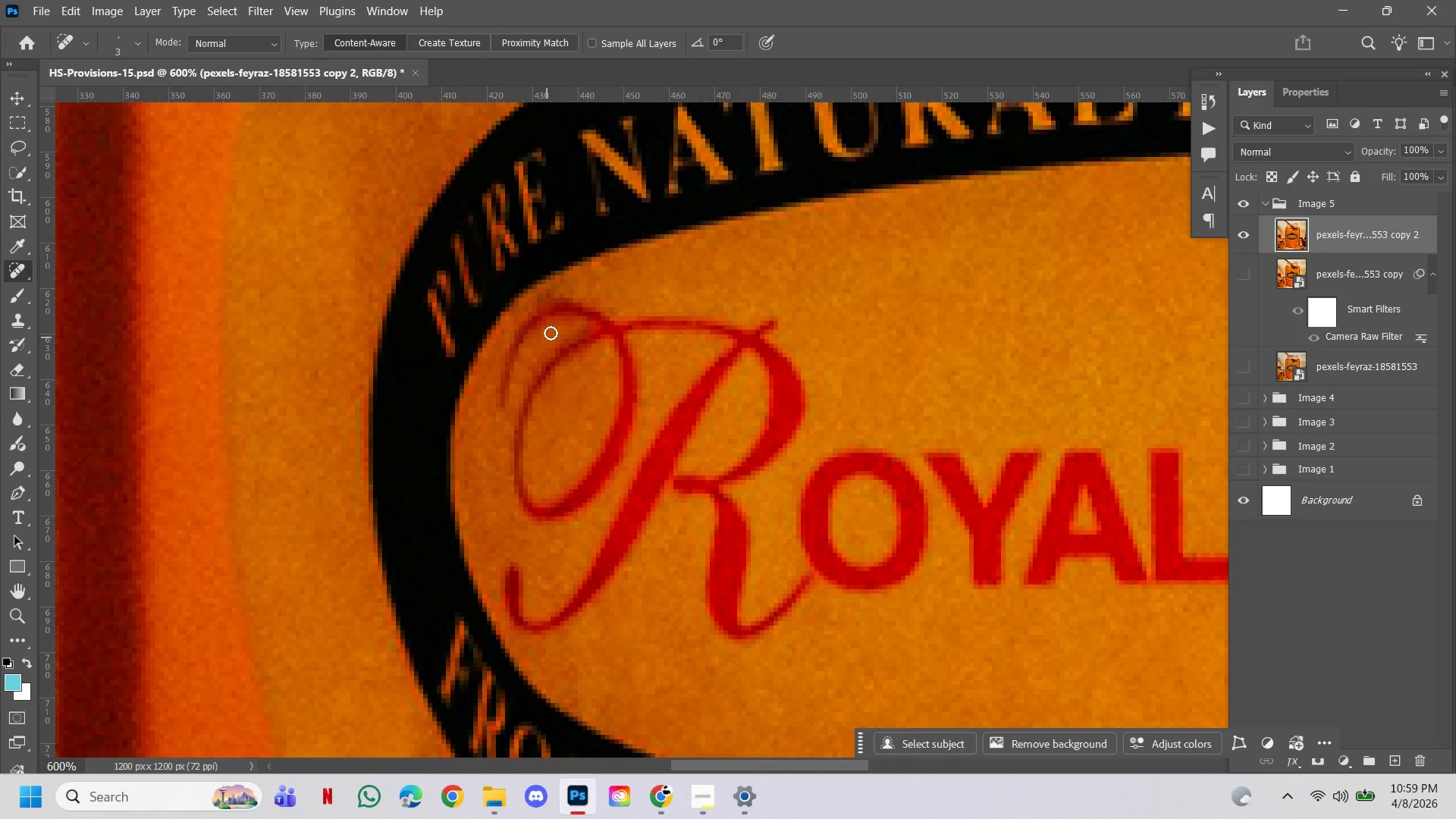 
key(BracketLeft)
 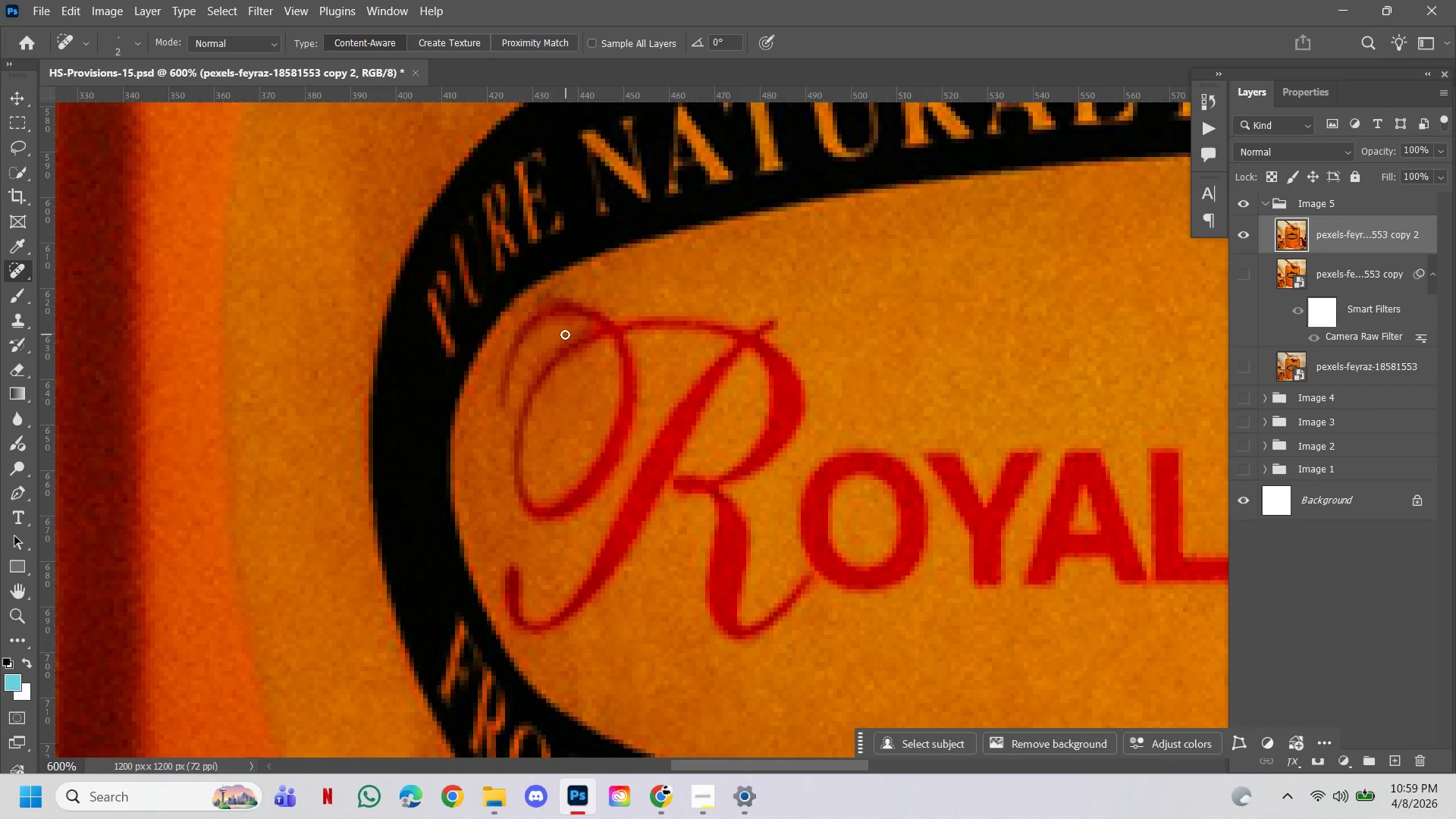 
left_click([564, 334])
 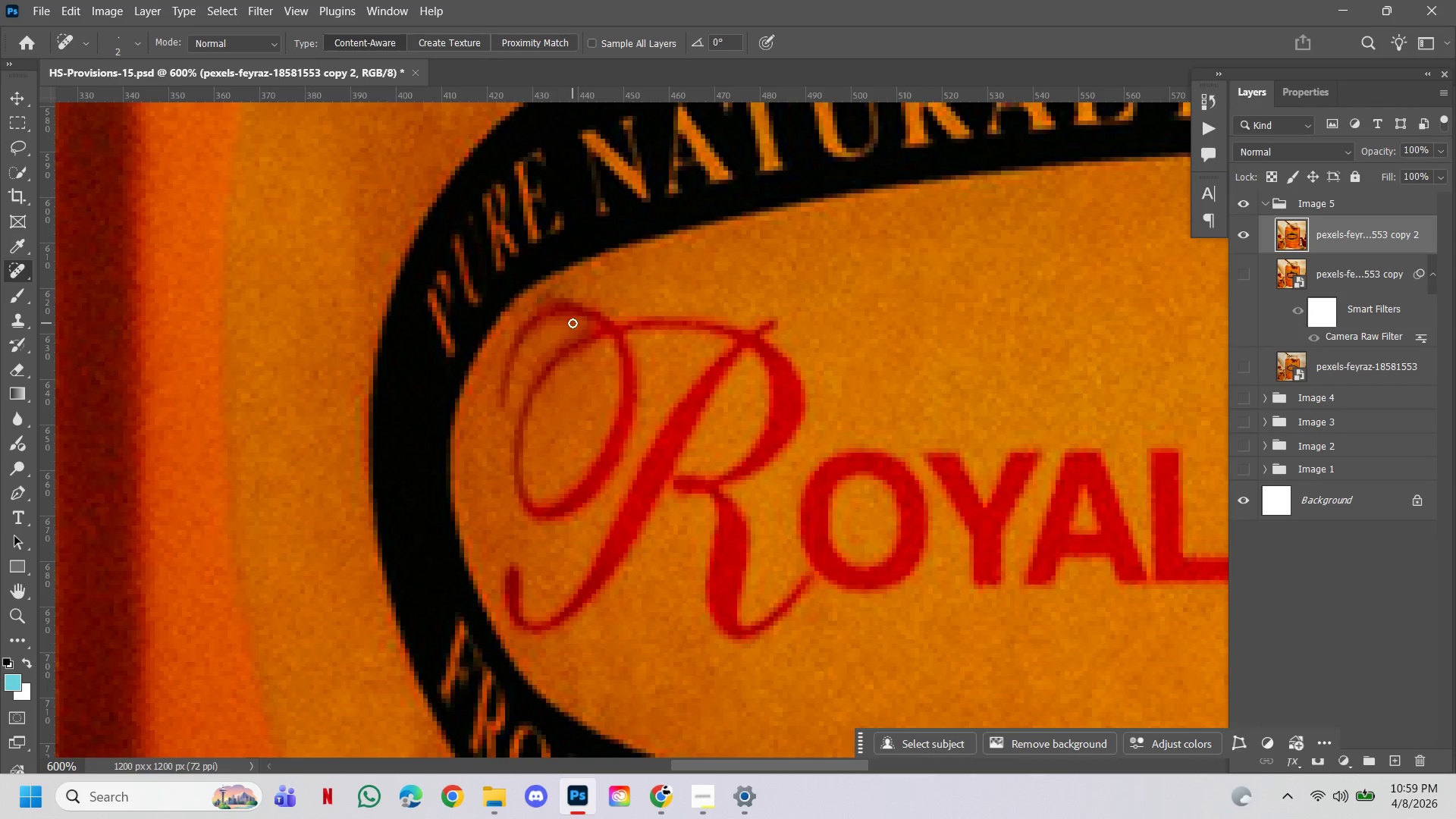 
left_click([573, 324])
 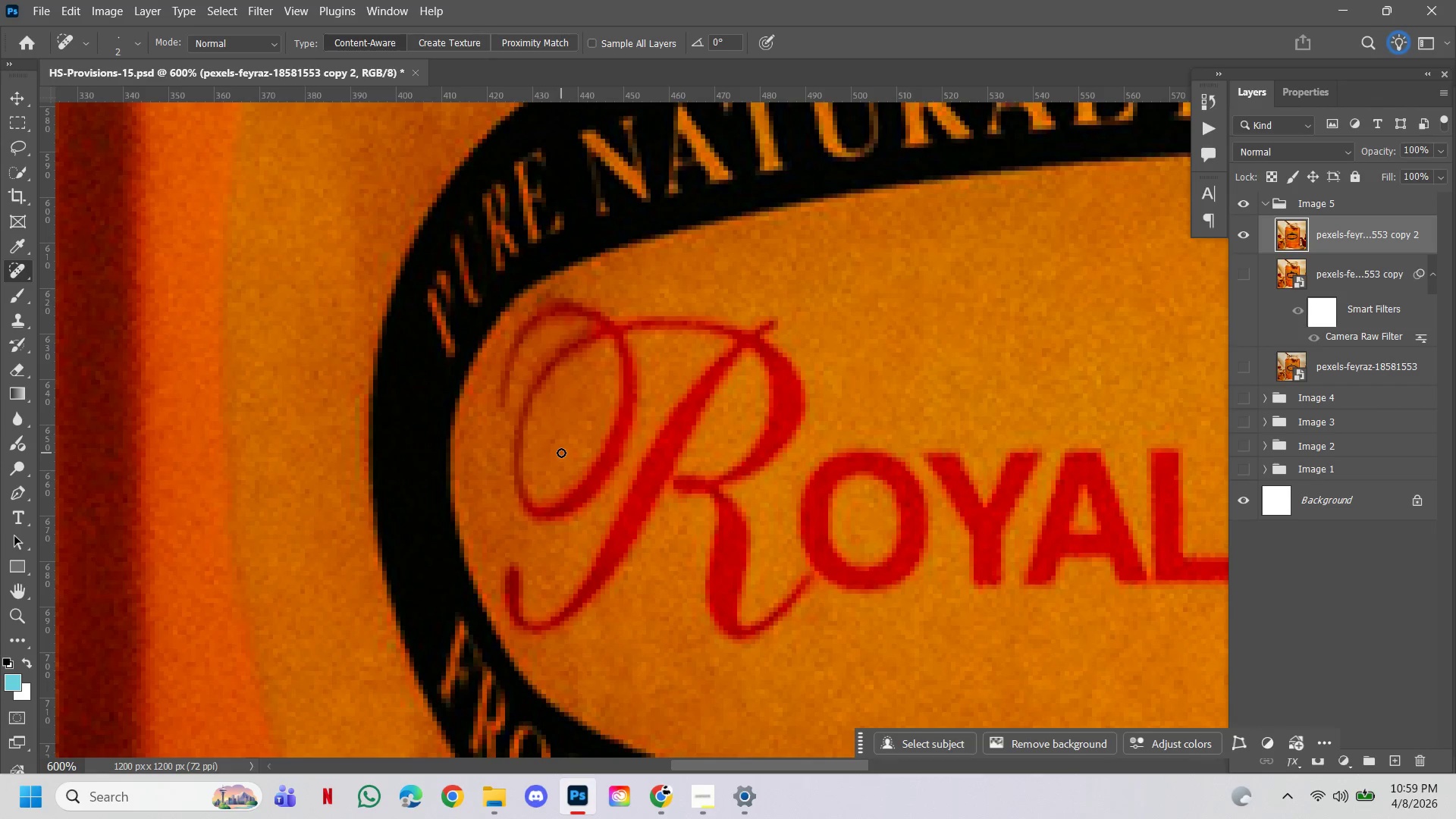 
key(BracketRight)
 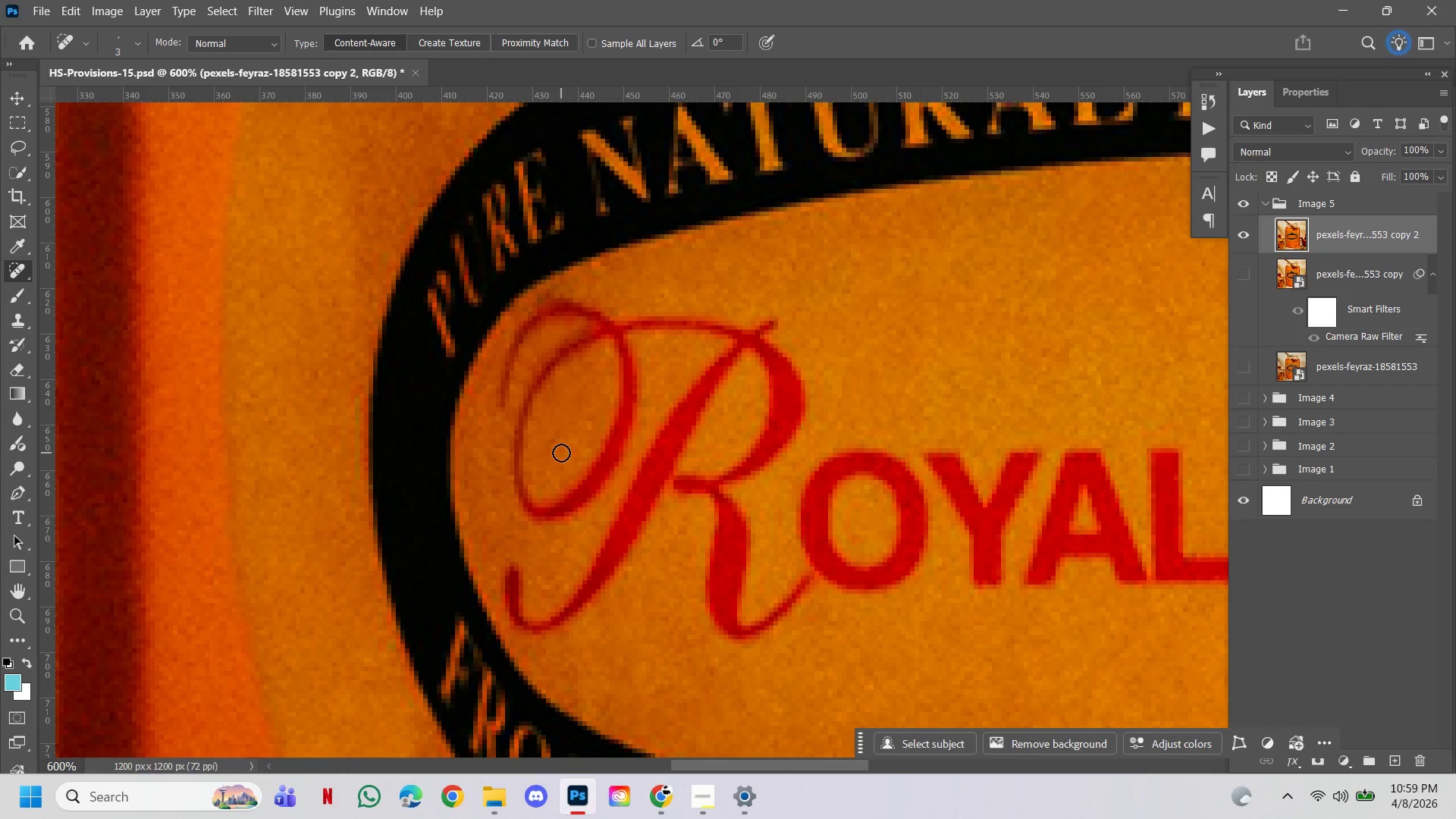 
key(BracketRight)
 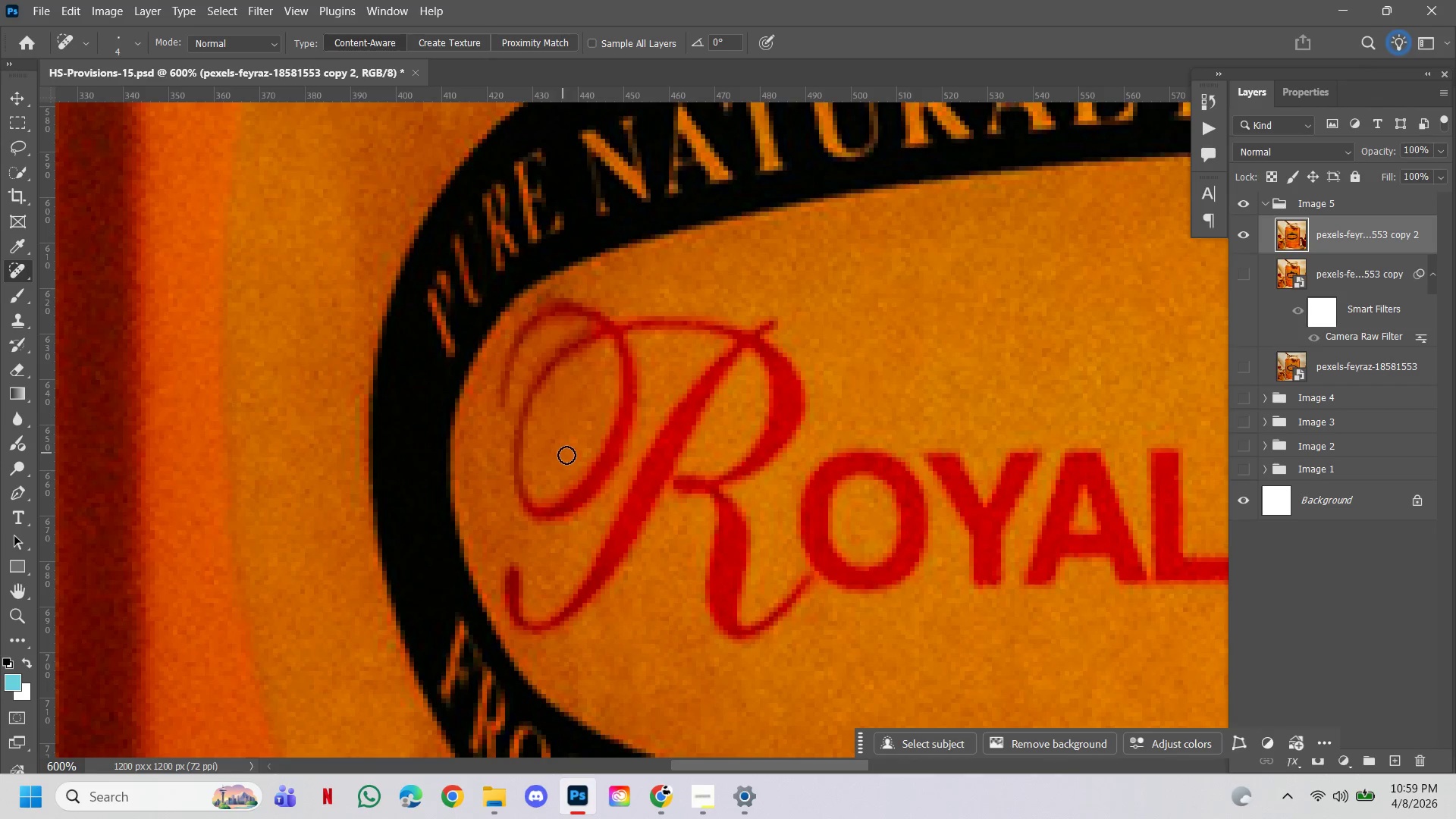 
key(BracketRight)
 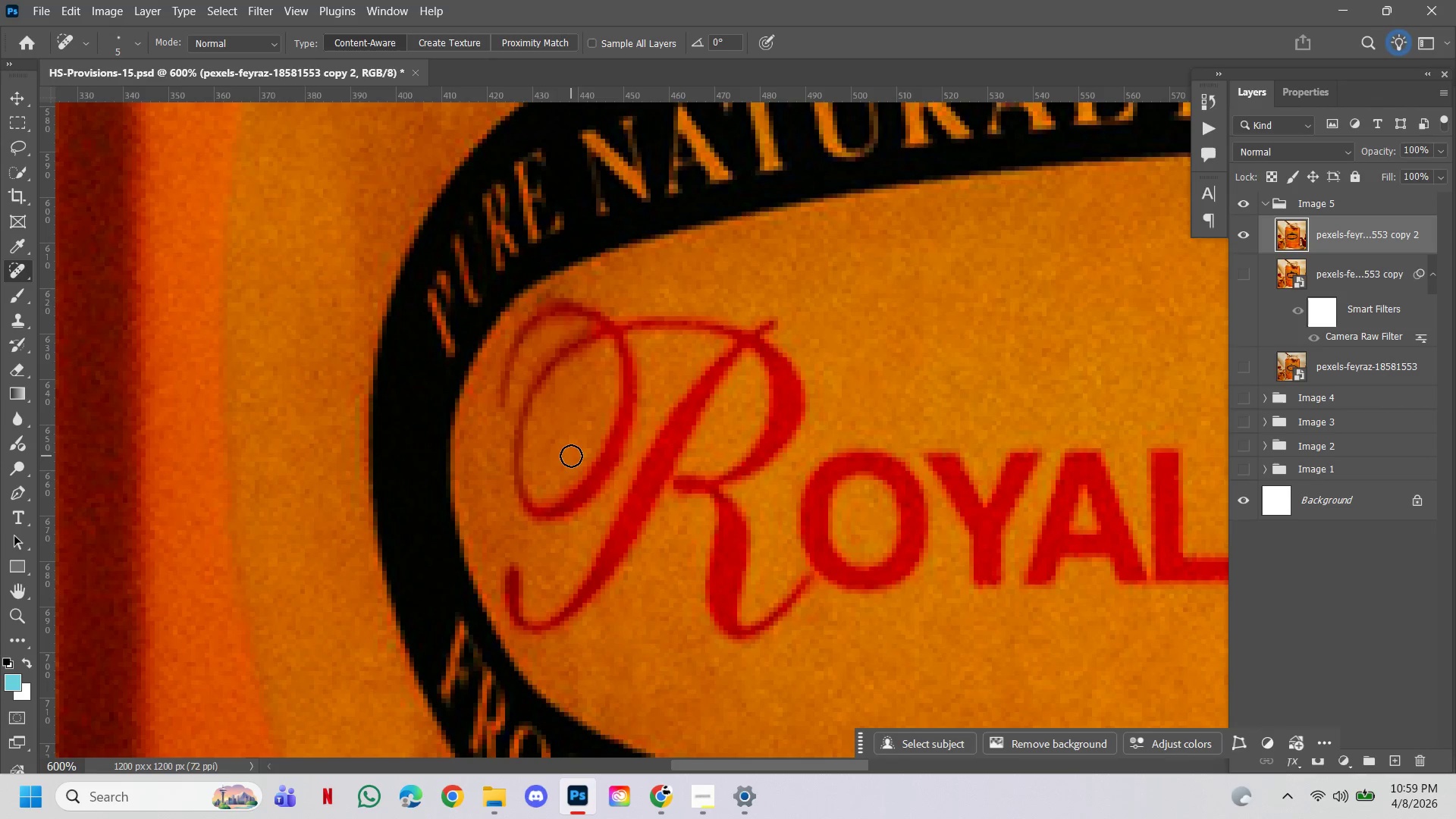 
key(BracketRight)
 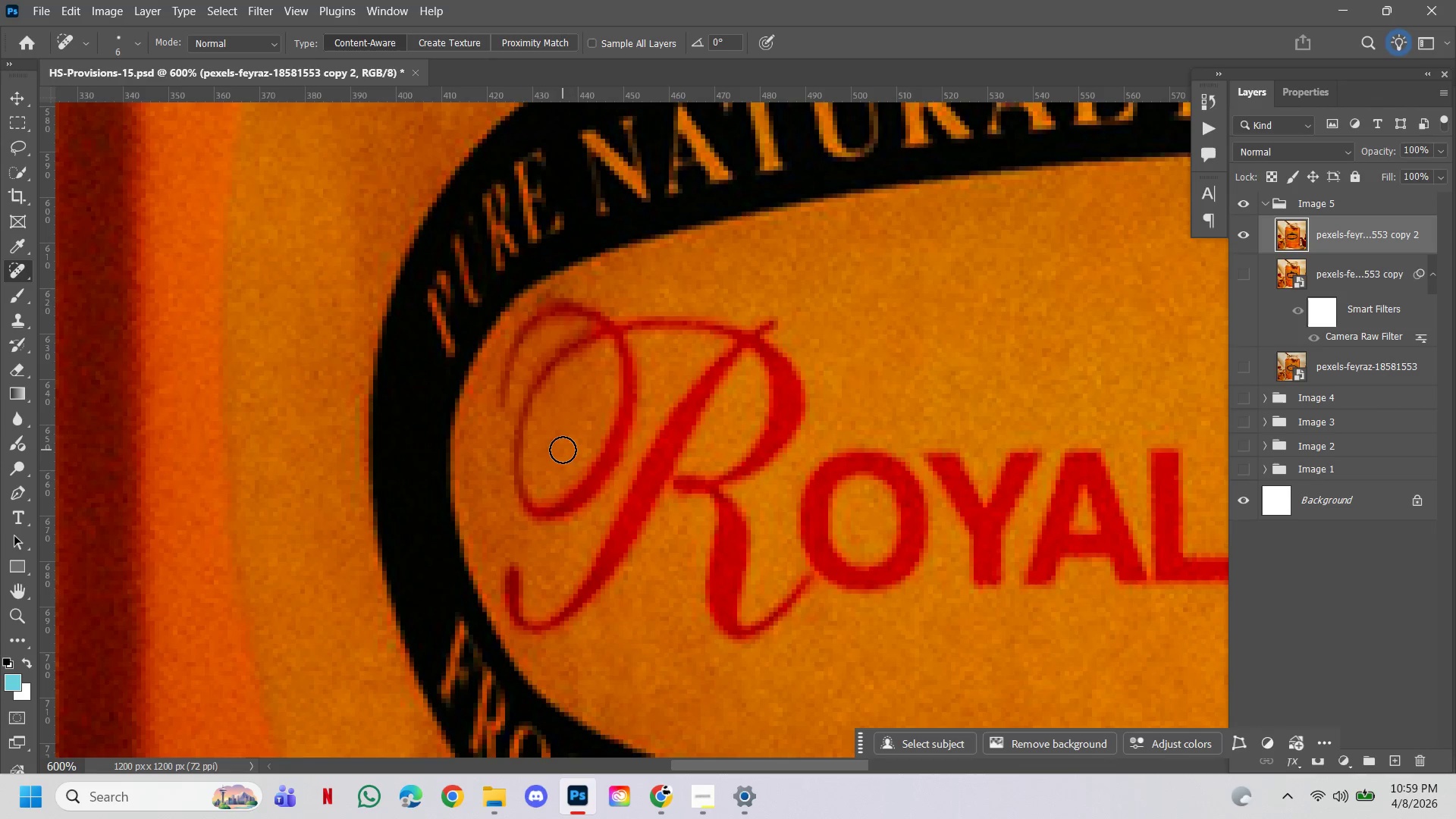 
key(BracketRight)
 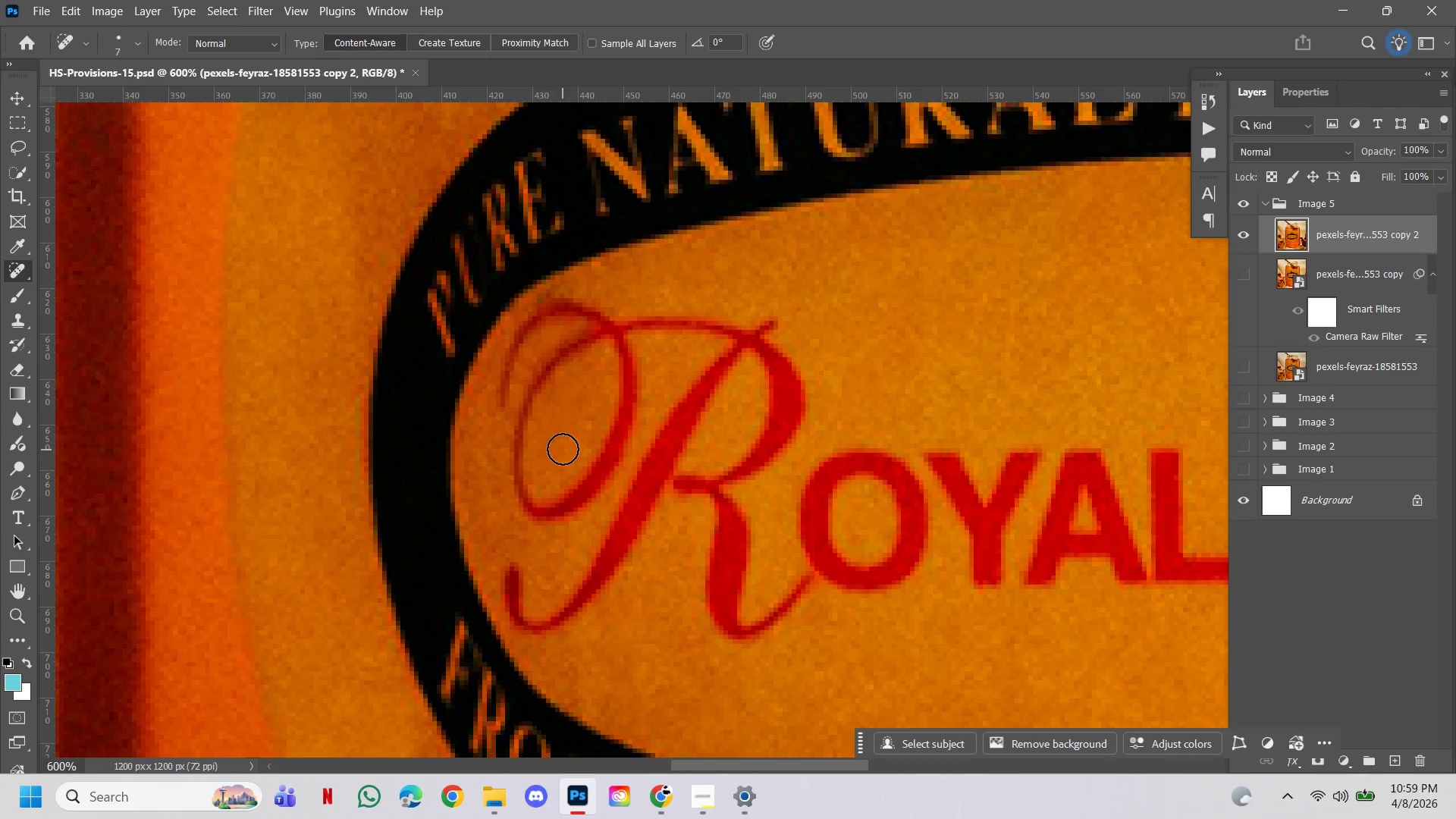 
key(BracketRight)
 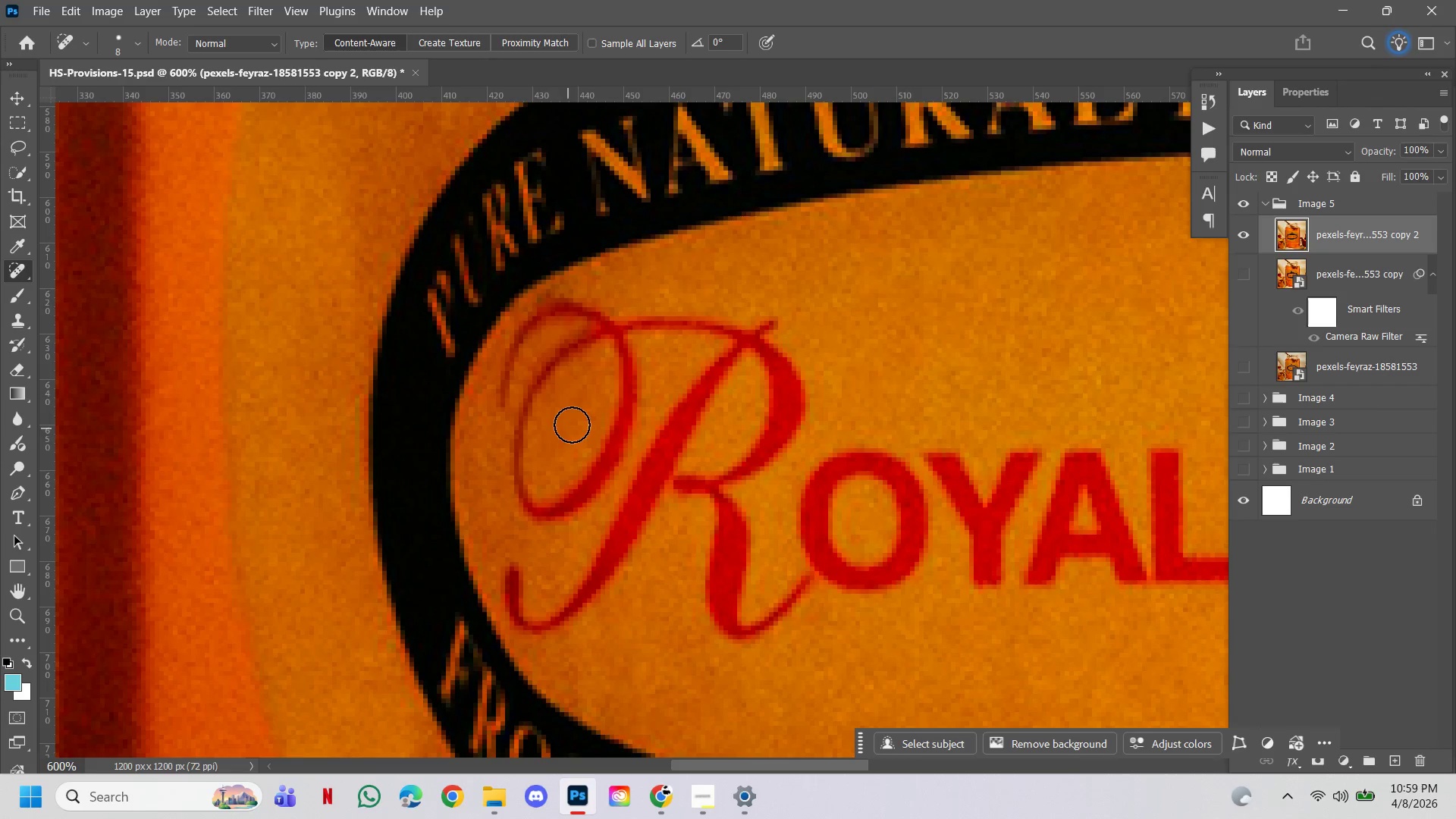 
left_click([585, 416])
 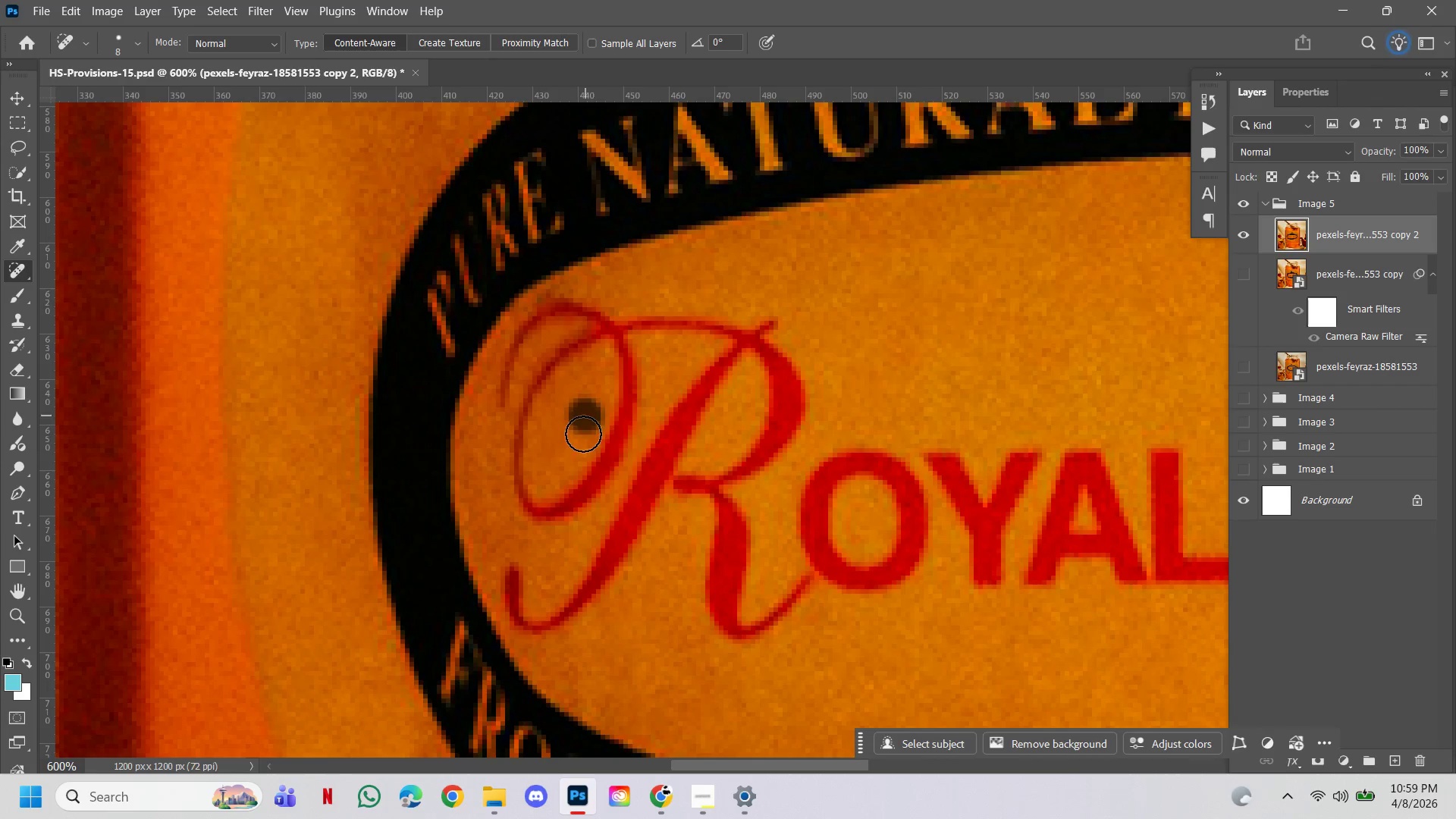 
hold_key(key=ControlLeft, duration=1.39)
 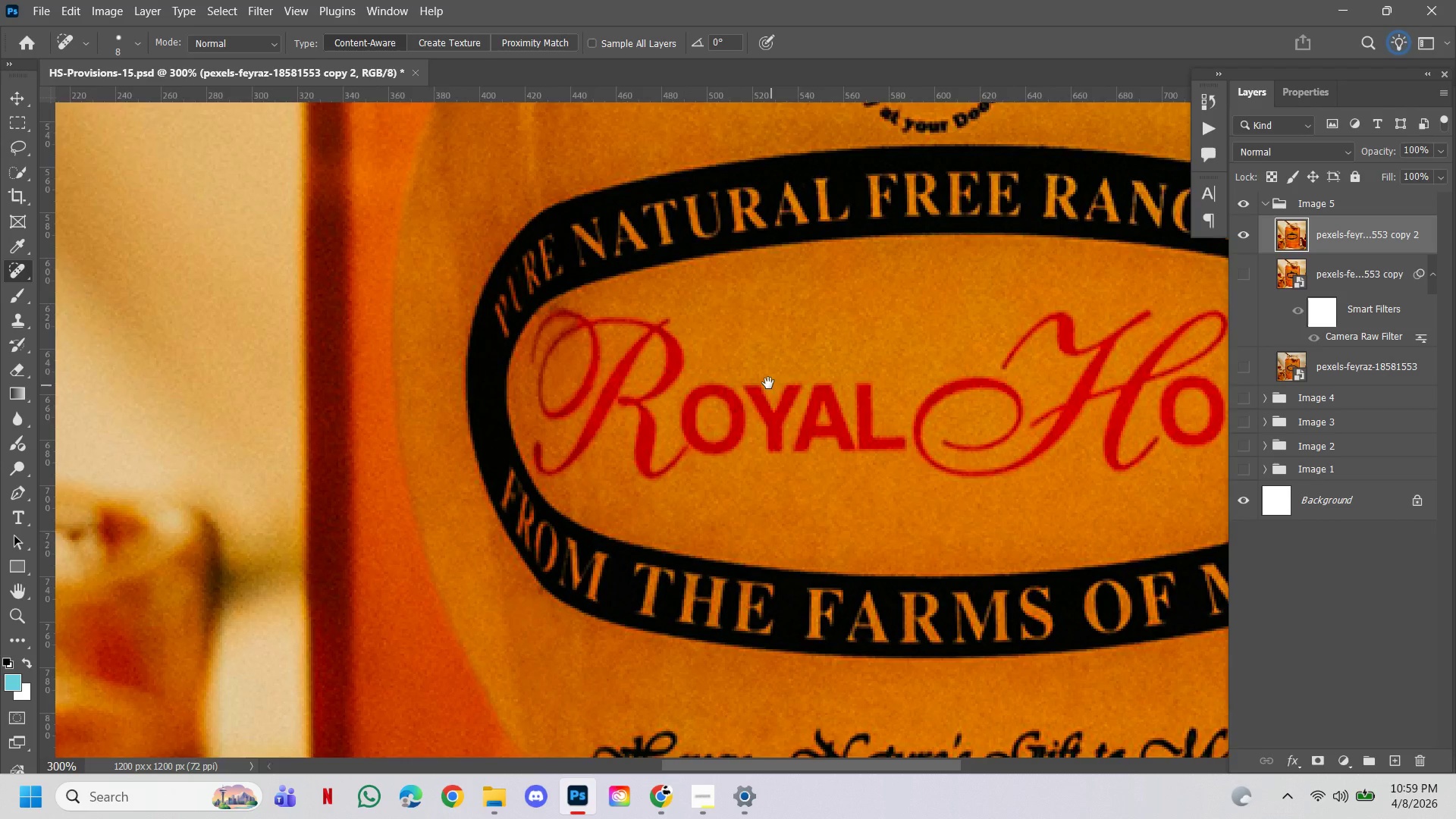 
hold_key(key=AltLeft, duration=1.3)
 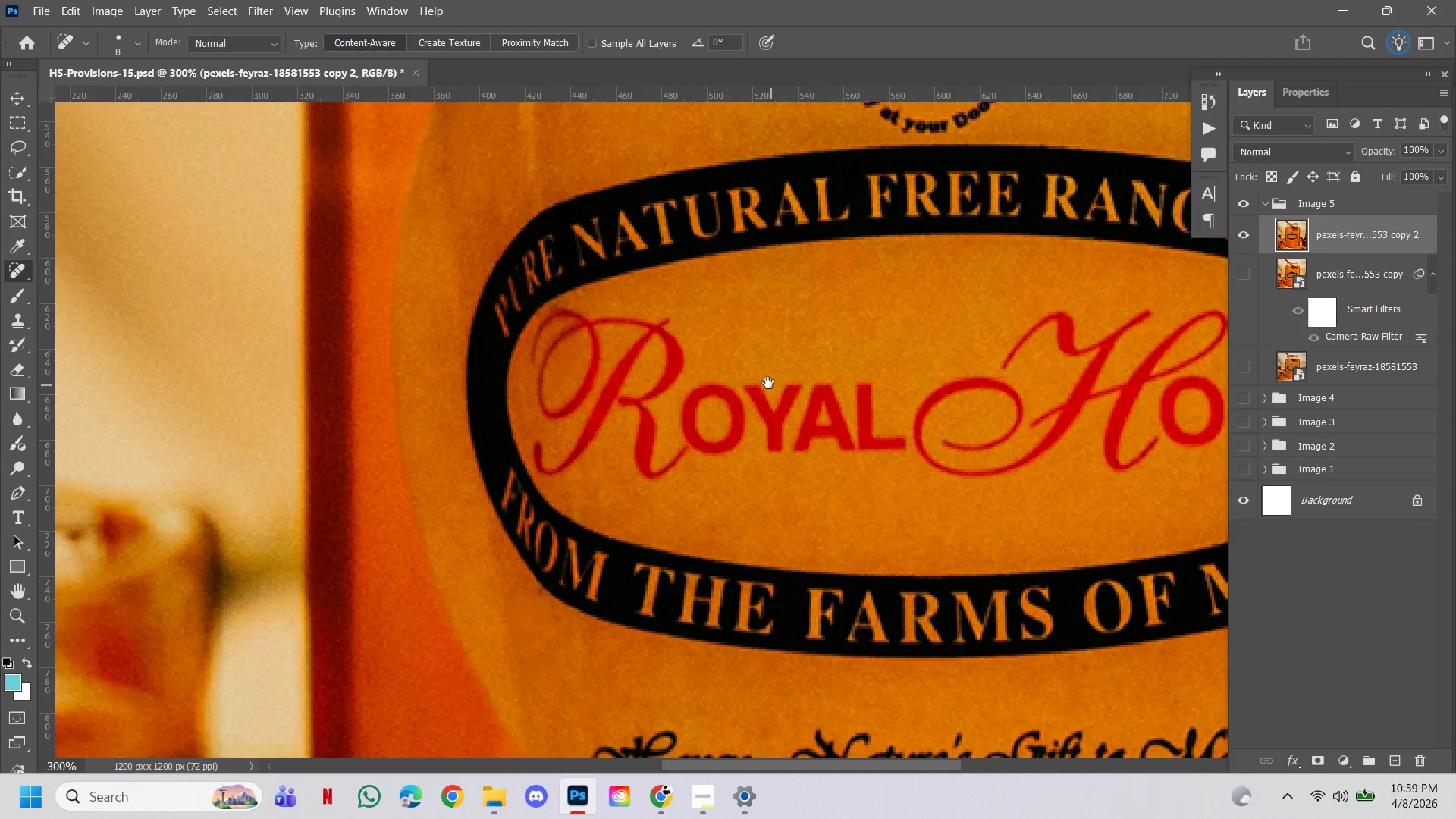 
hold_key(key=Space, duration=1.52)
 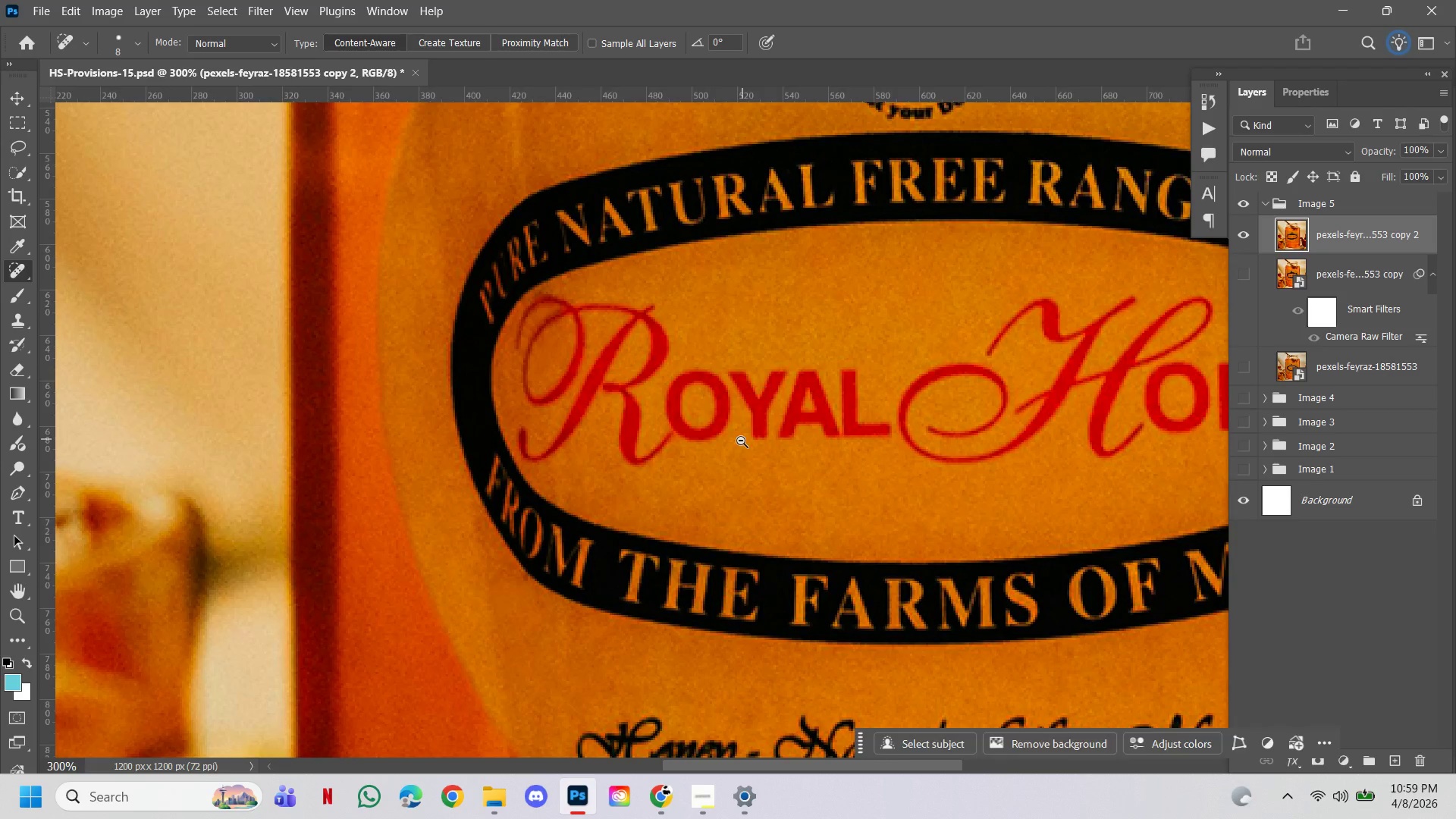 
left_click([723, 452])
 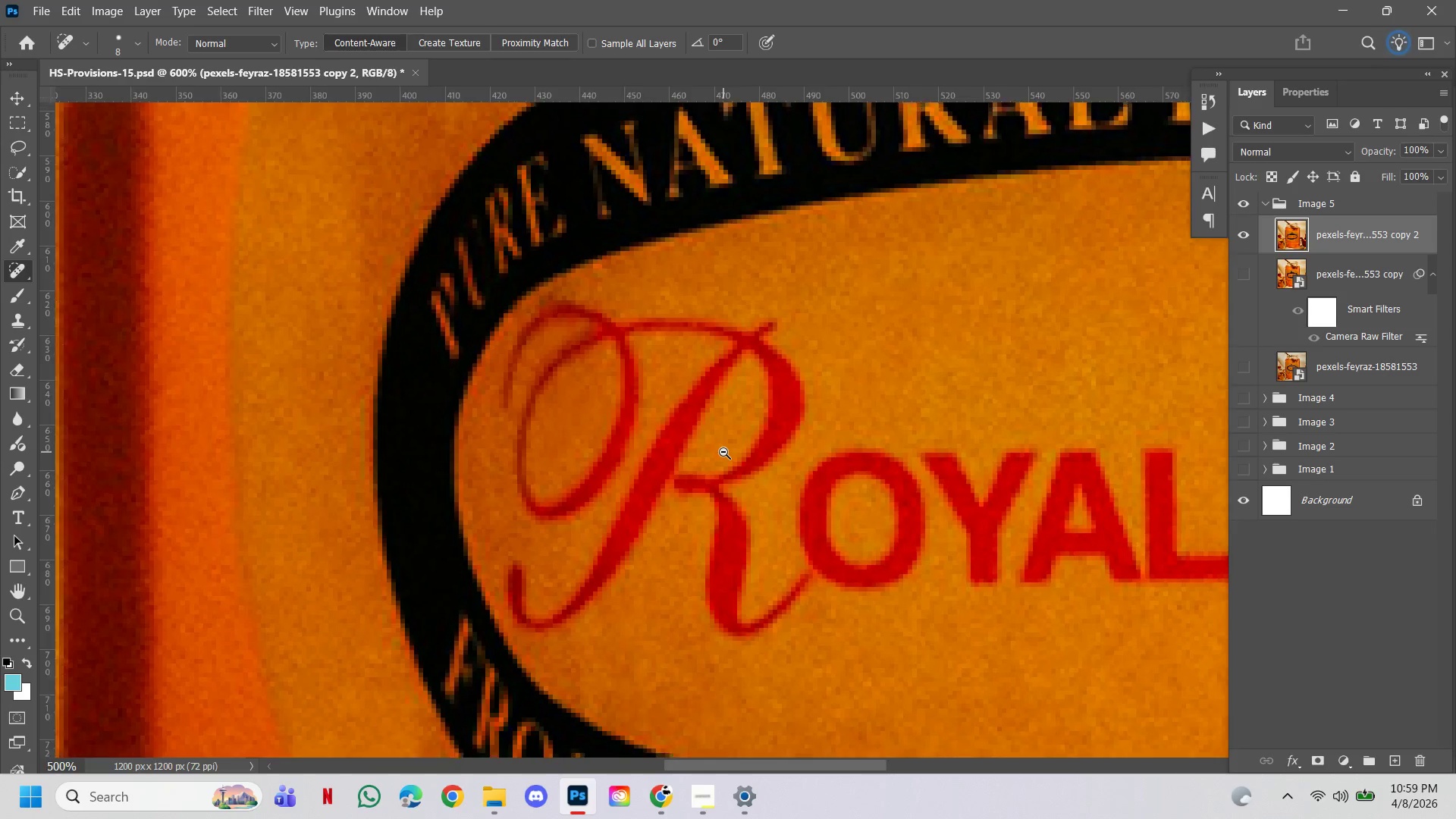 
double_click([723, 452])
 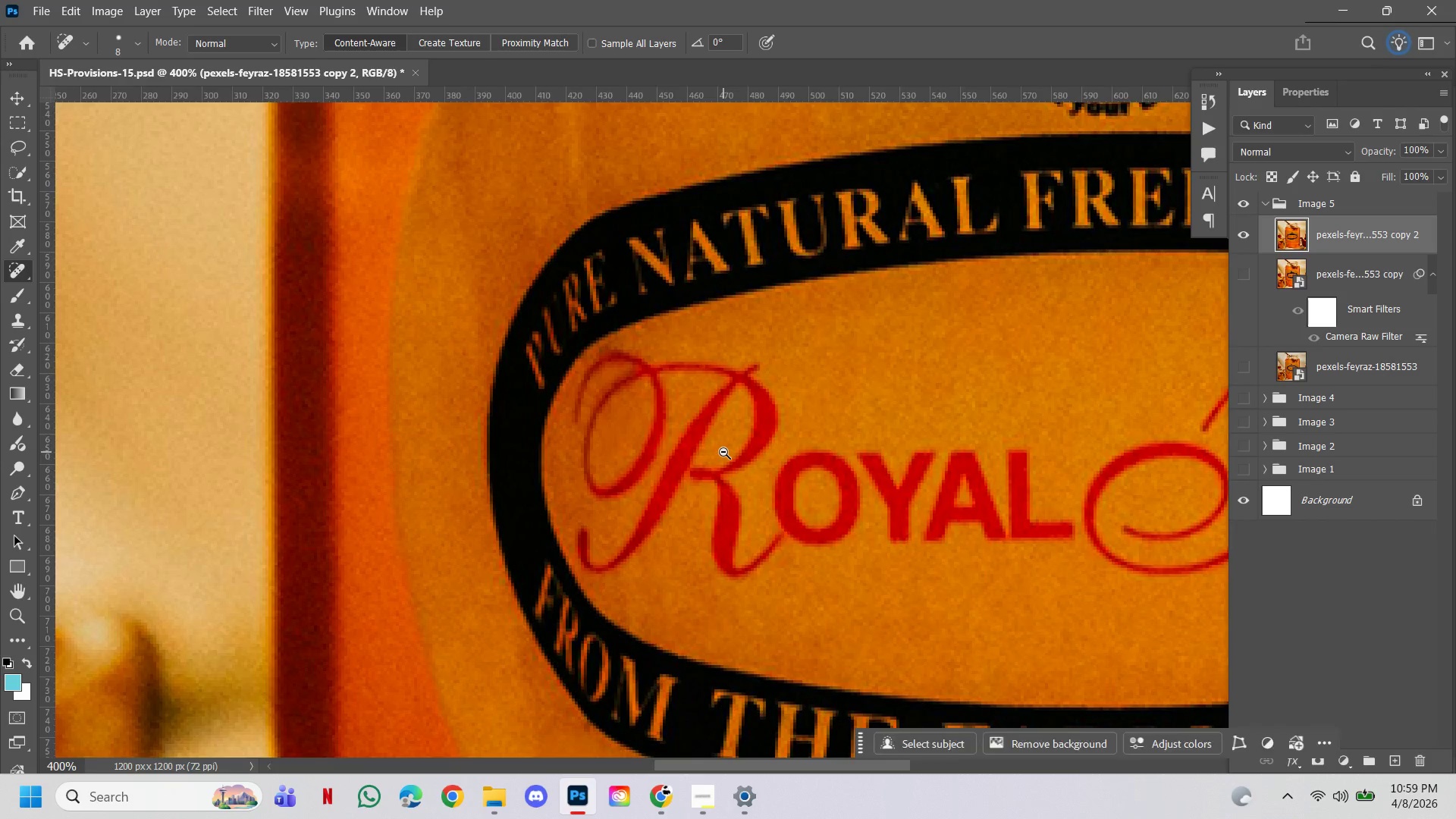 
triple_click([723, 452])
 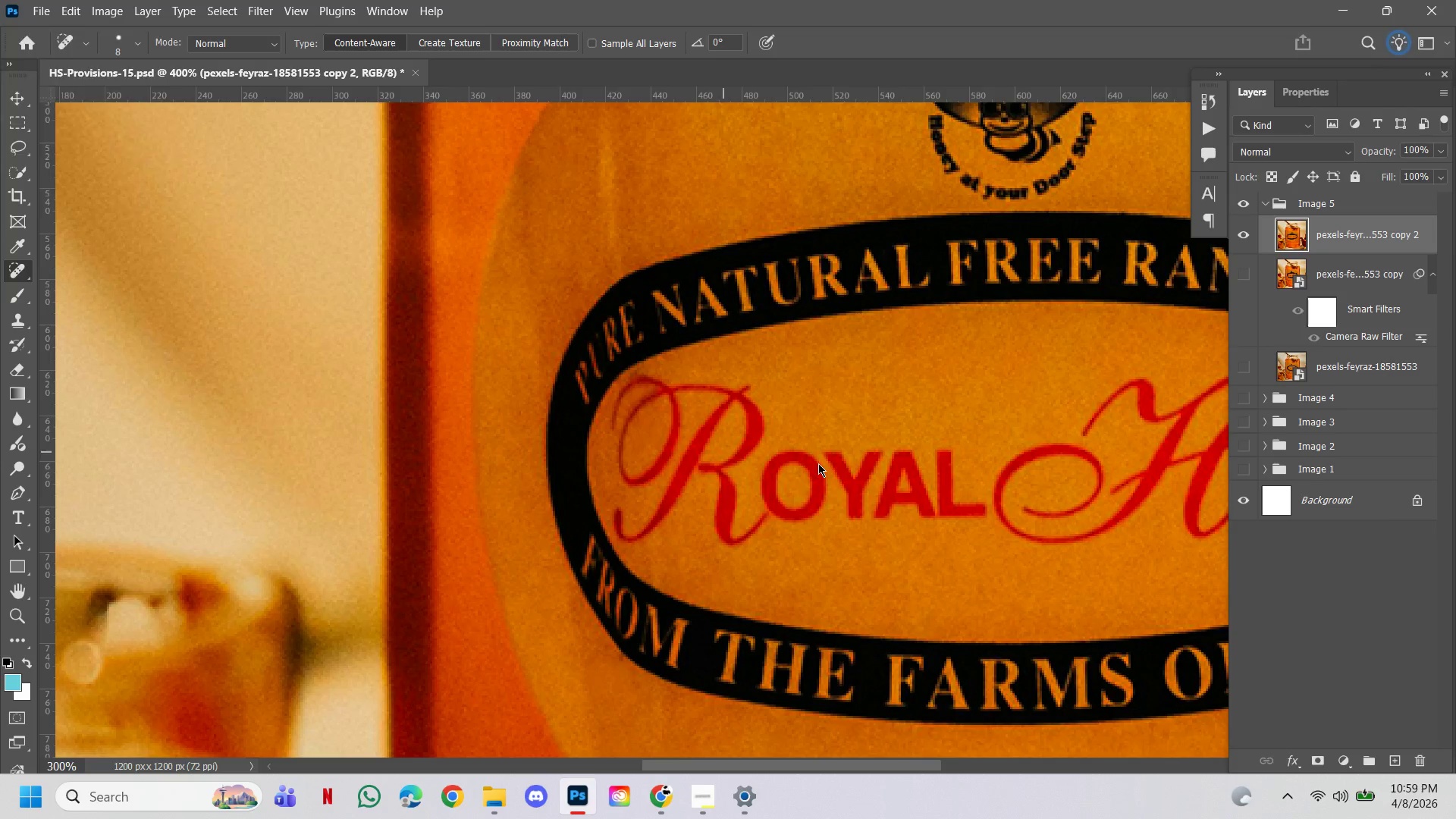 
hold_key(key=Space, duration=2.66)
 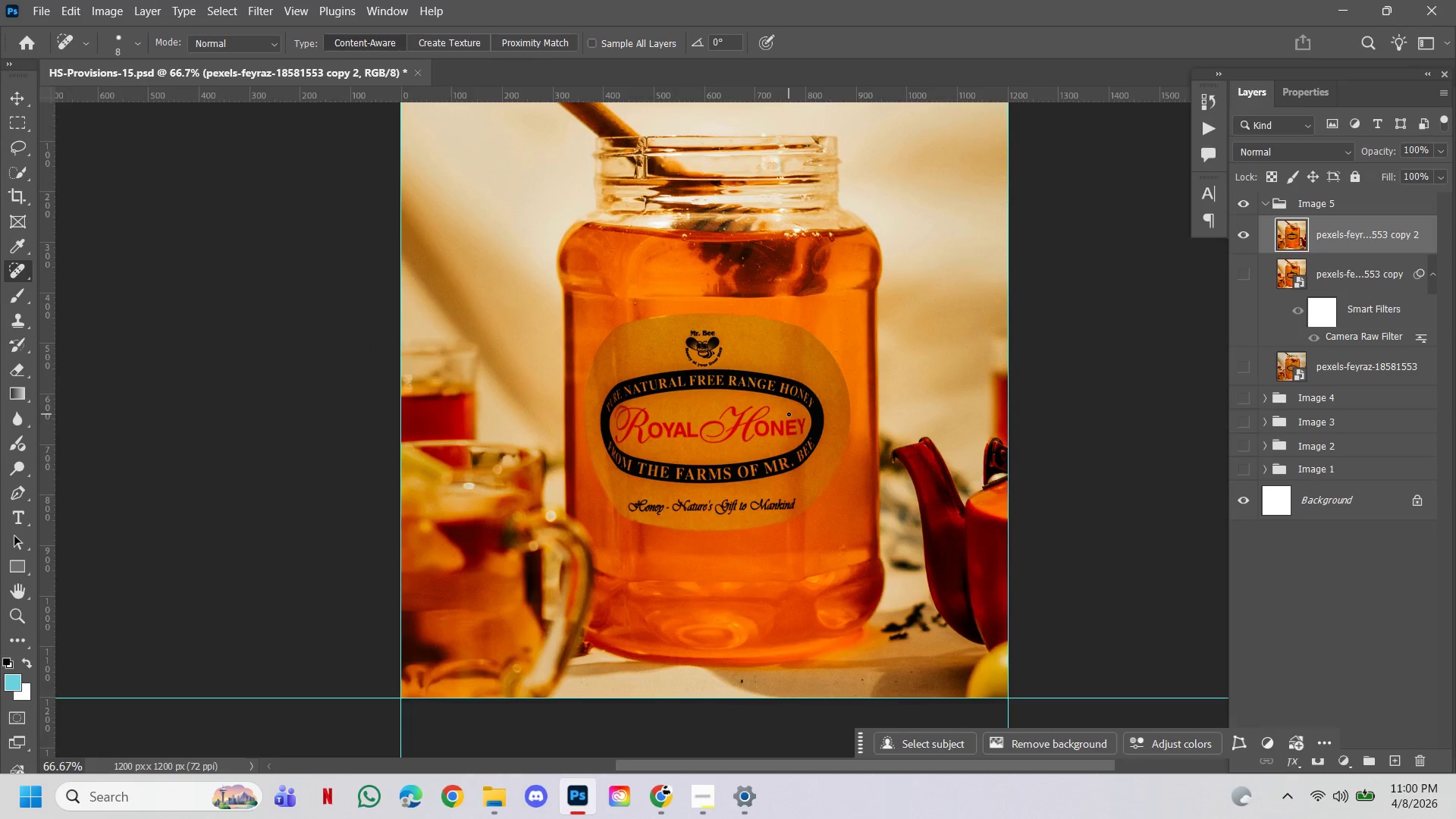 
left_click_drag(start_coordinate=[864, 463], to_coordinate=[768, 383])
 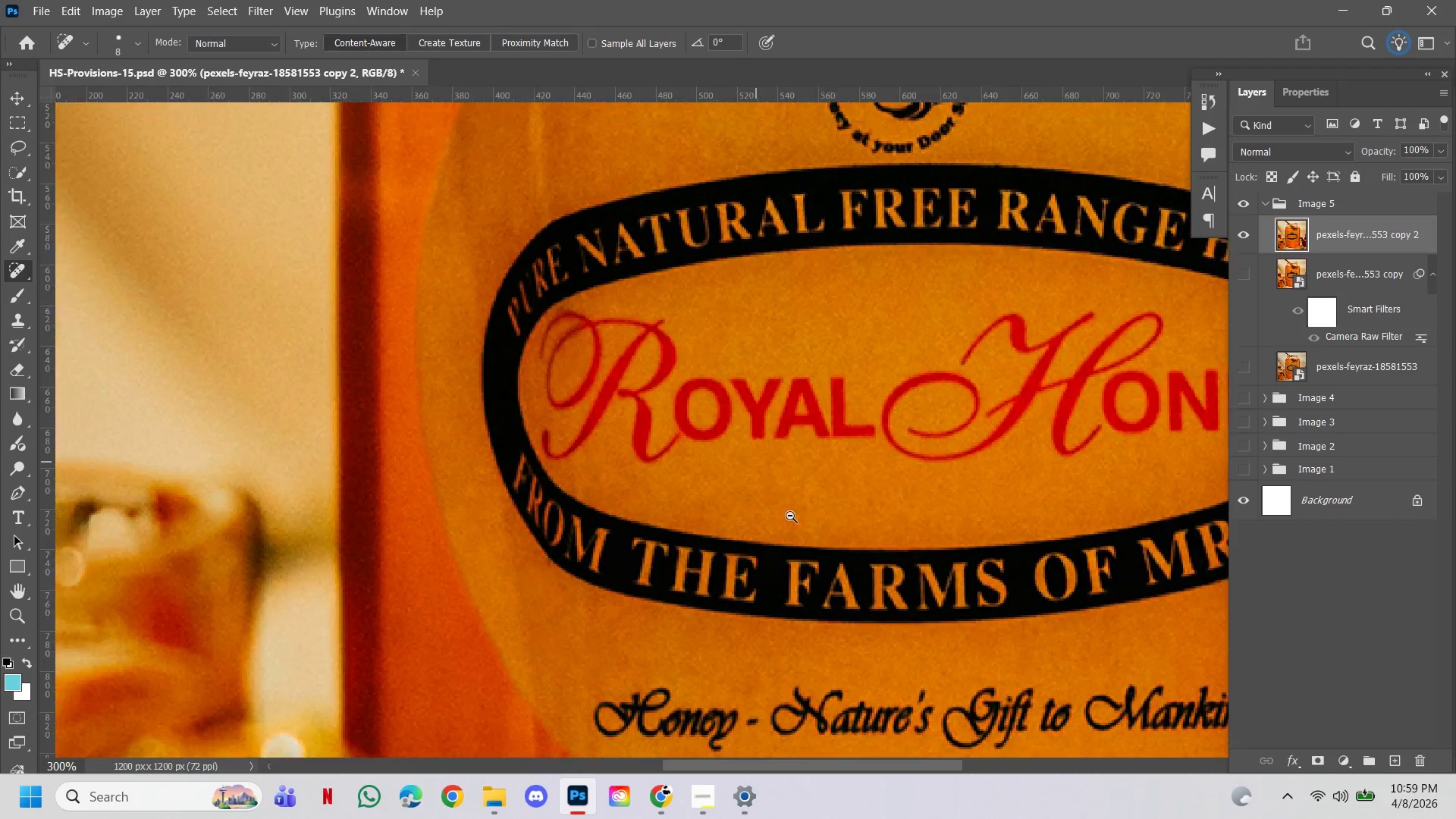 
hold_key(key=ControlLeft, duration=0.91)
hold_key(key=AltLeft, duration=0.91)
double_click([790, 516])
 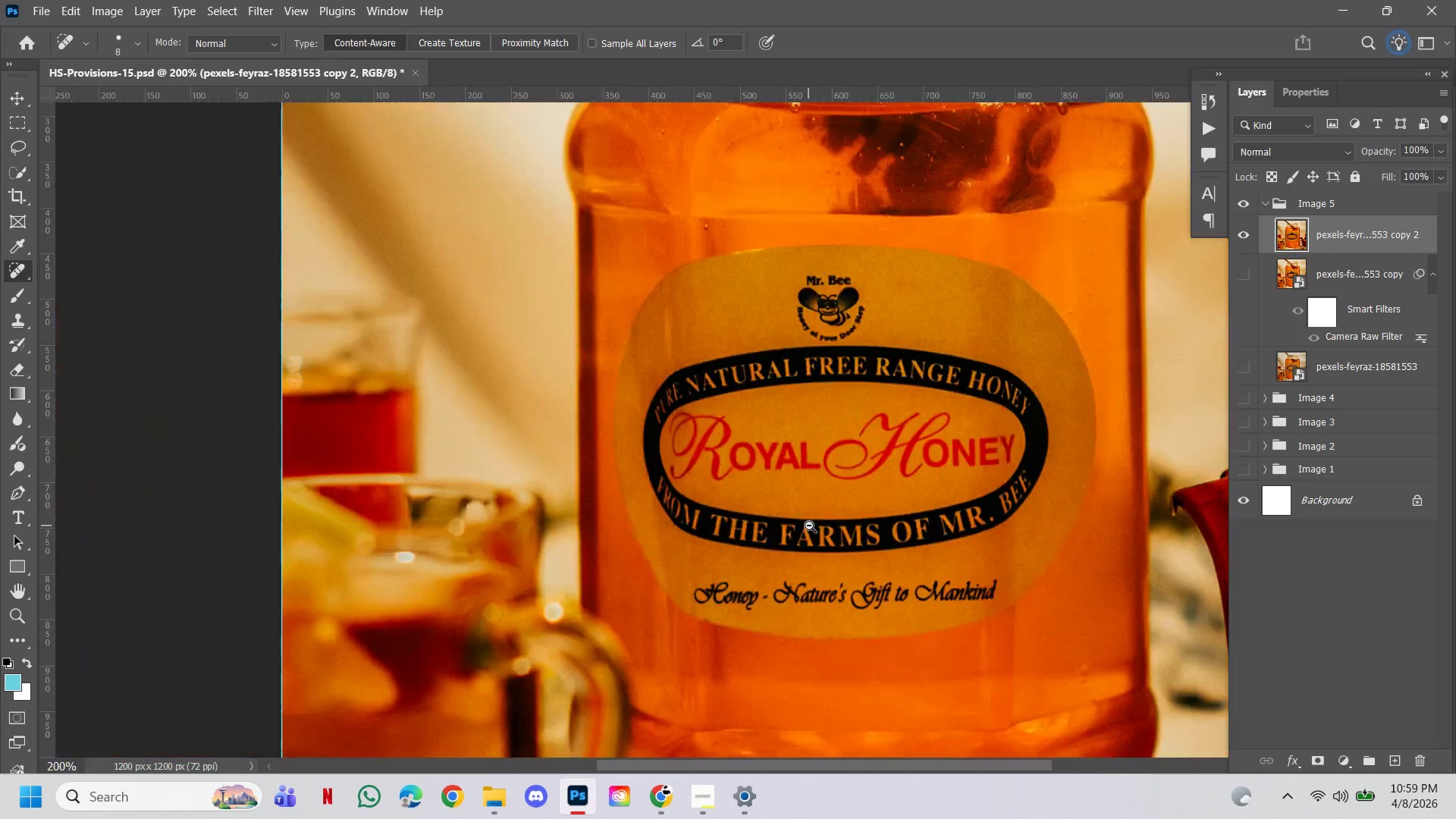 
left_click_drag(start_coordinate=[809, 526], to_coordinate=[669, 459])
 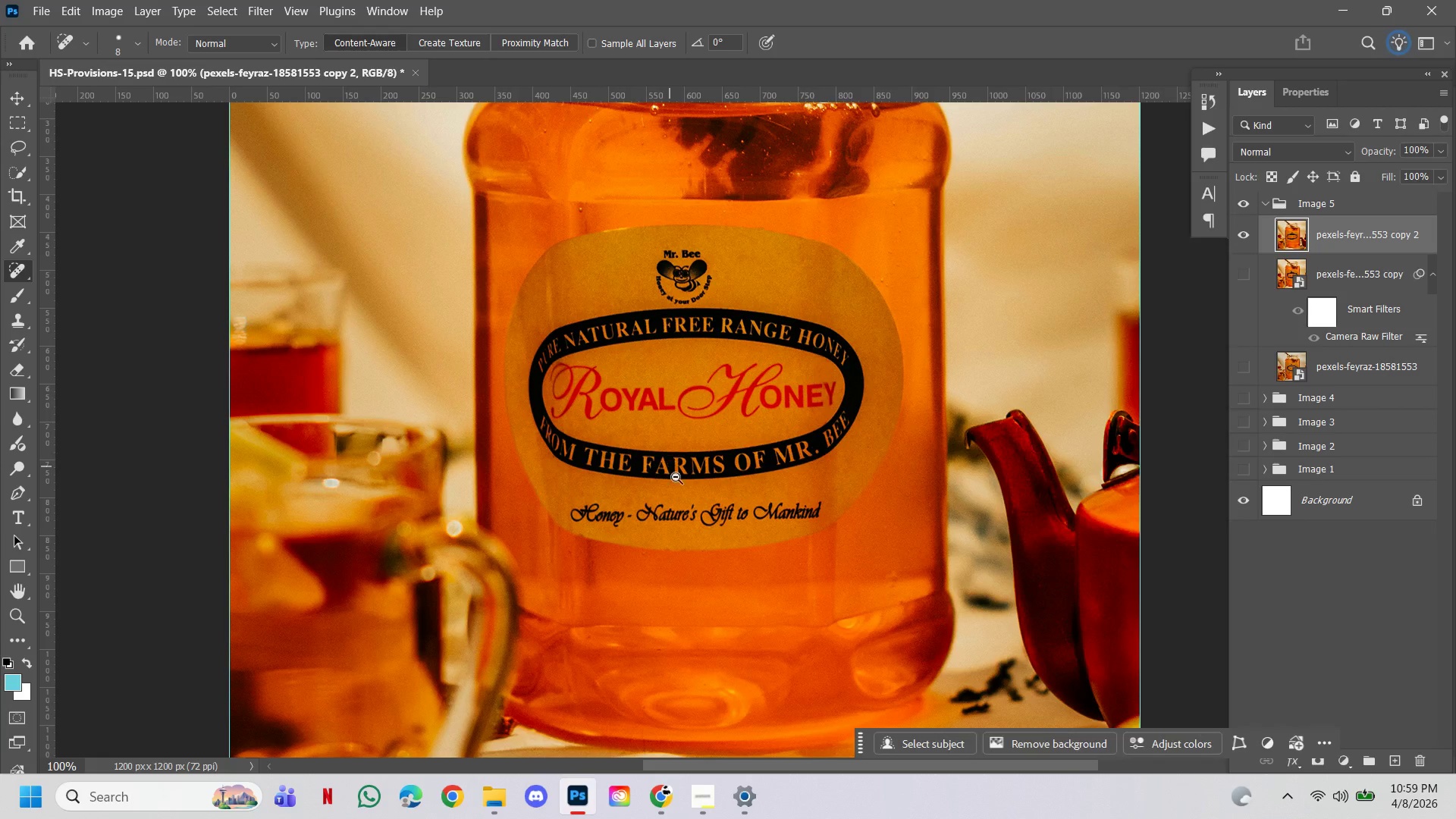 
hold_key(key=ControlLeft, duration=0.88)
hold_key(key=AltLeft, duration=0.69)
left_click([745, 490])
 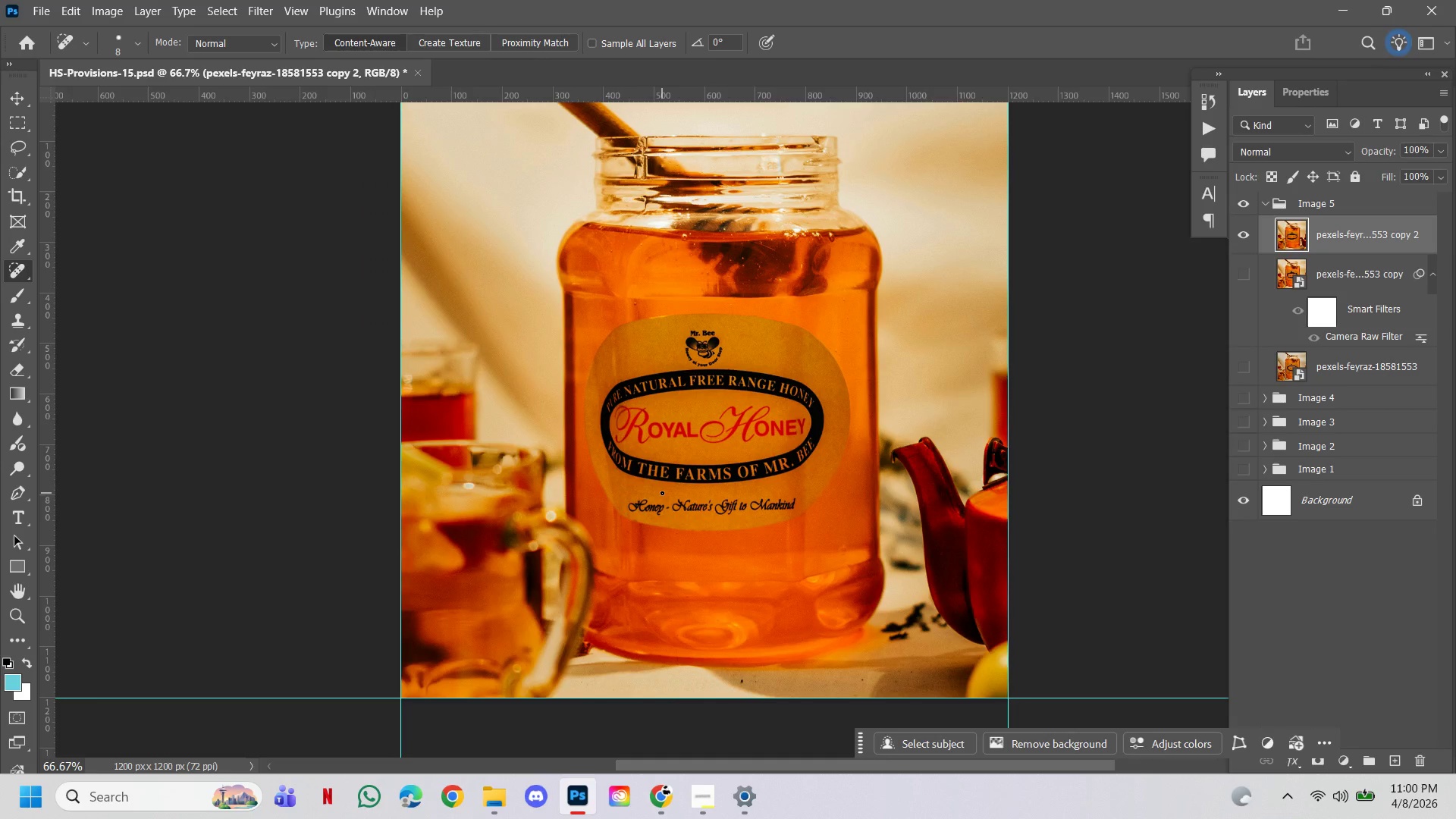 
wait(11.44)
 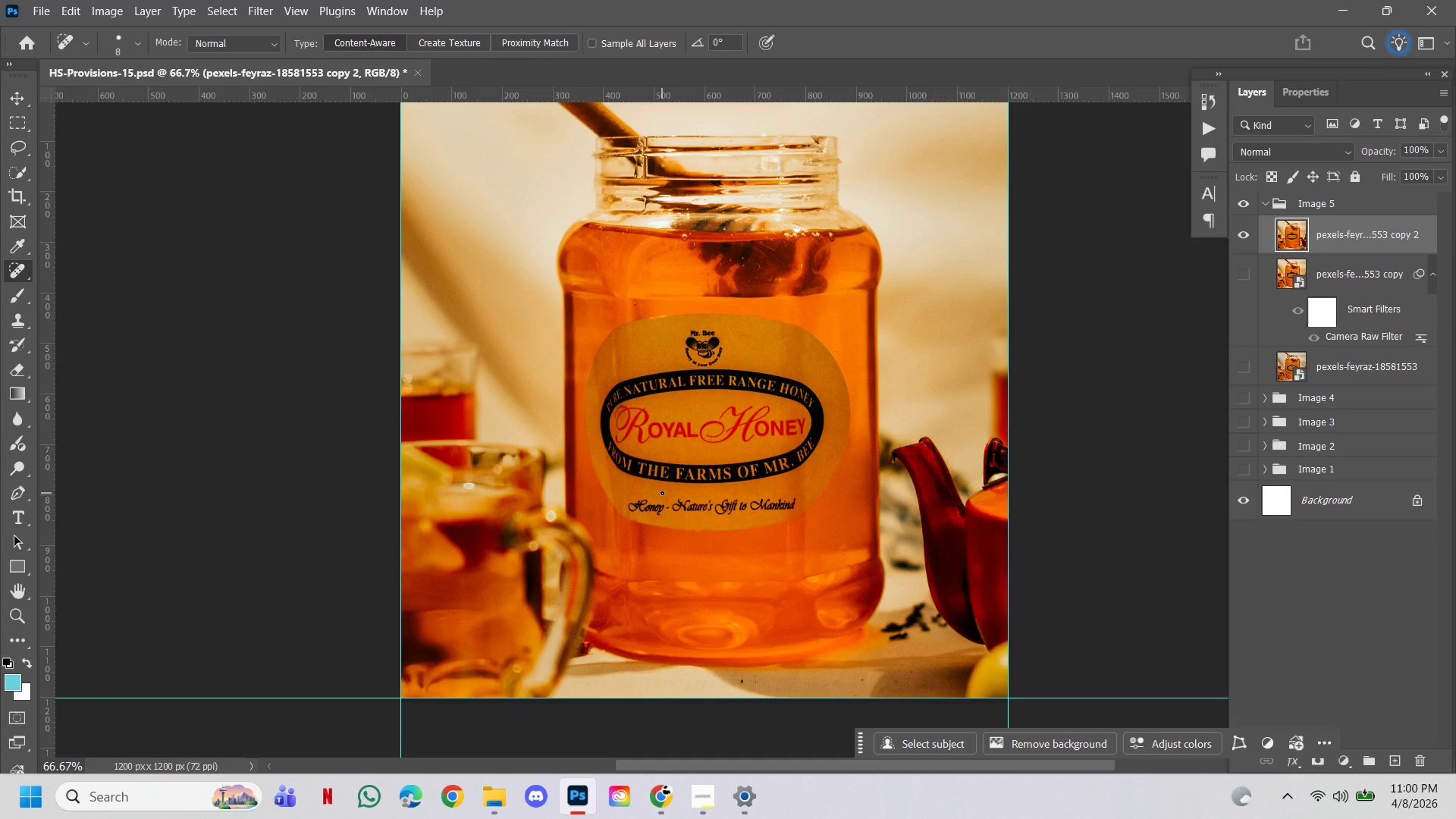 
hold_key(key=Space, duration=1.5)
 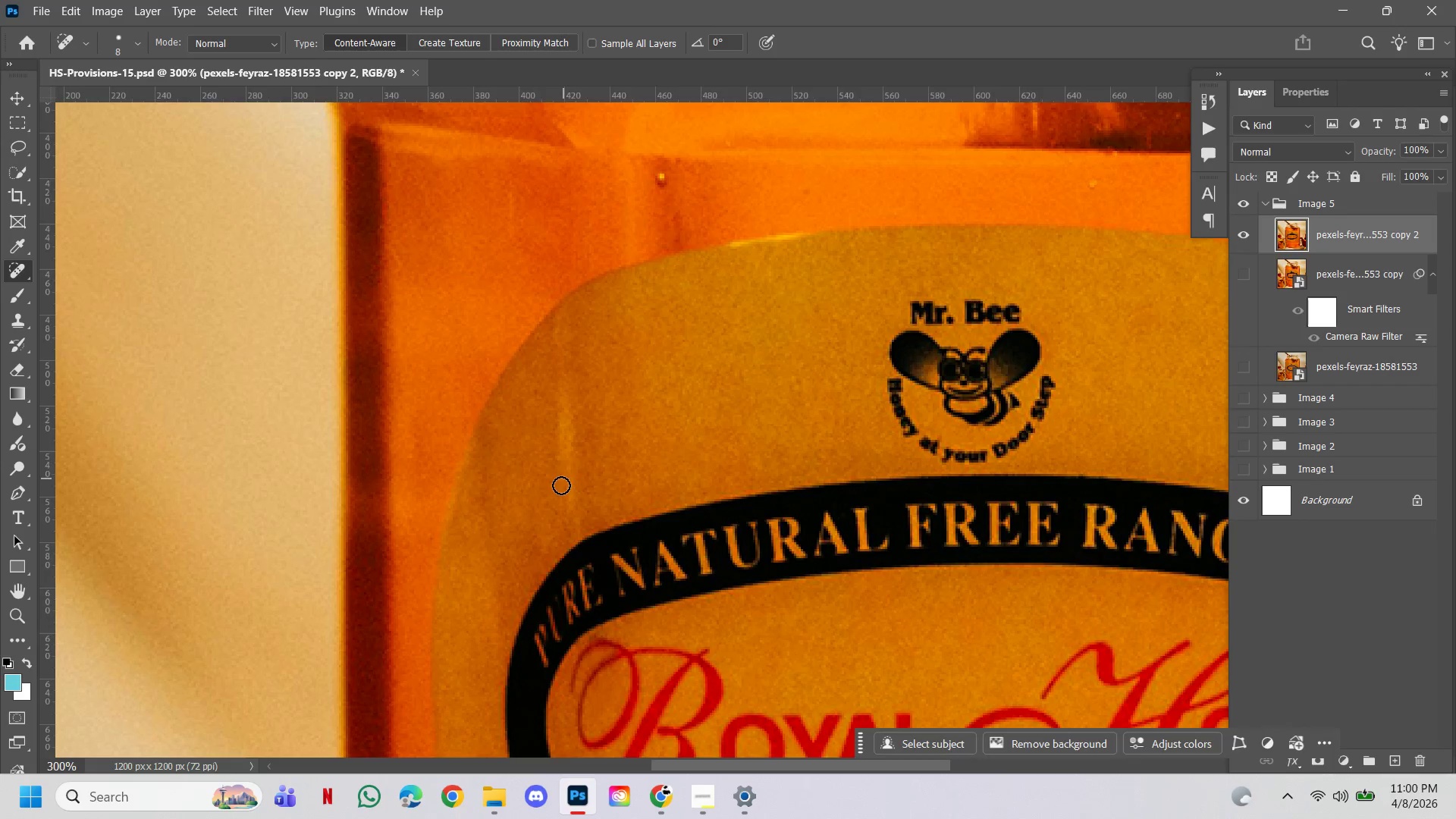 
left_click([679, 325])
 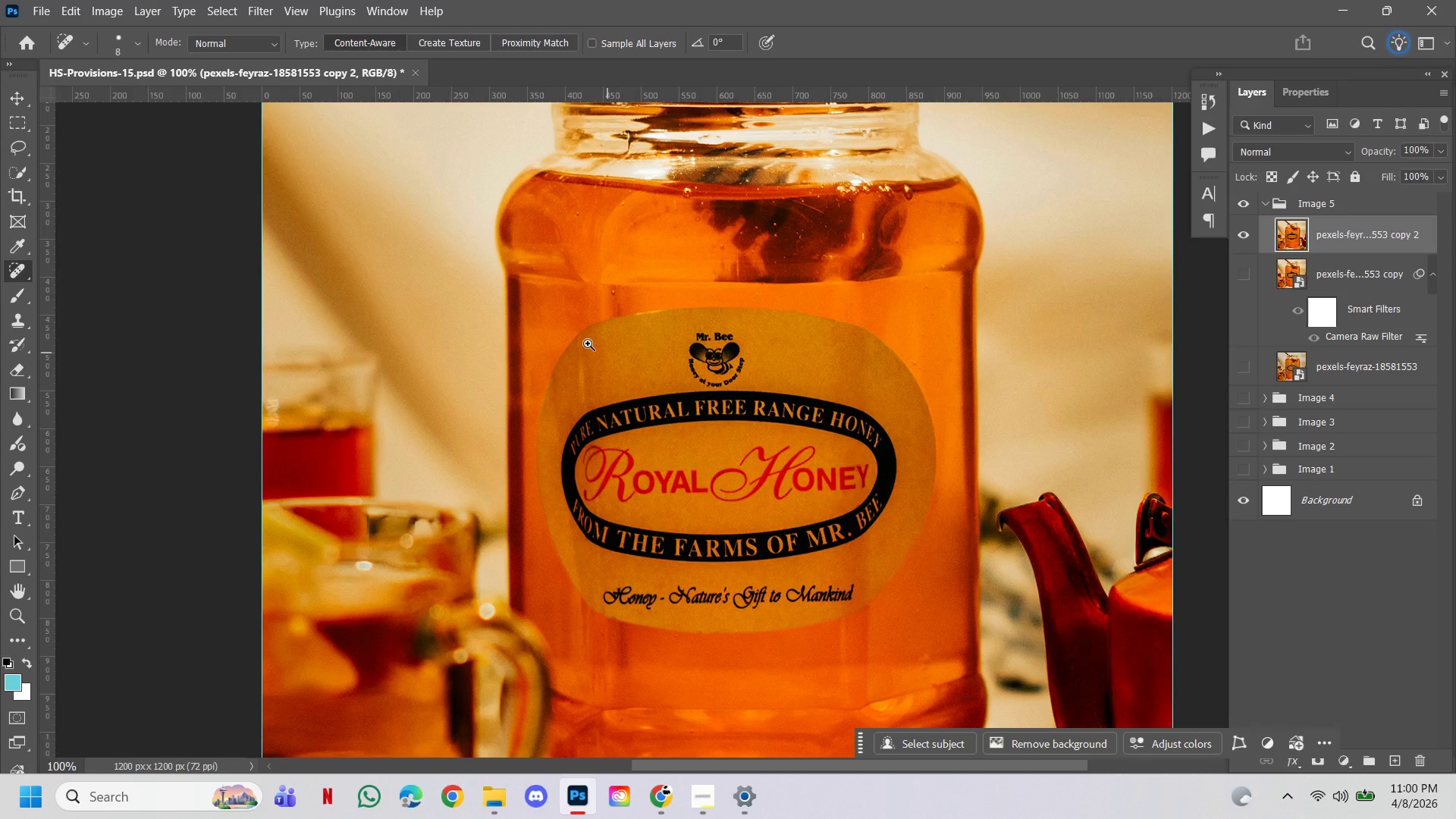 
left_click([588, 342])
 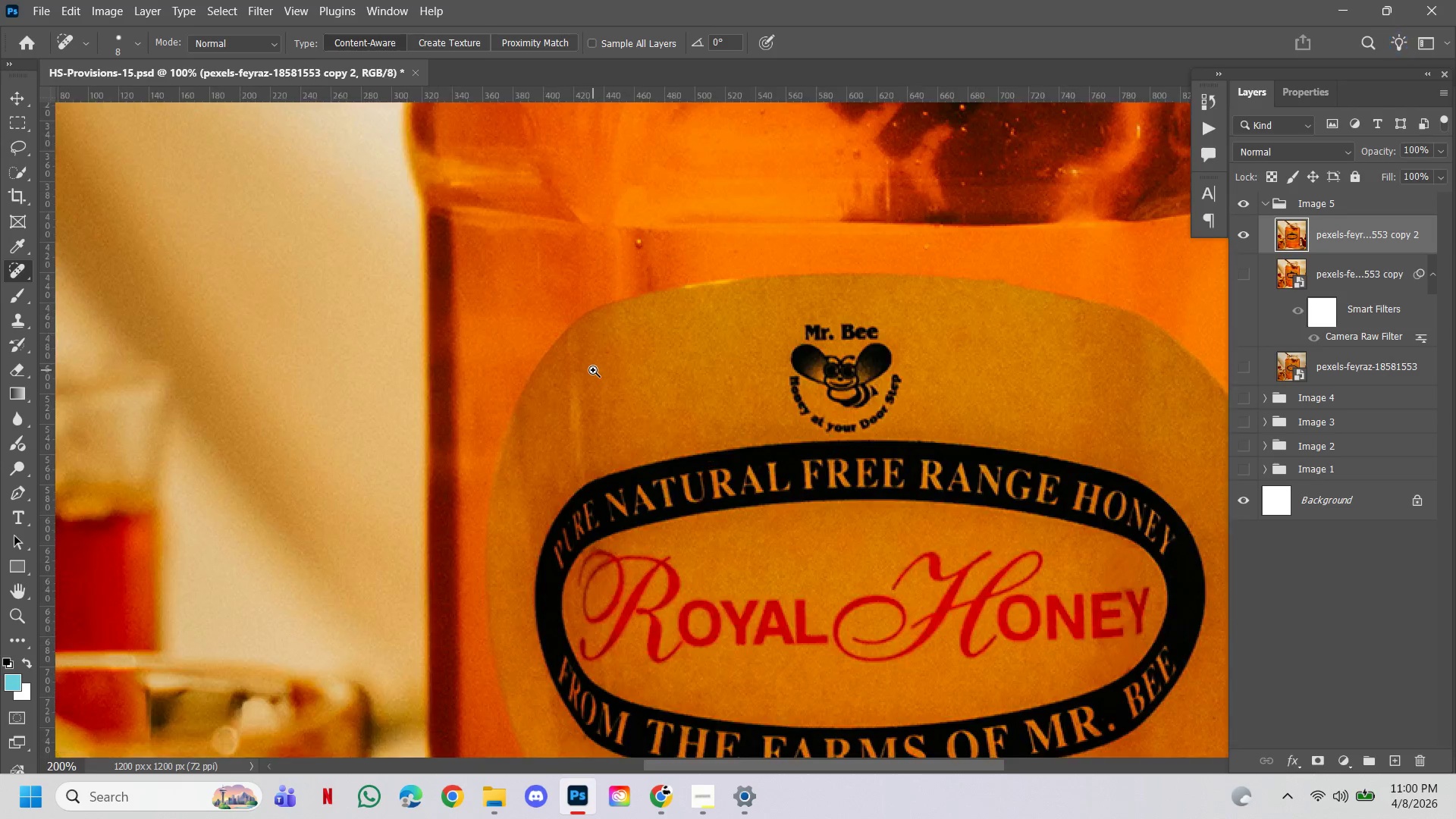 
key(Control+Space)
 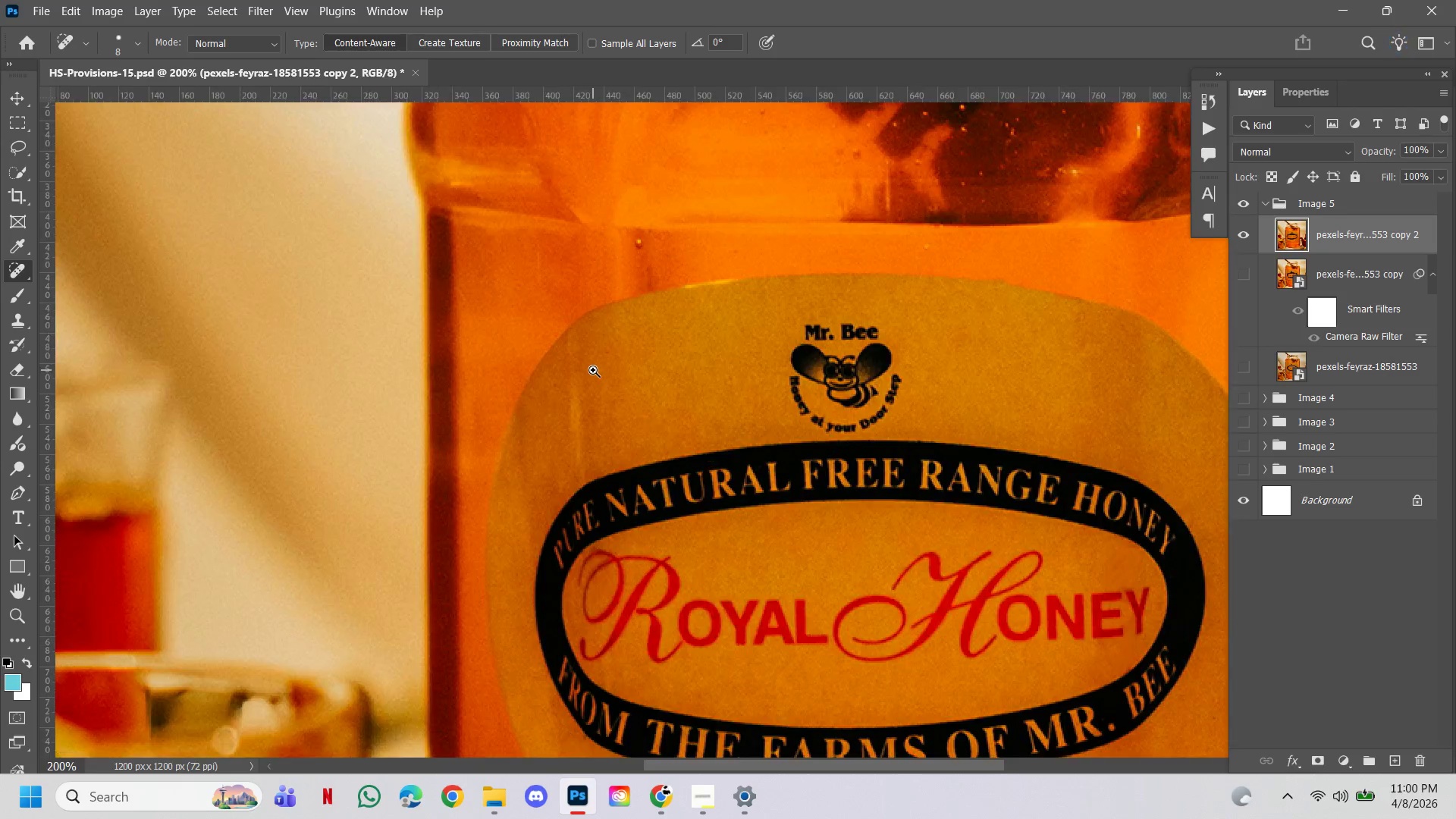 
double_click([593, 370])
 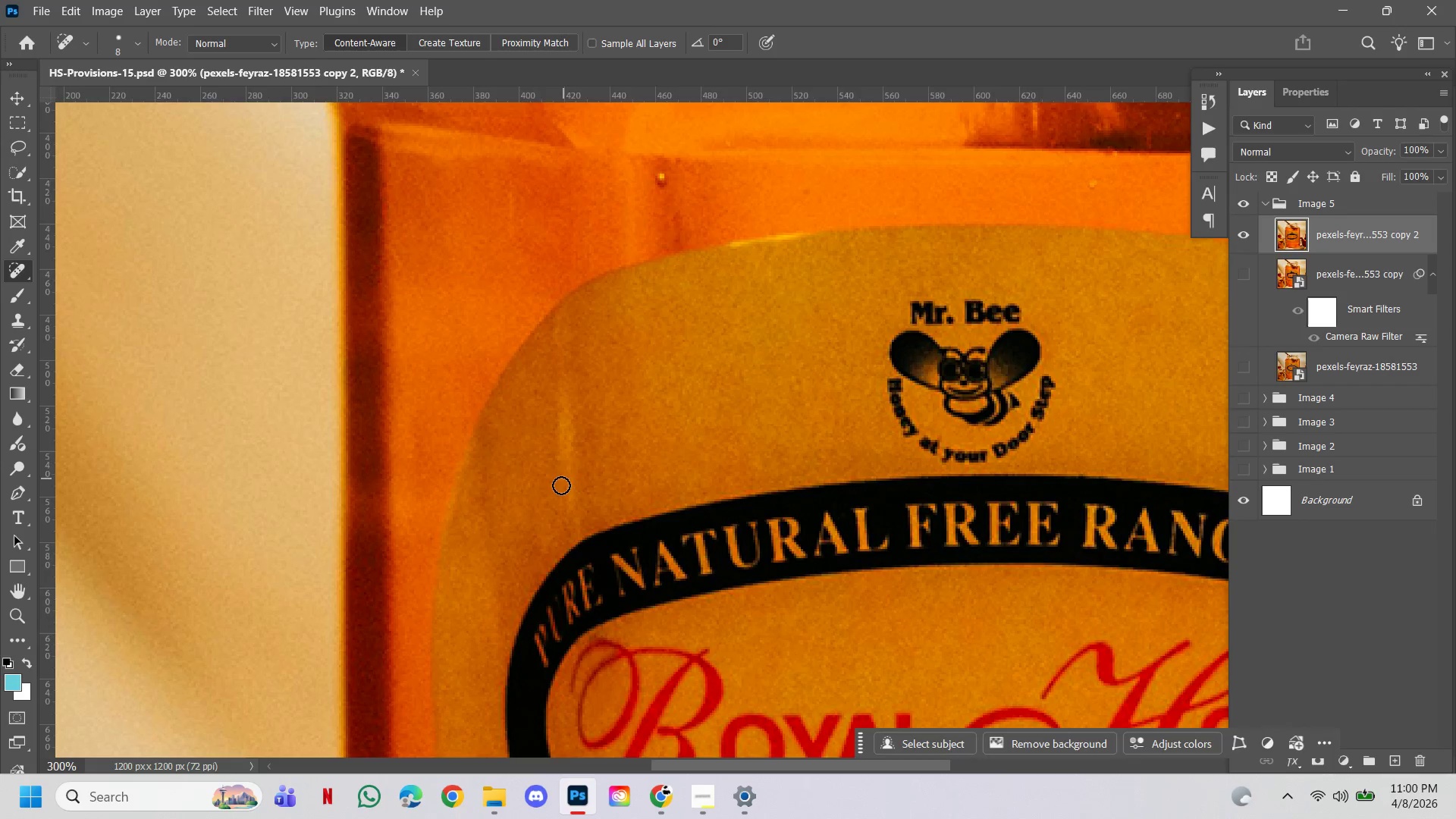 
key(Control+Space)
 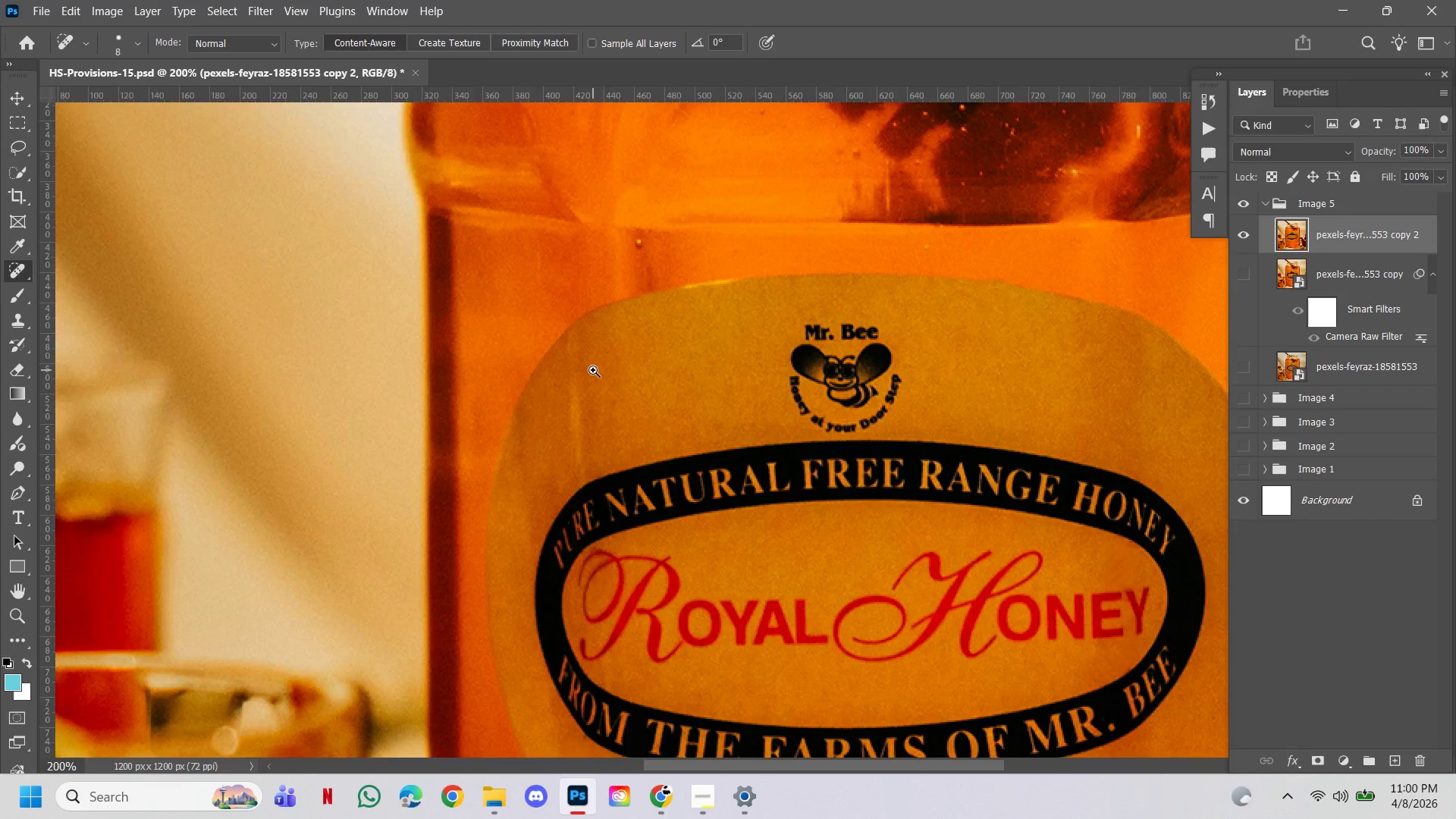 
key(Control+Space)
 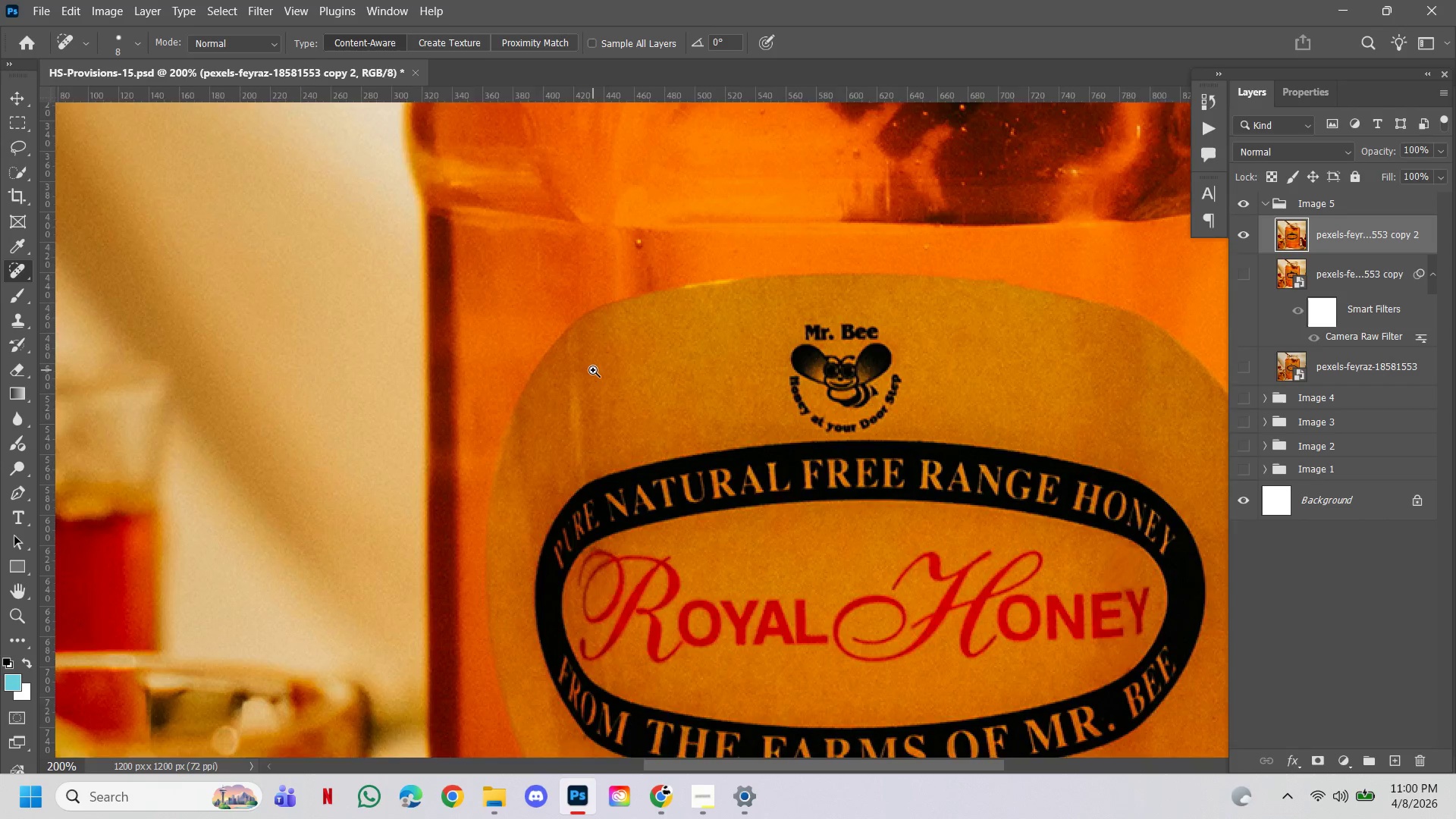 
key(Control+Space)
 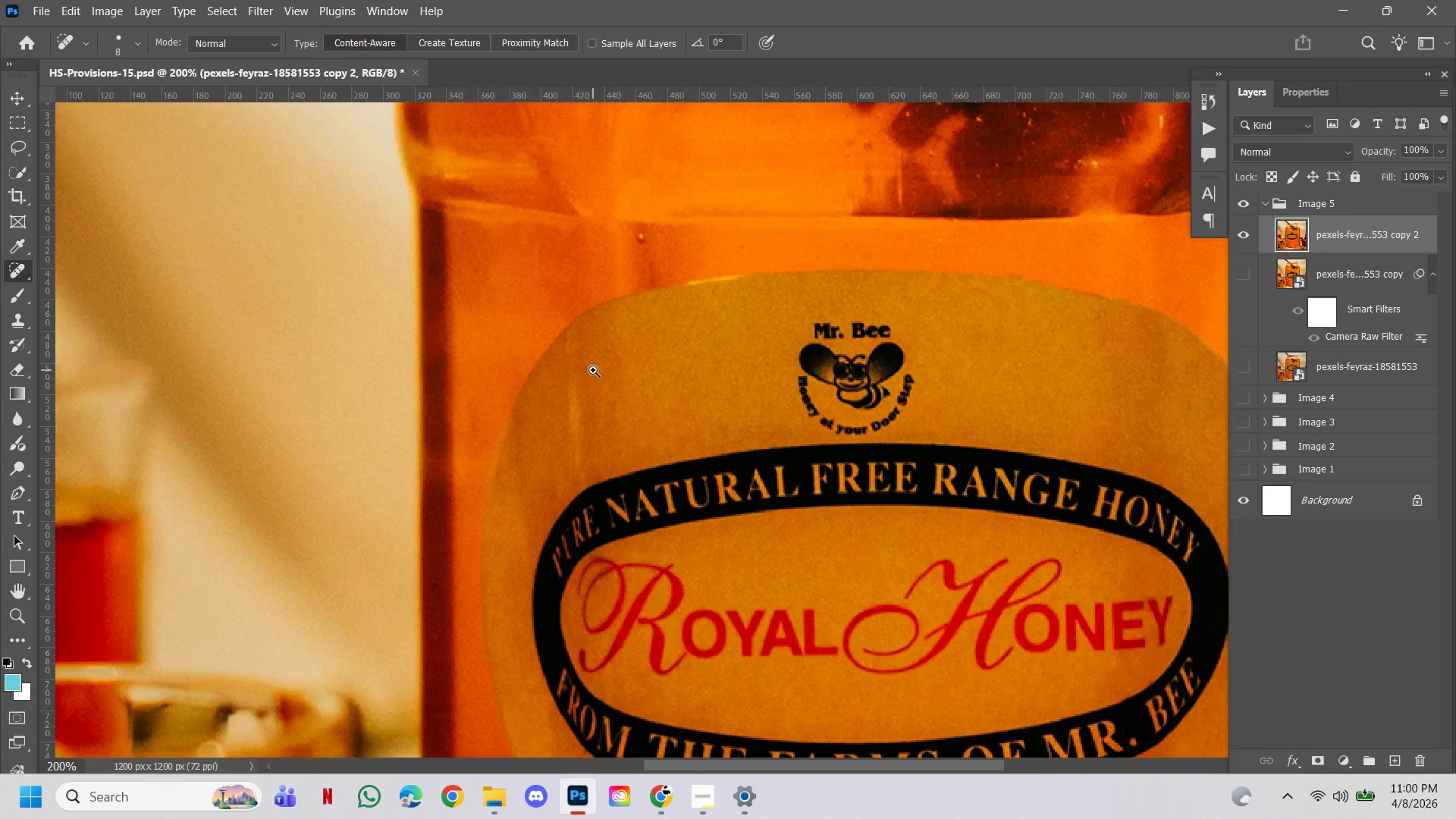 
key(Control+Space)
 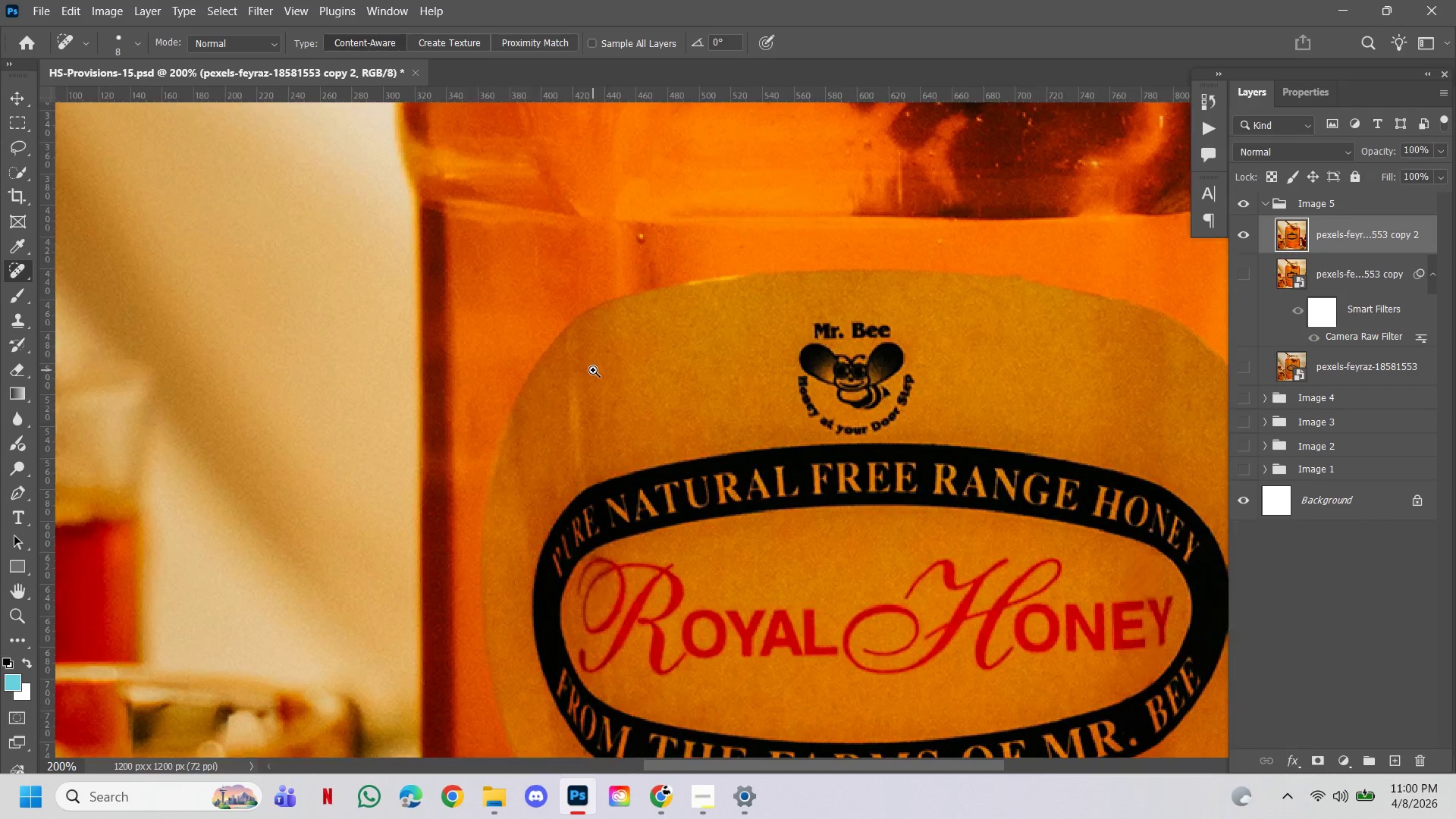 
key(Space)
 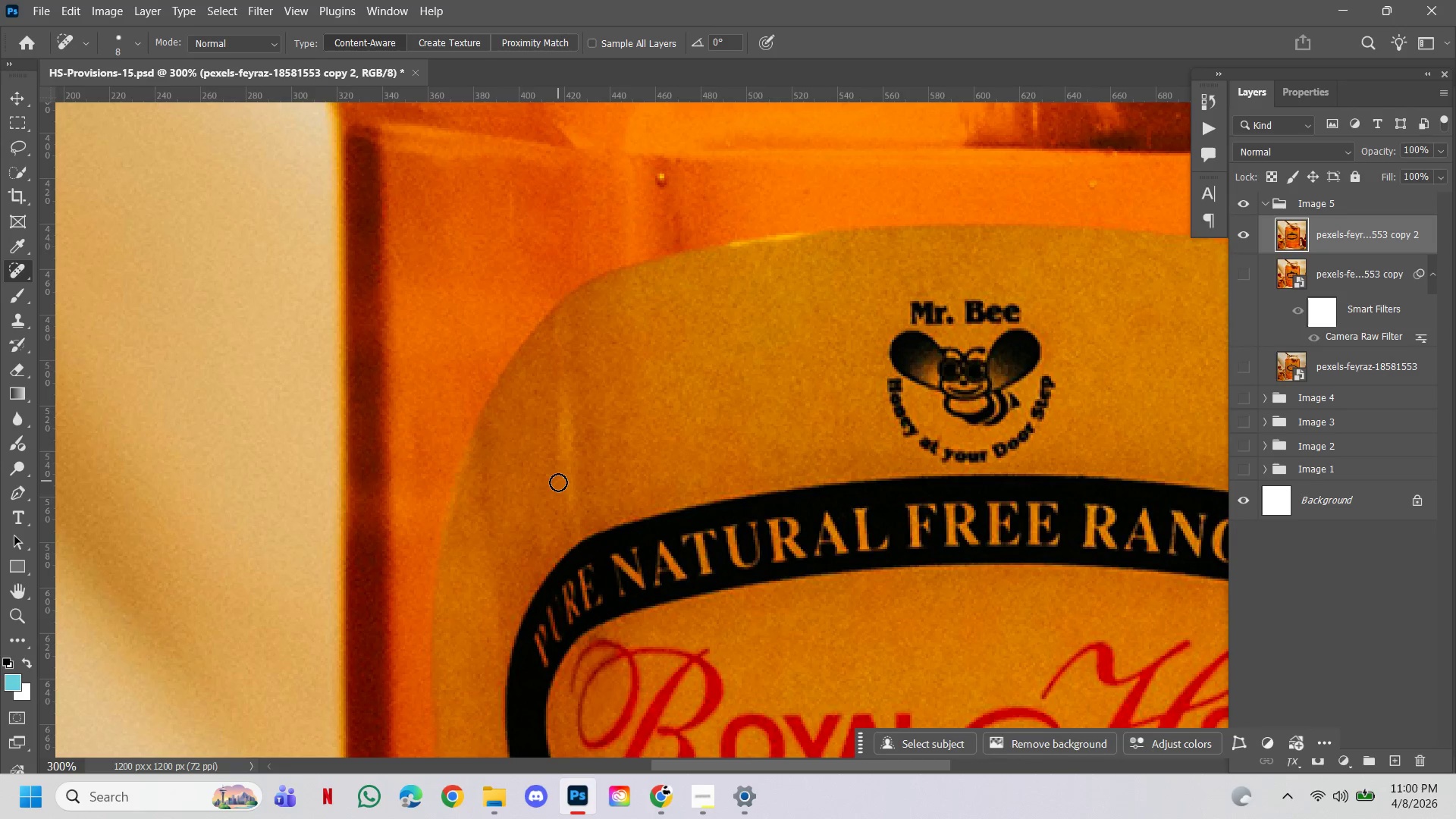 
key(BracketRight)
 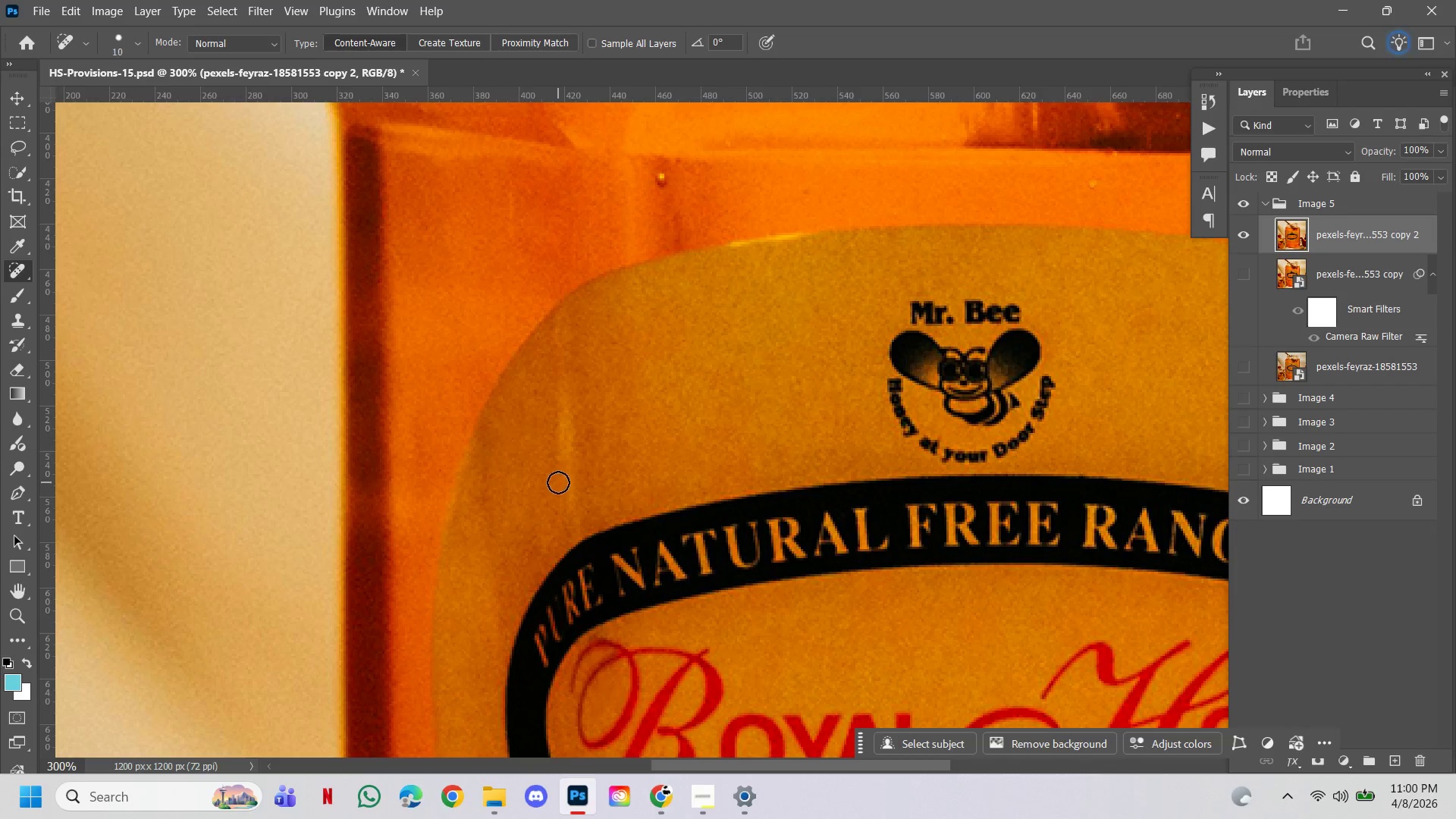 
key(BracketRight)
 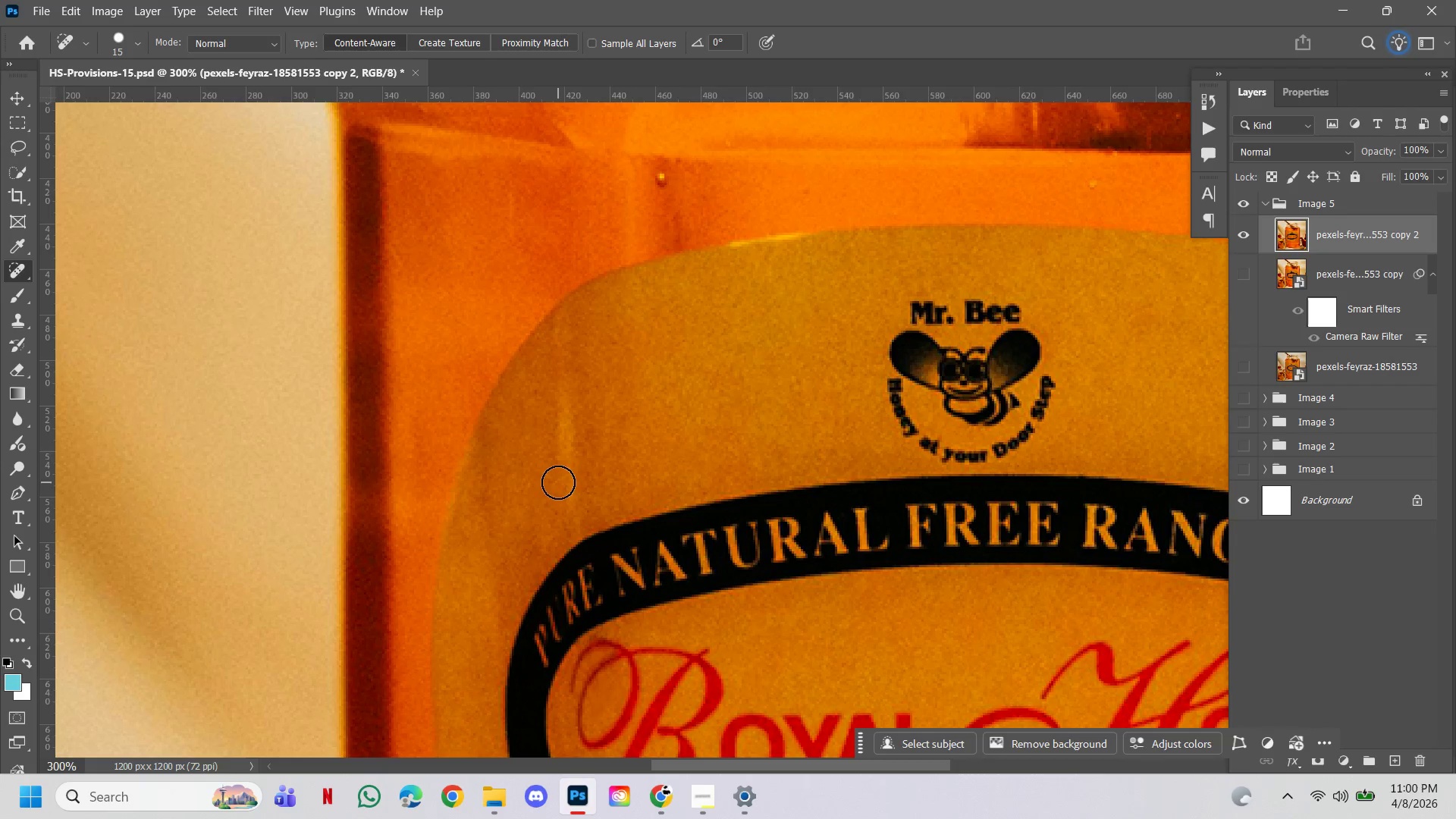 
key(BracketRight)
 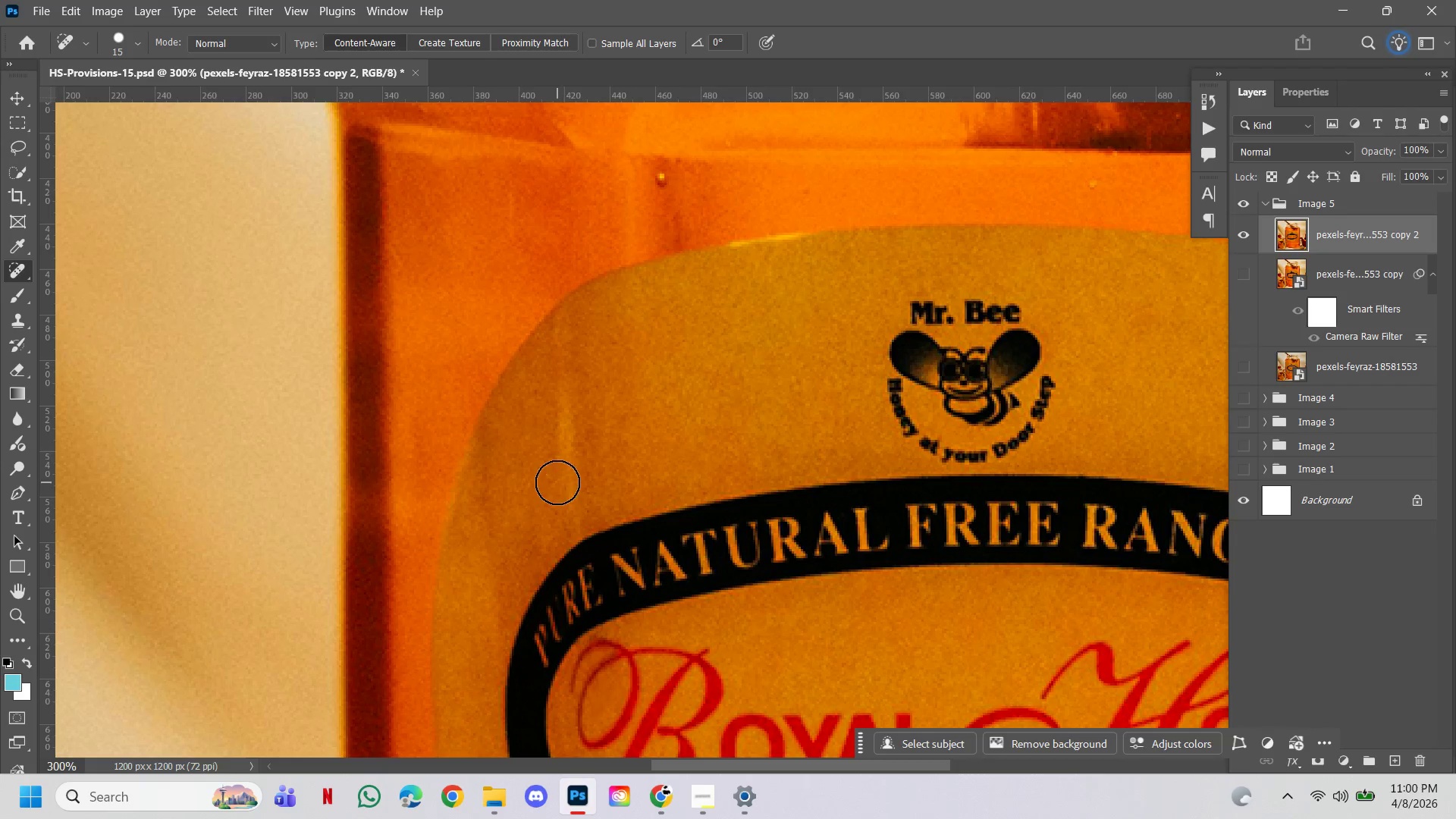 
key(BracketRight)
 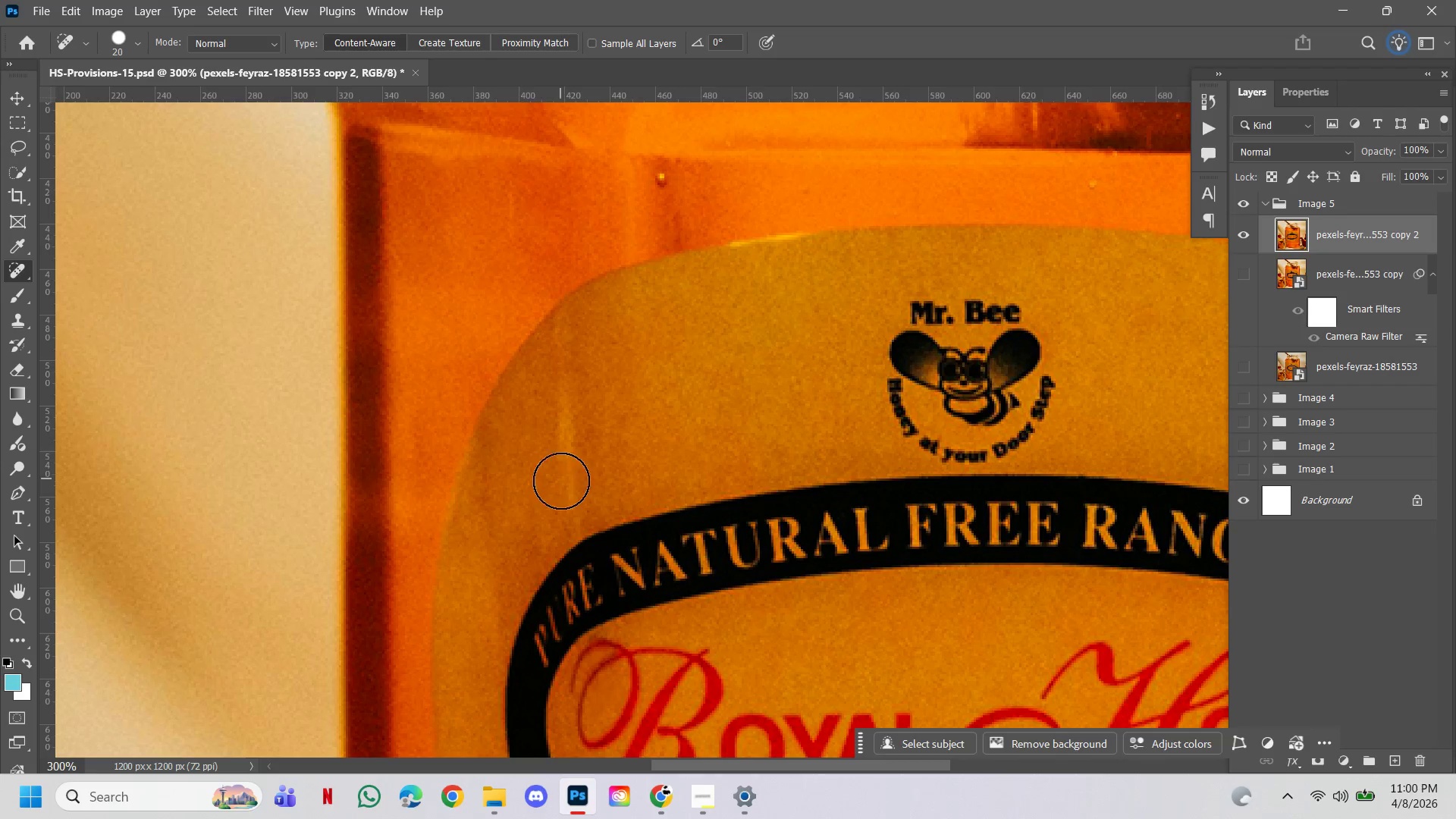 
key(BracketRight)
 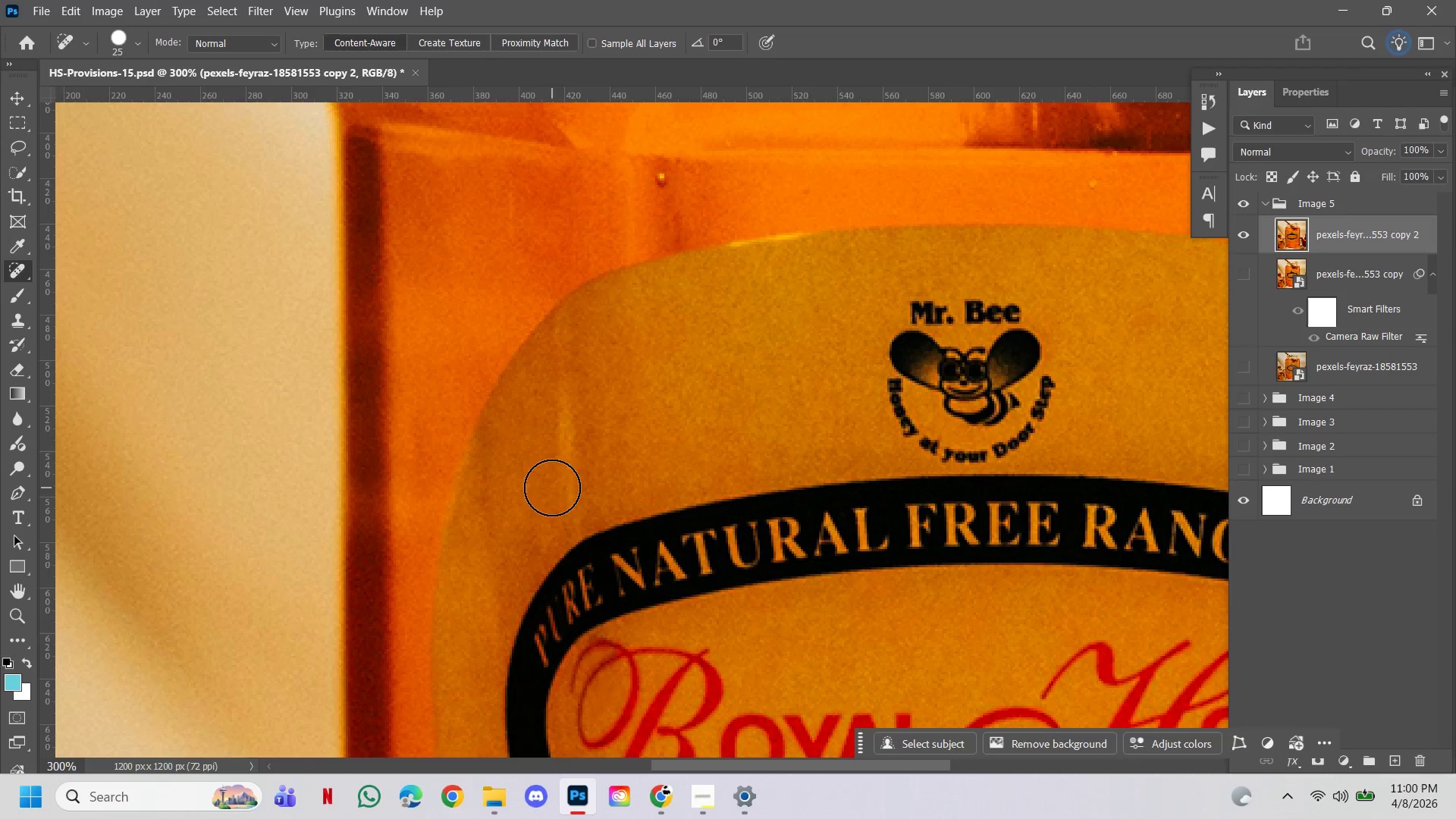 
left_click_drag(start_coordinate=[552, 488], to_coordinate=[564, 431])
 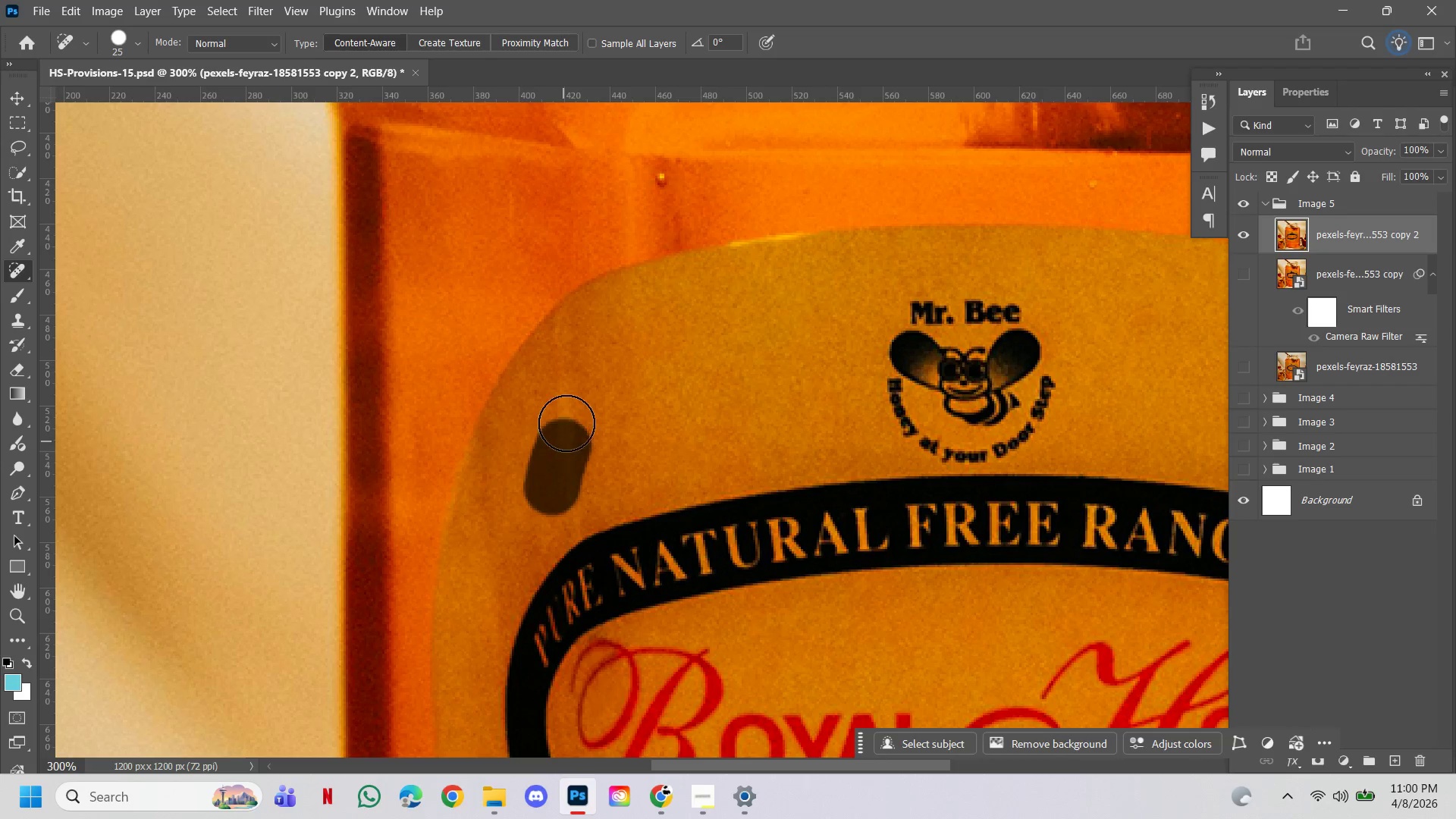 
double_click([566, 423])
 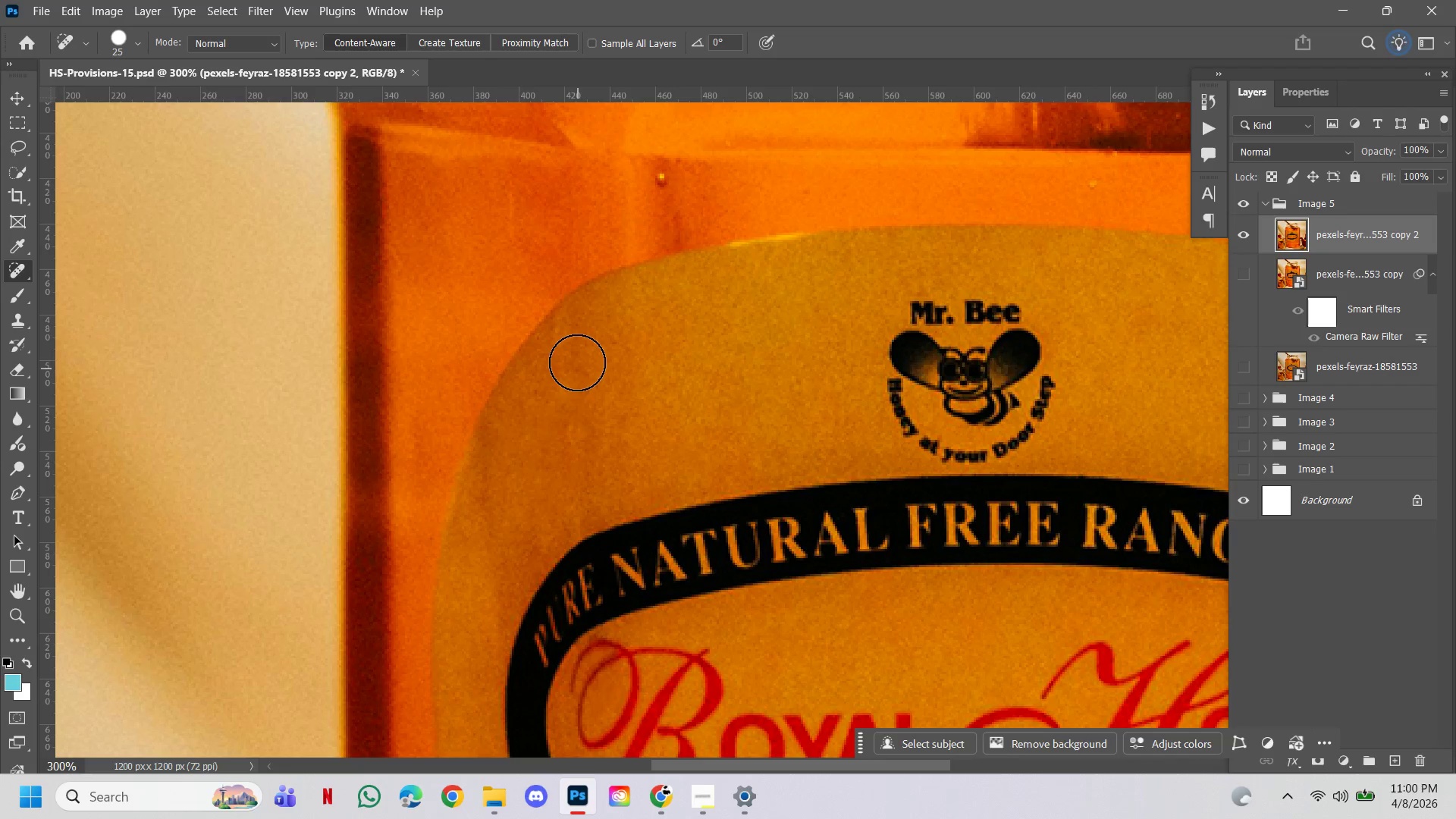 
left_click([575, 359])
 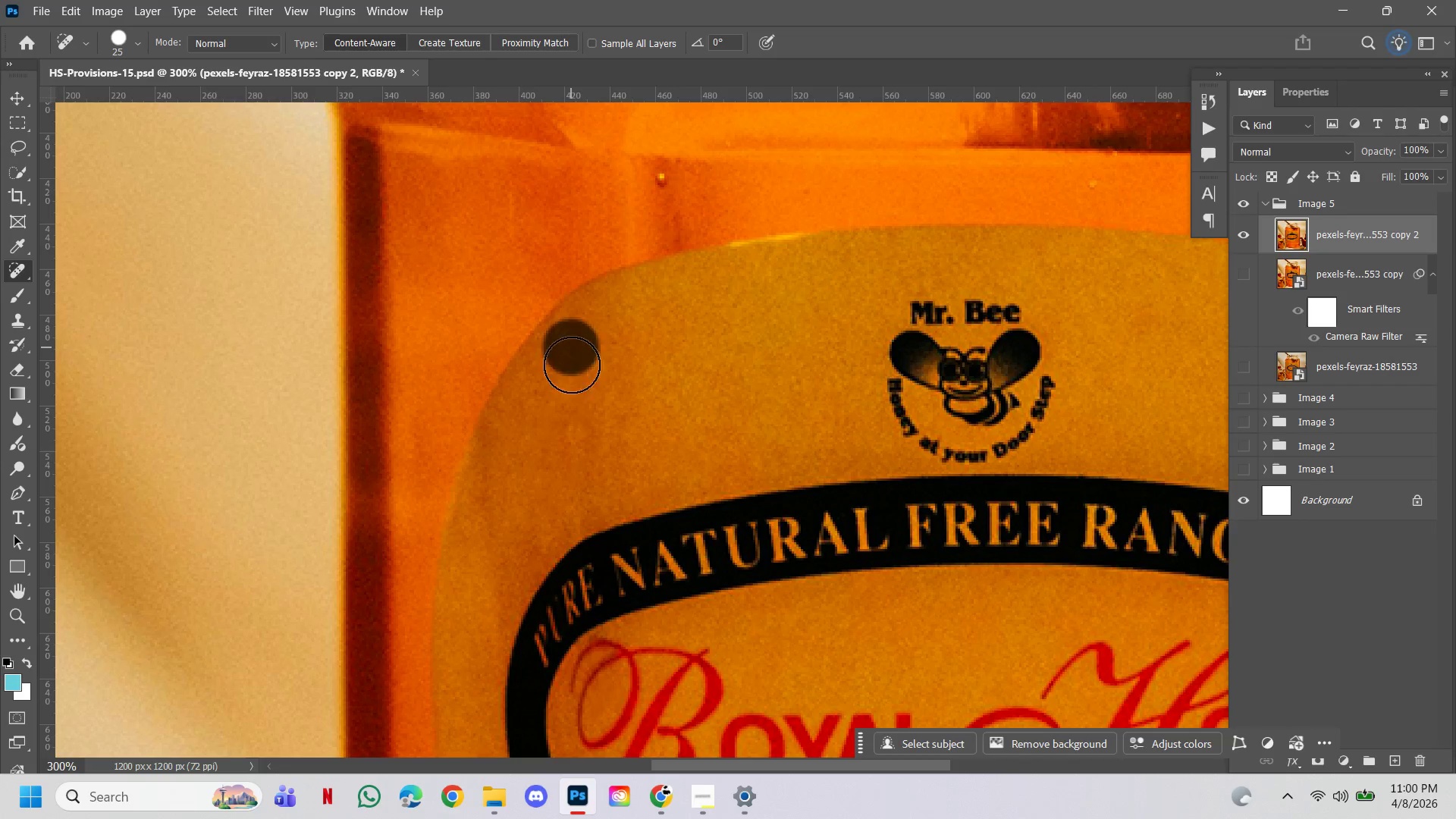 
double_click([575, 412])
 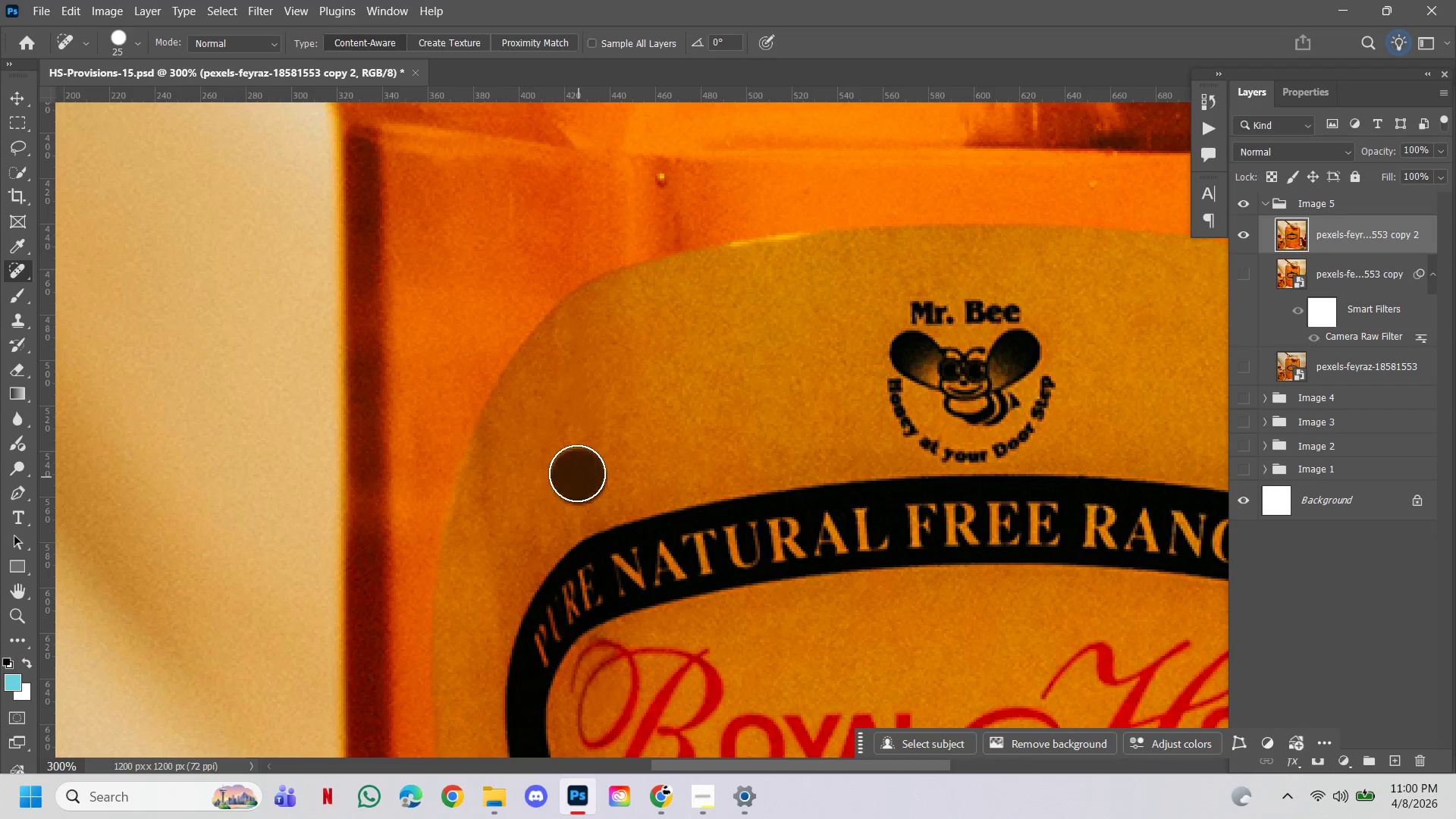 
double_click([574, 432])
 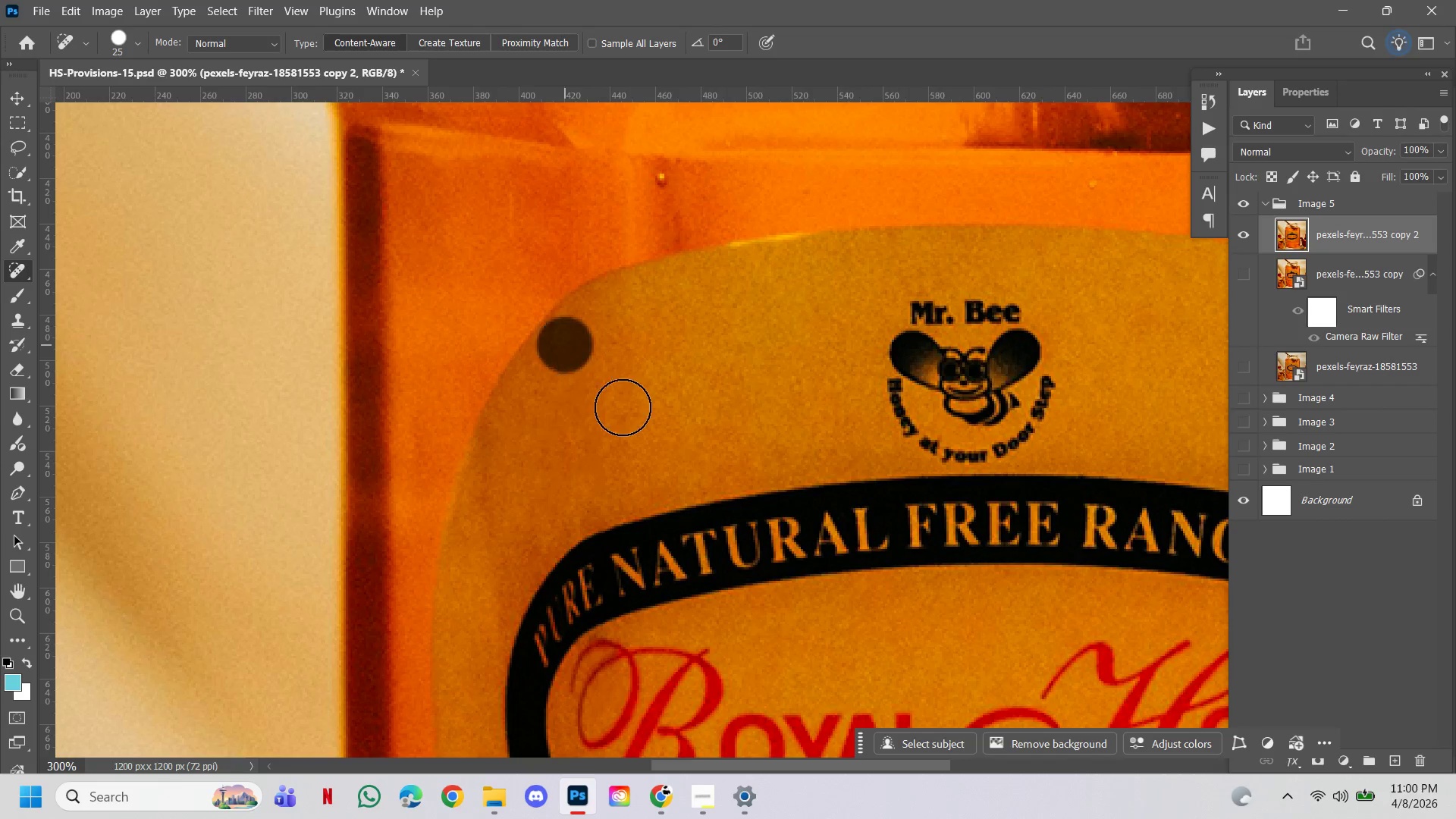 
hold_key(key=ControlLeft, duration=0.5)
 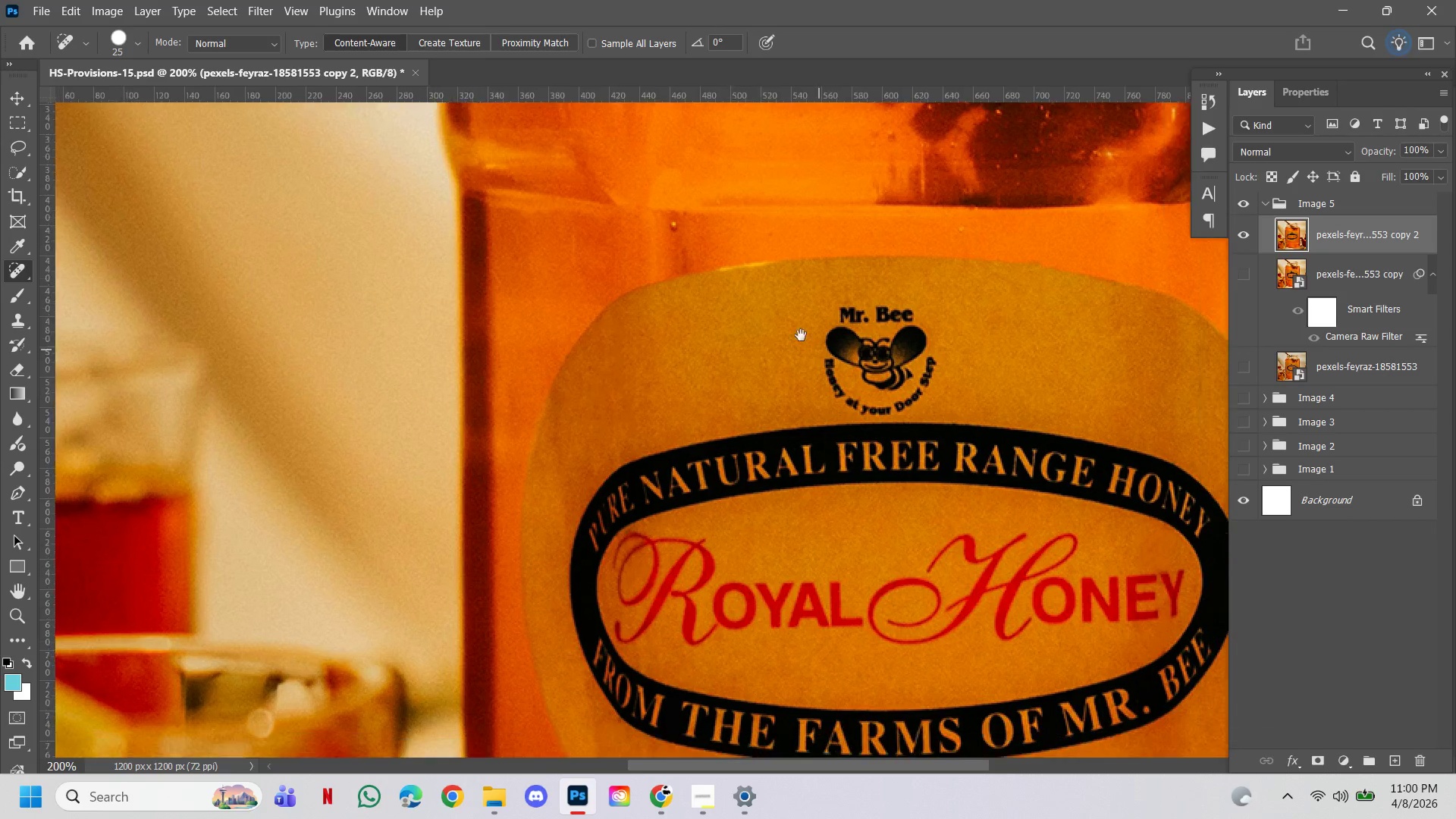 
hold_key(key=AltLeft, duration=0.36)
 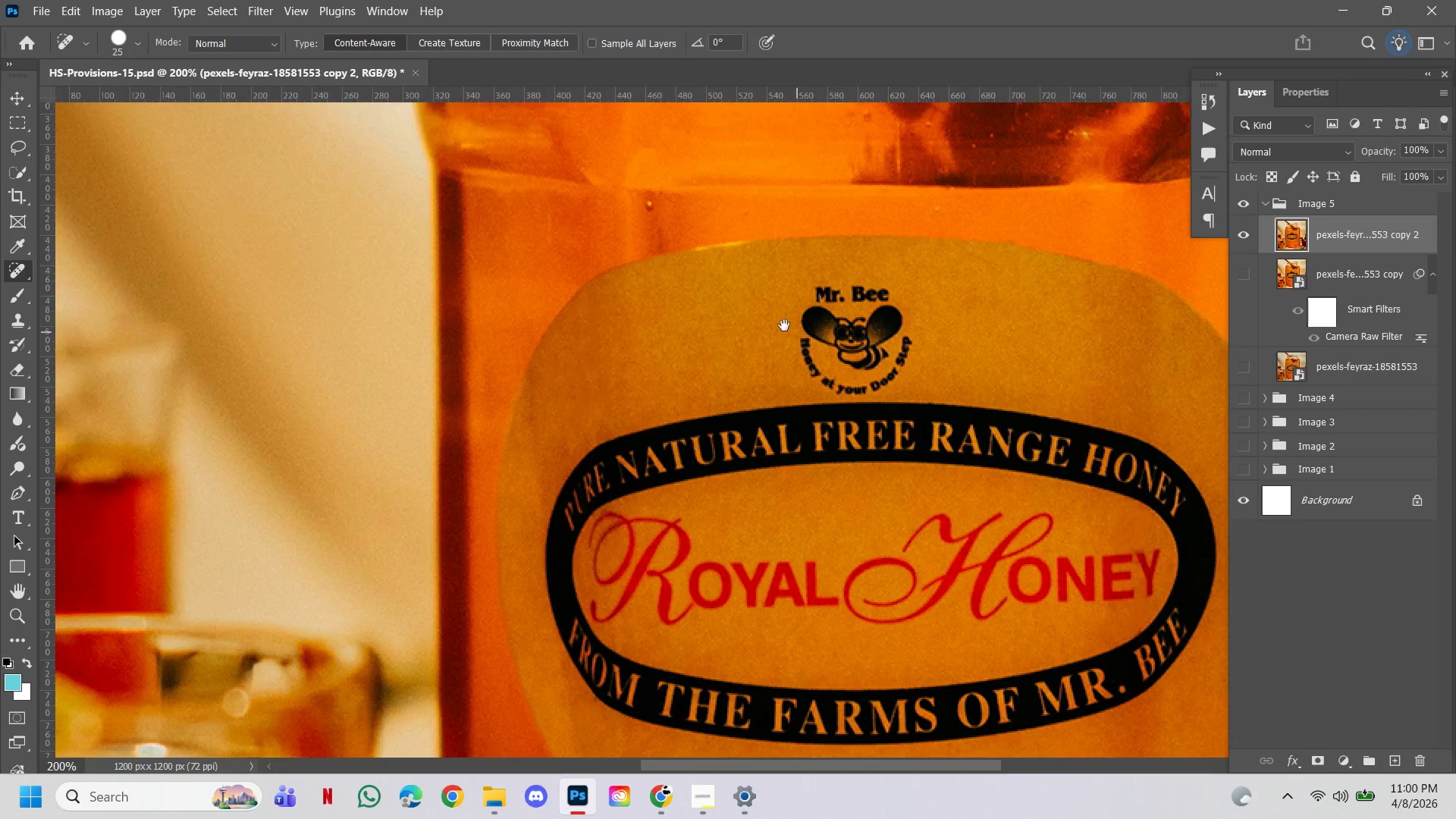 
hold_key(key=Space, duration=3.53)
 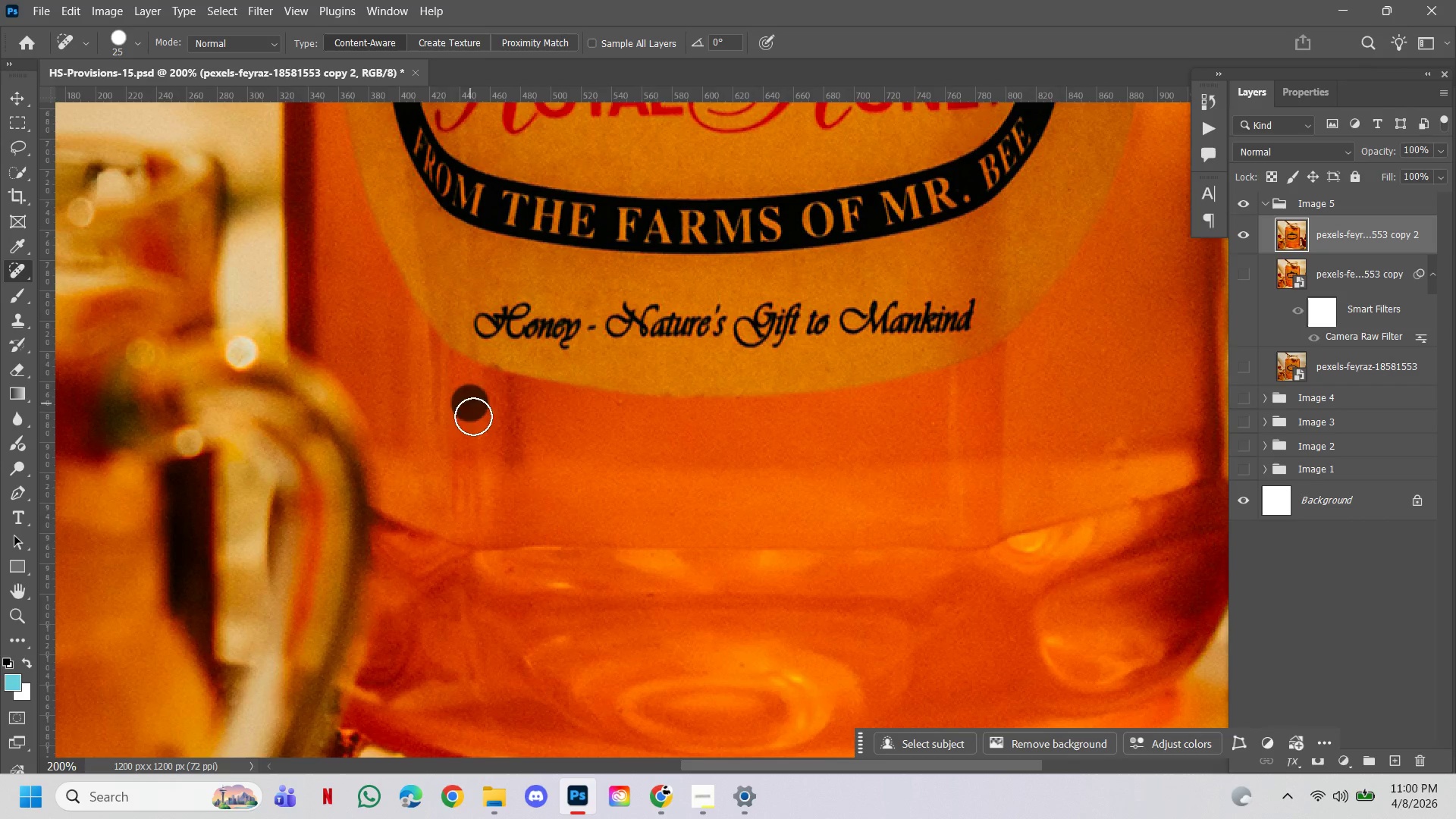 
left_click([776, 388])
 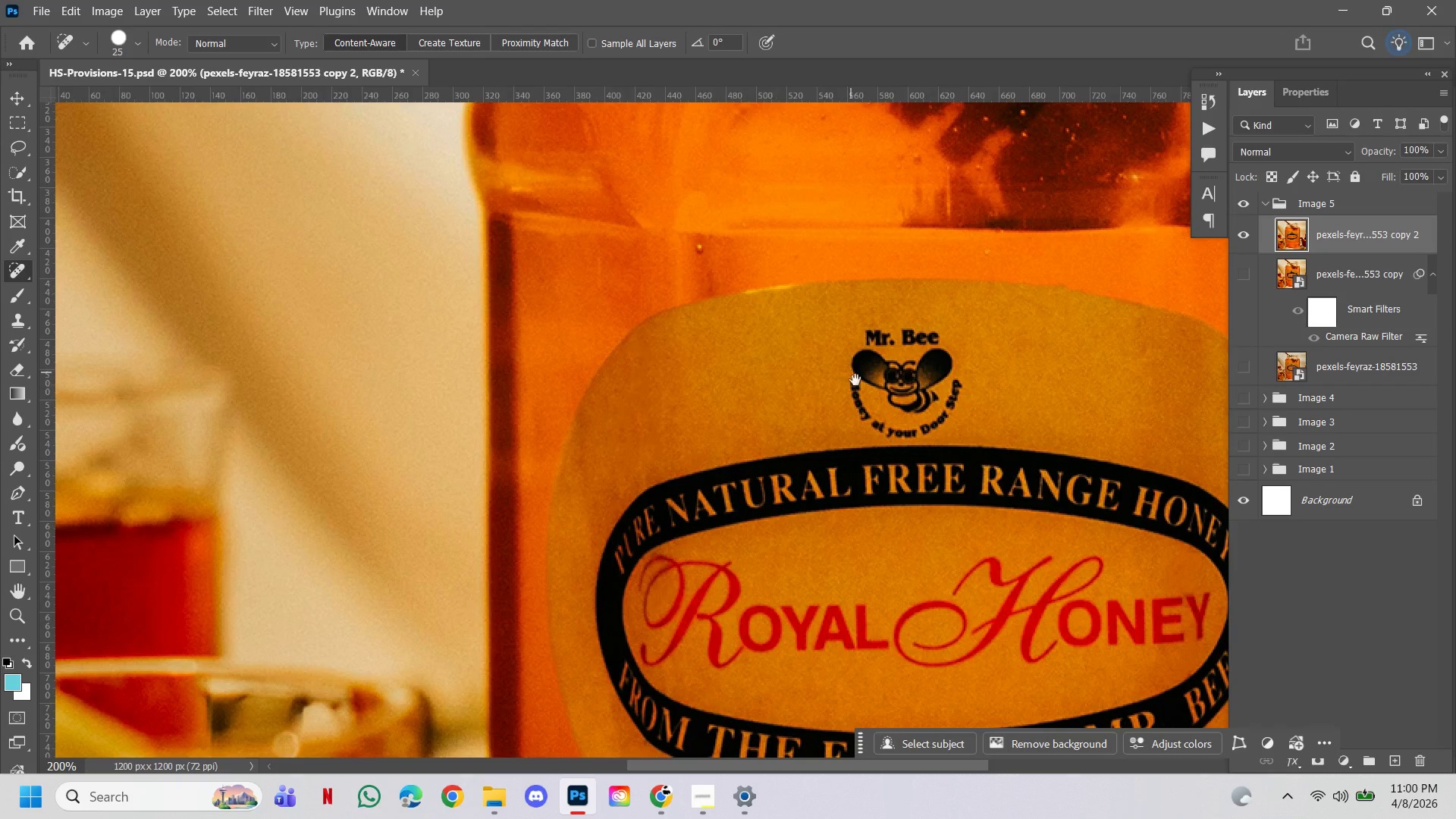 
left_click_drag(start_coordinate=[855, 383], to_coordinate=[784, 325])
 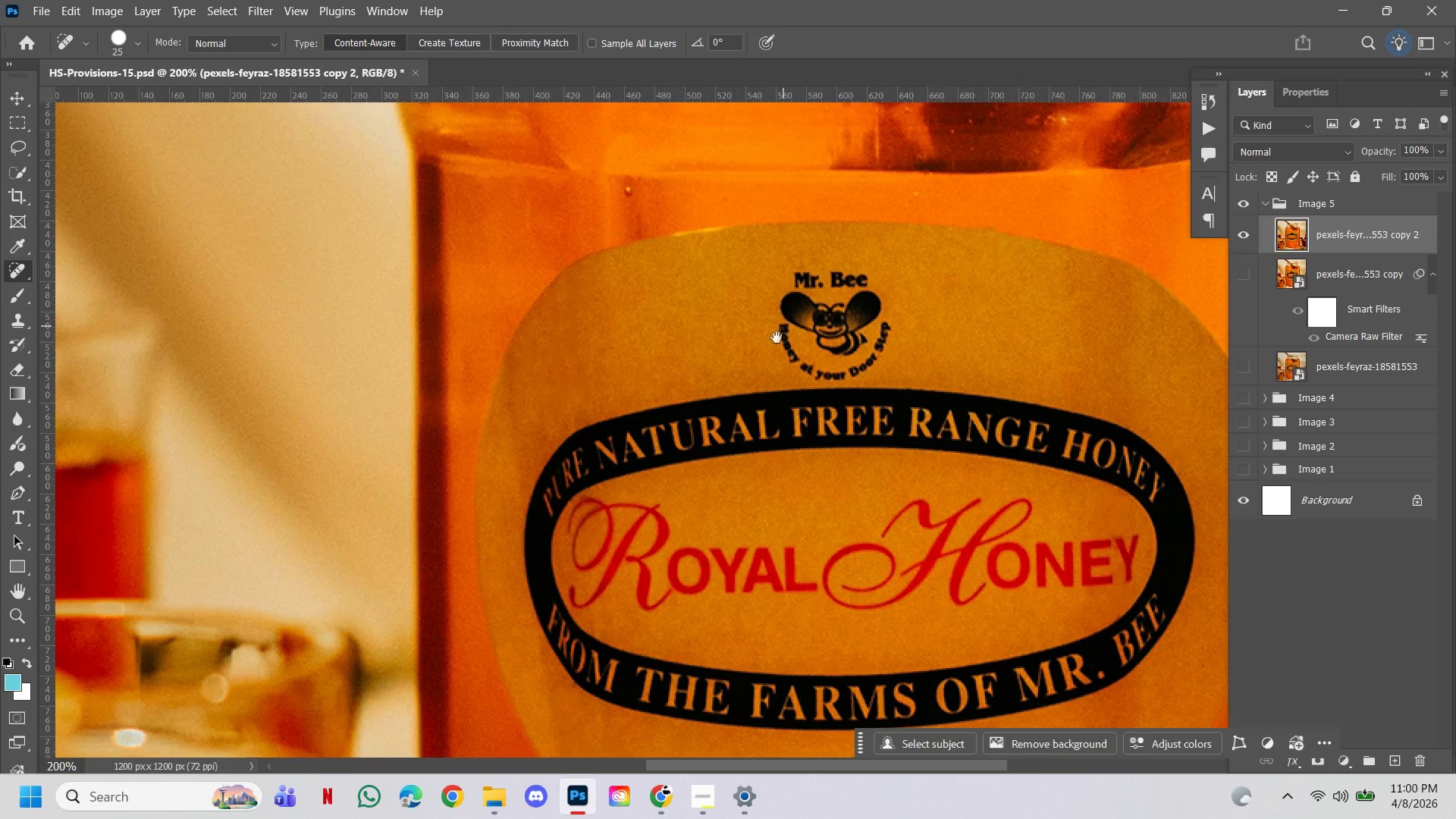 
key(Control+ControlLeft)
 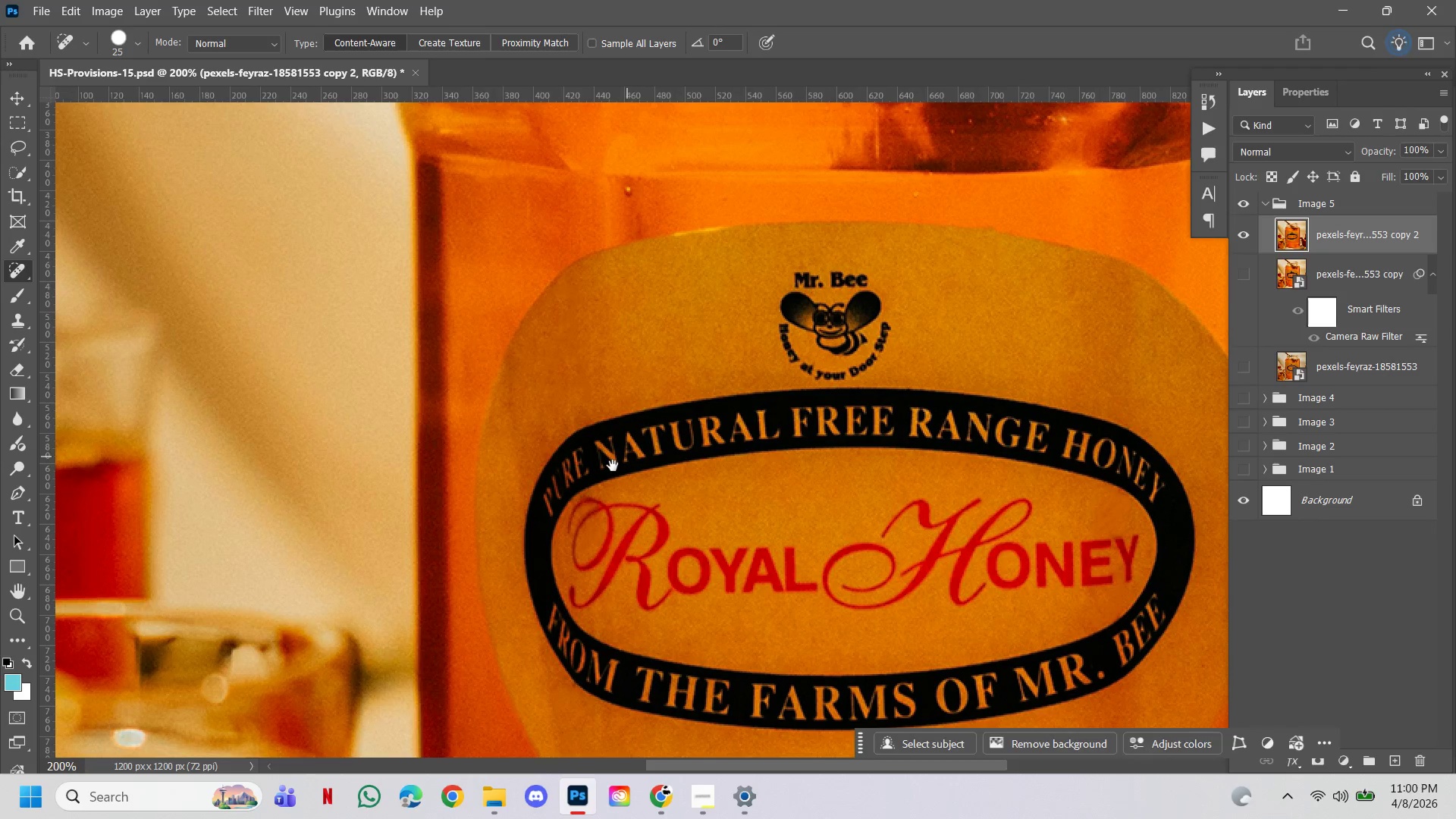 
left_click_drag(start_coordinate=[613, 466], to_coordinate=[591, 359])
 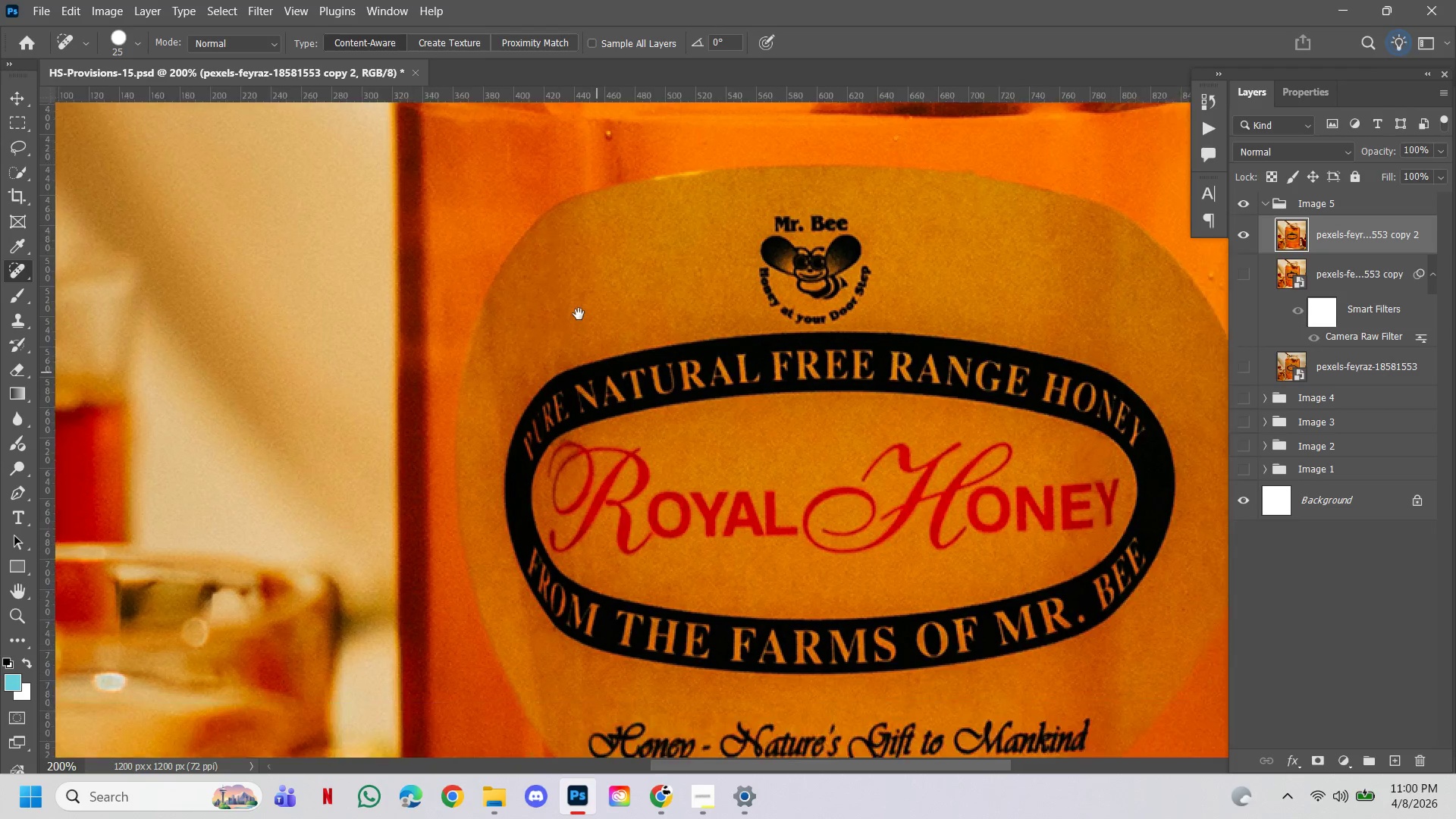 
left_click_drag(start_coordinate=[587, 337], to_coordinate=[579, 314])
 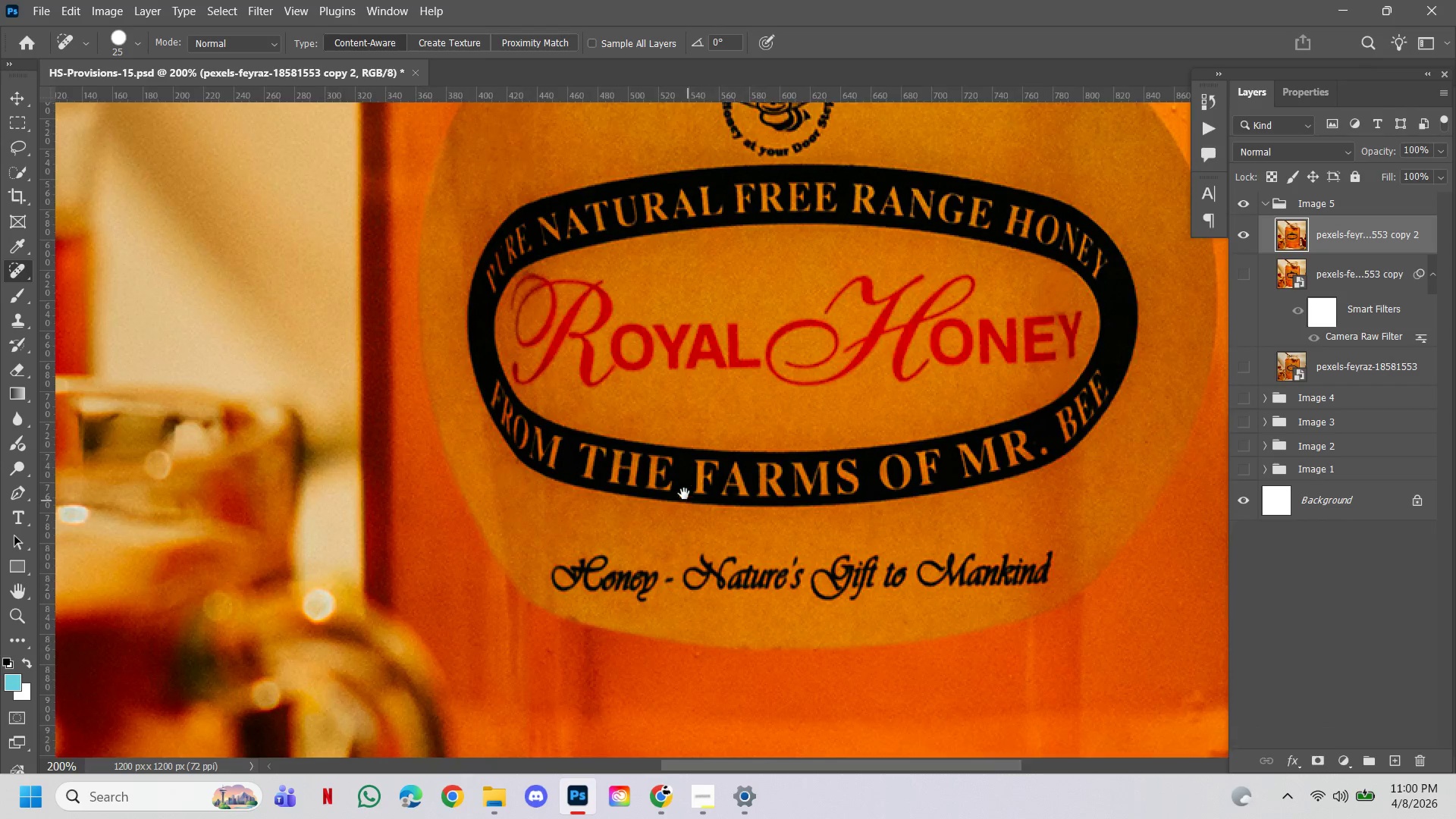 
triple_click([579, 314])
 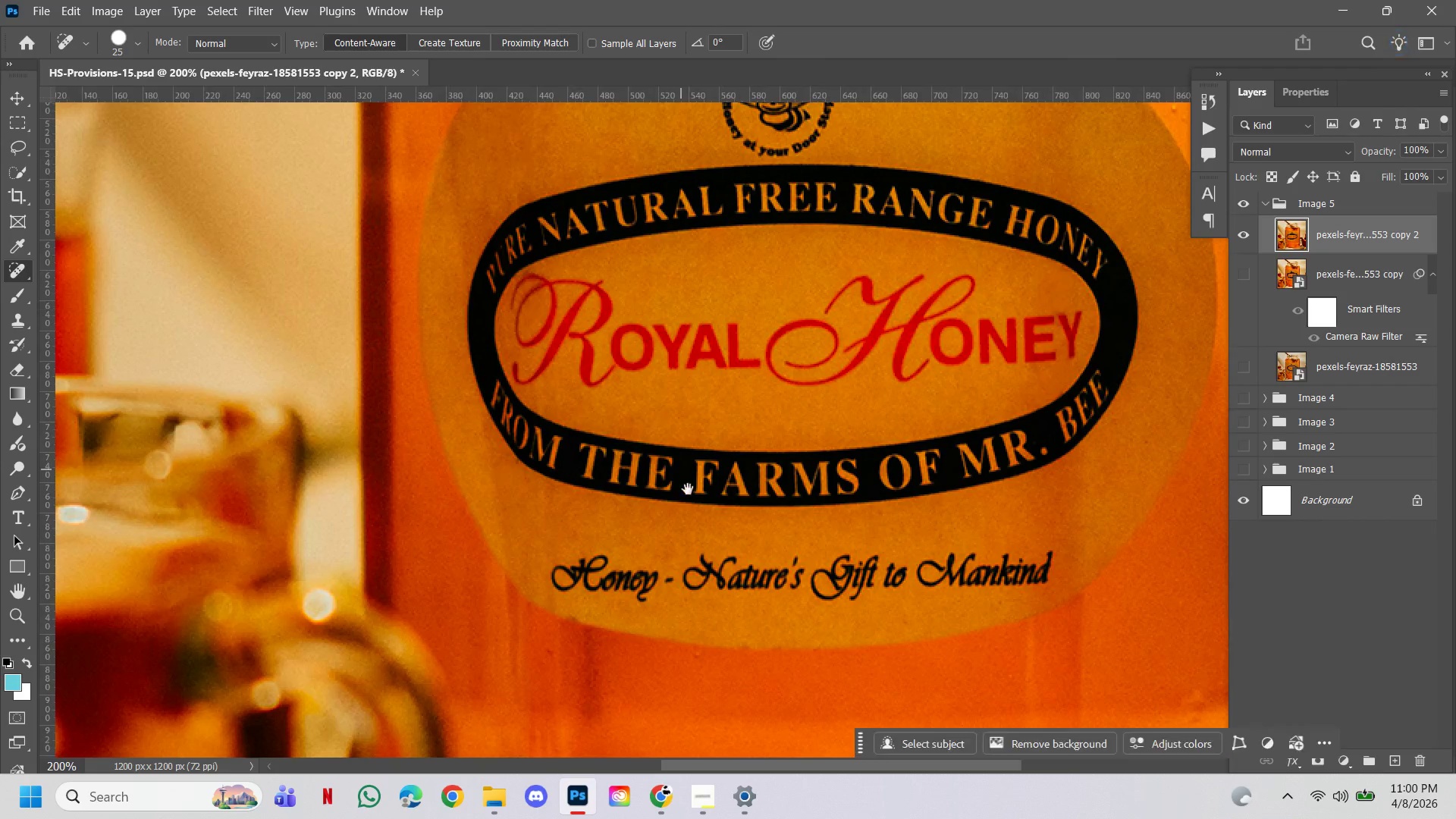 
left_click_drag(start_coordinate=[688, 500], to_coordinate=[624, 388])
 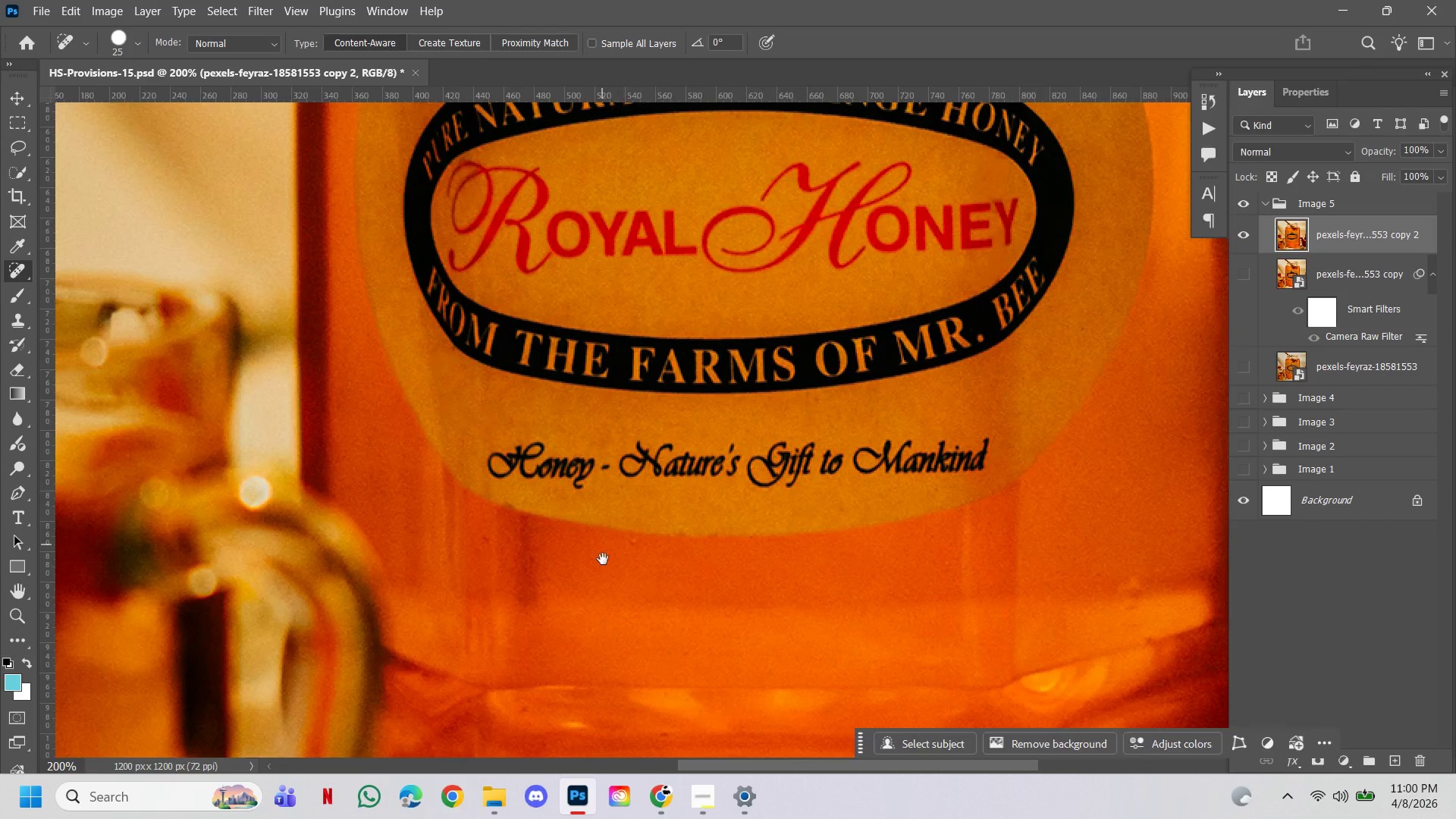 
left_click_drag(start_coordinate=[603, 559], to_coordinate=[589, 419])
 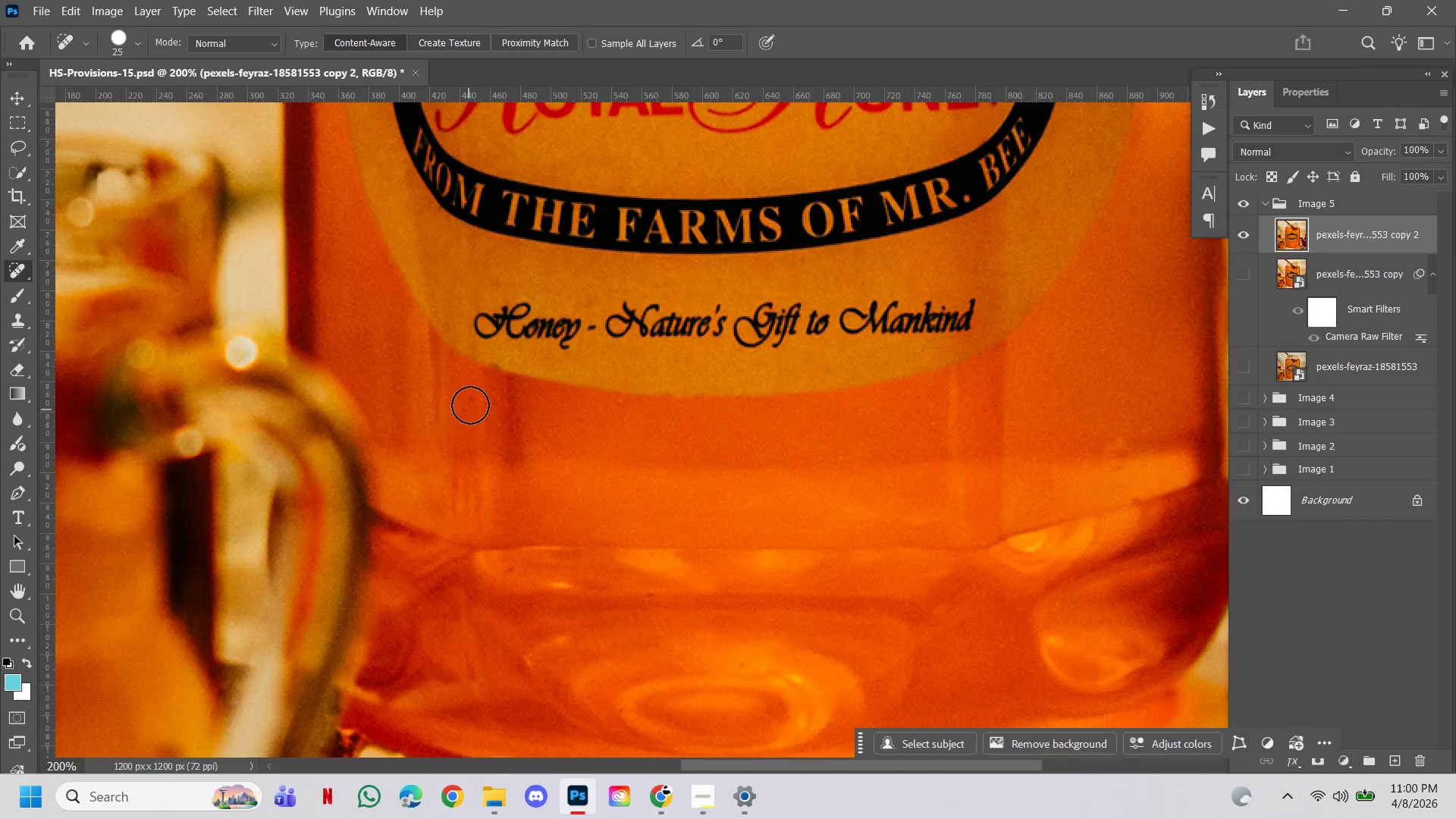 
left_click([470, 403])
 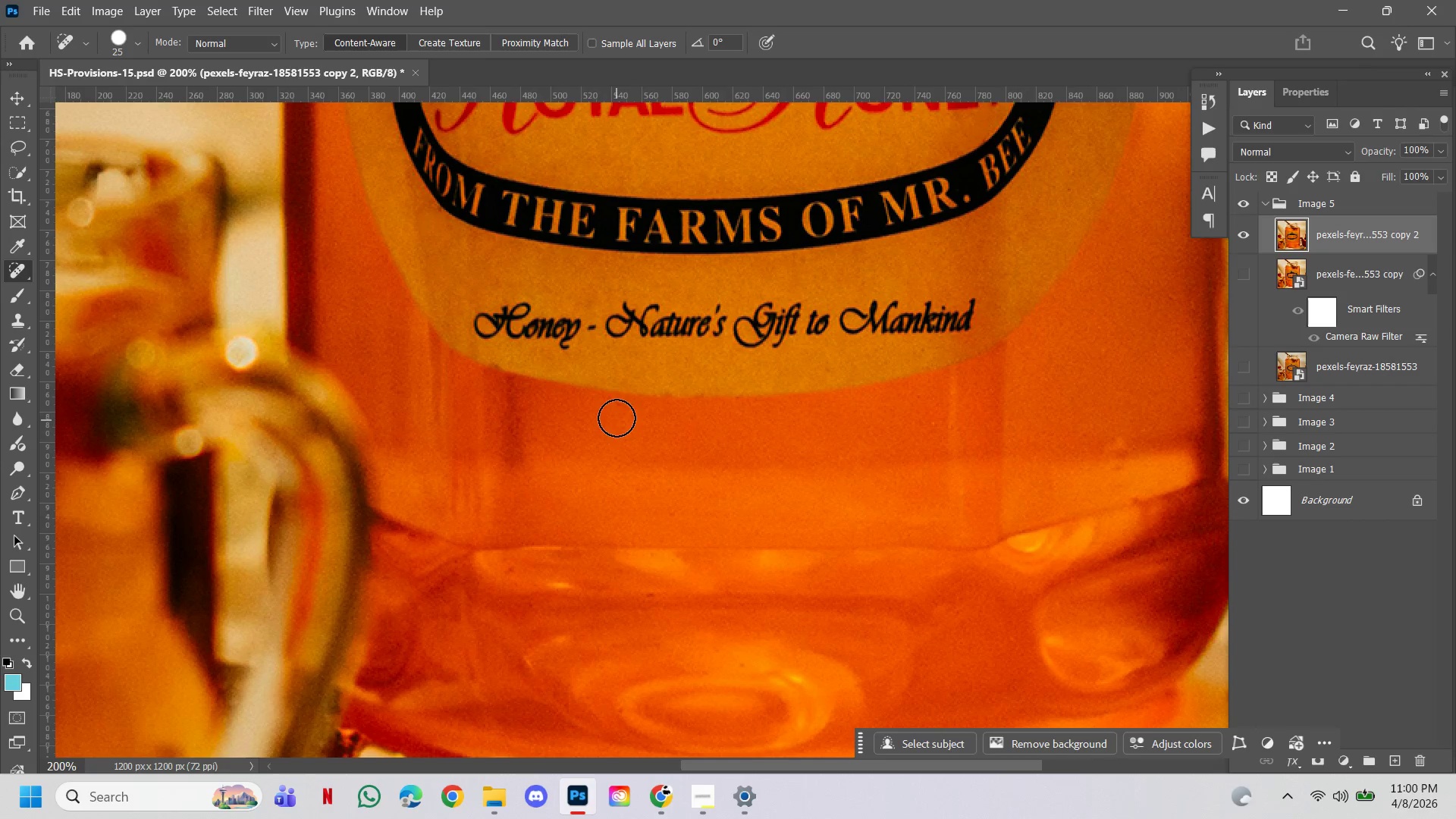 
left_click([617, 412])
 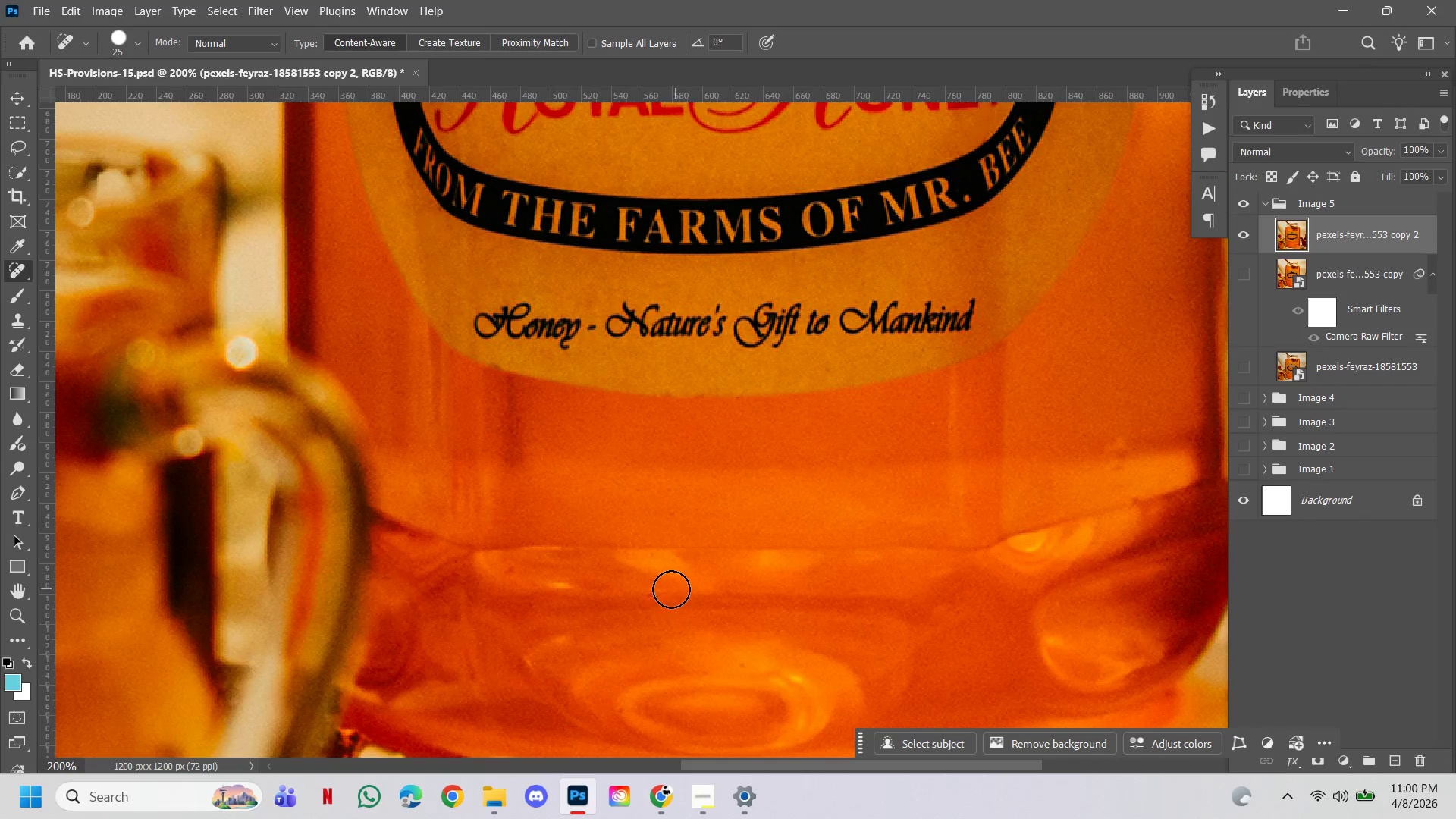 
left_click([659, 595])
 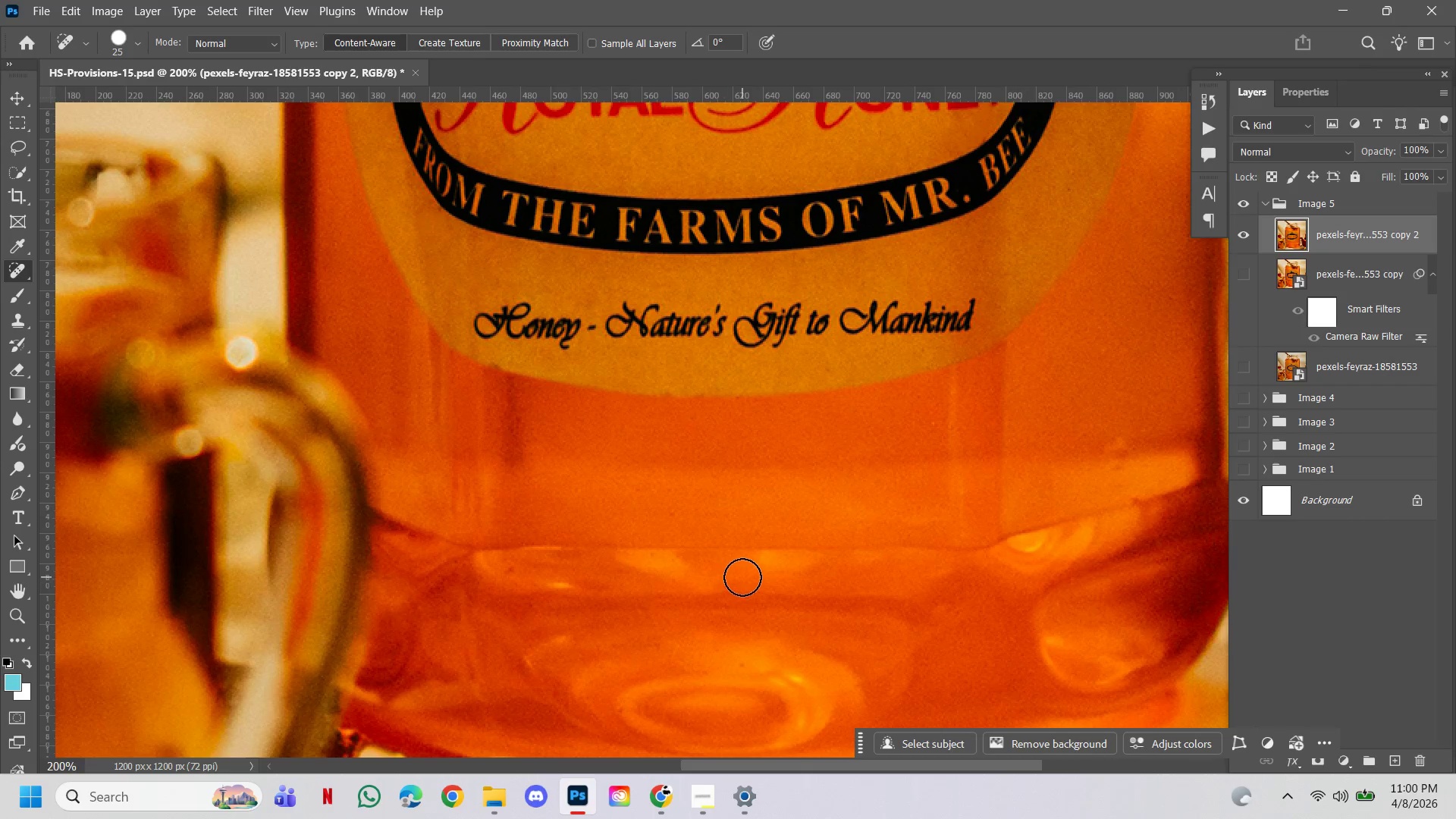 
hold_key(key=Space, duration=0.91)
 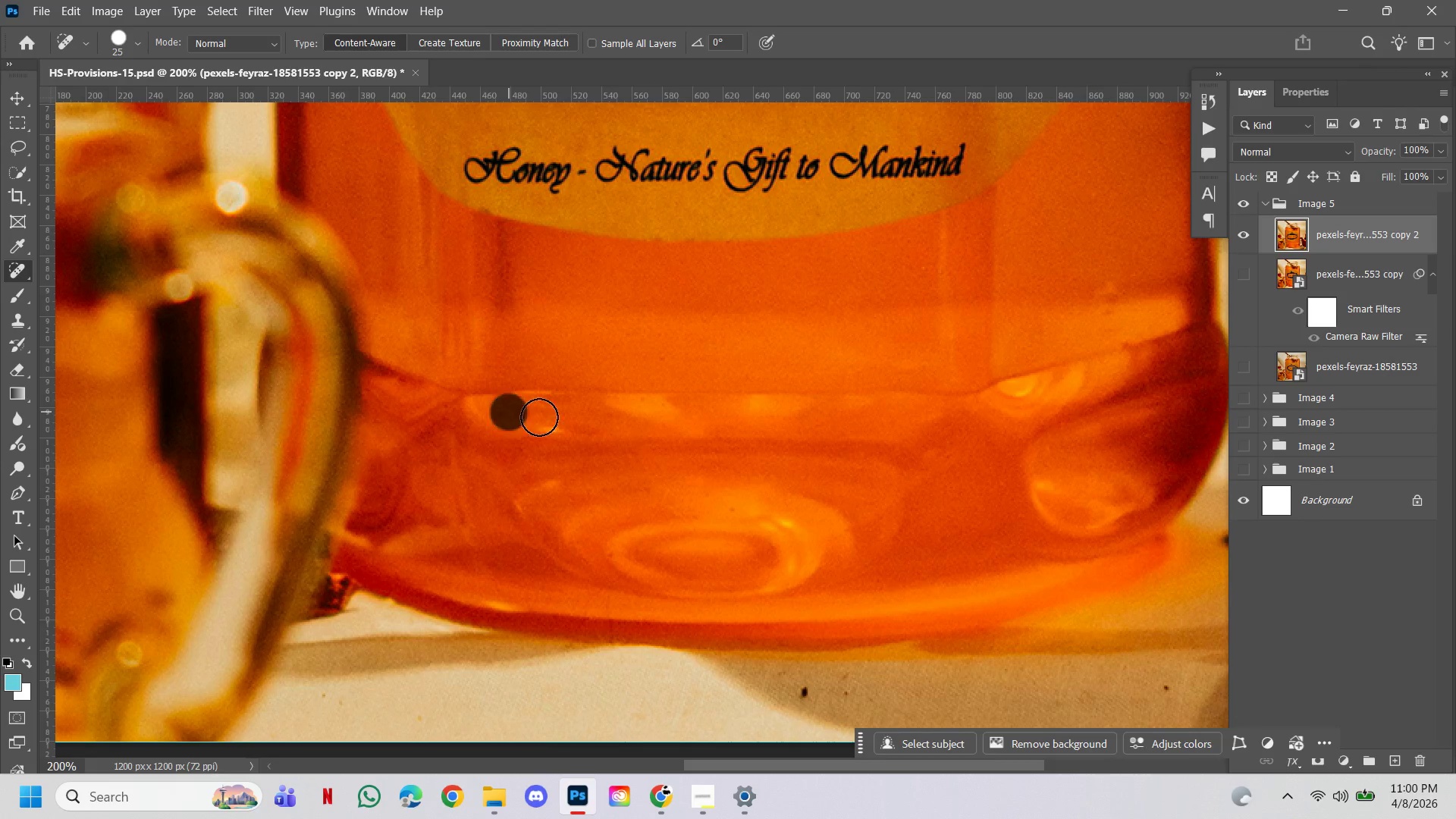 
left_click_drag(start_coordinate=[733, 578], to_coordinate=[726, 472])
 